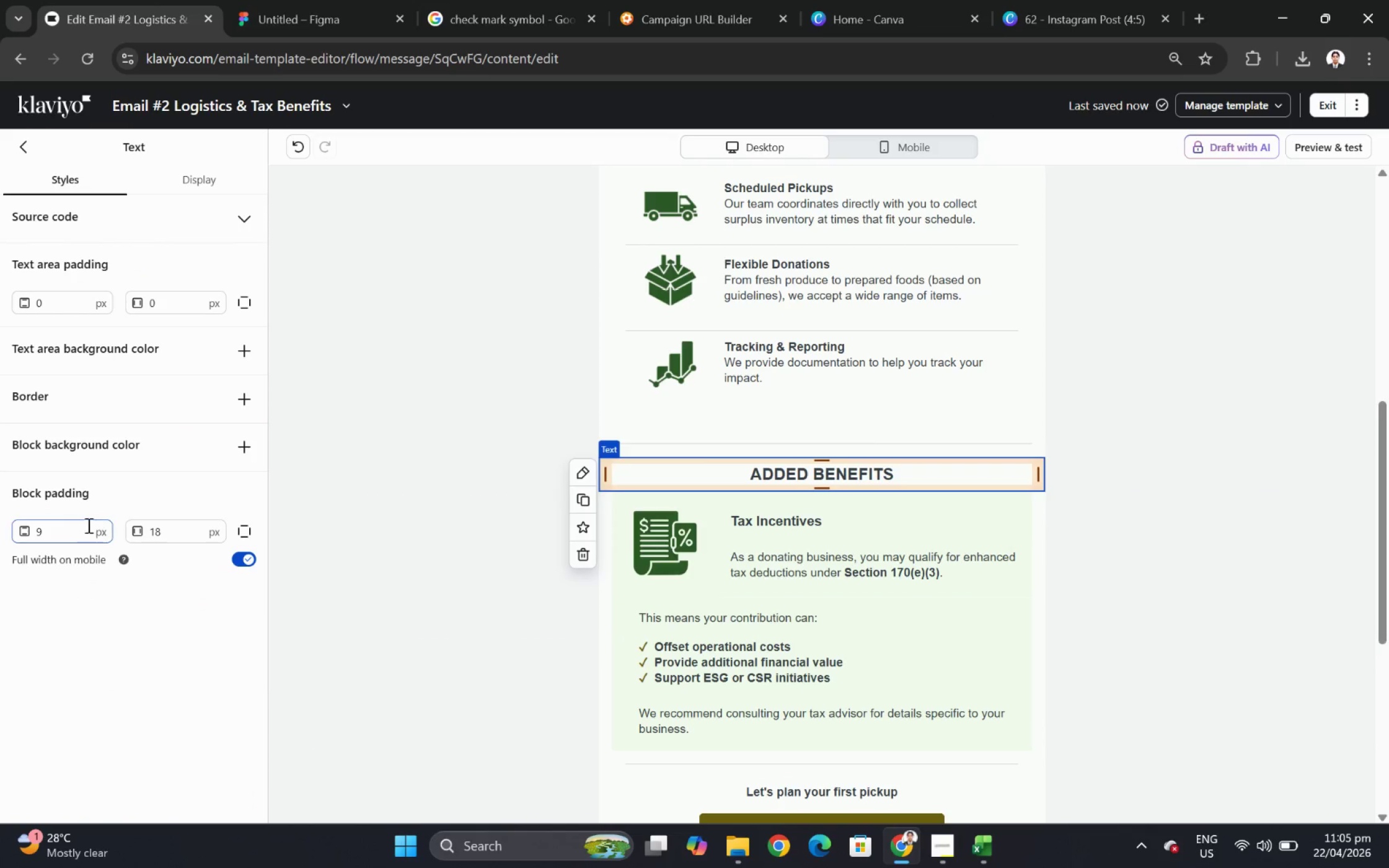 
left_click([252, 524])
 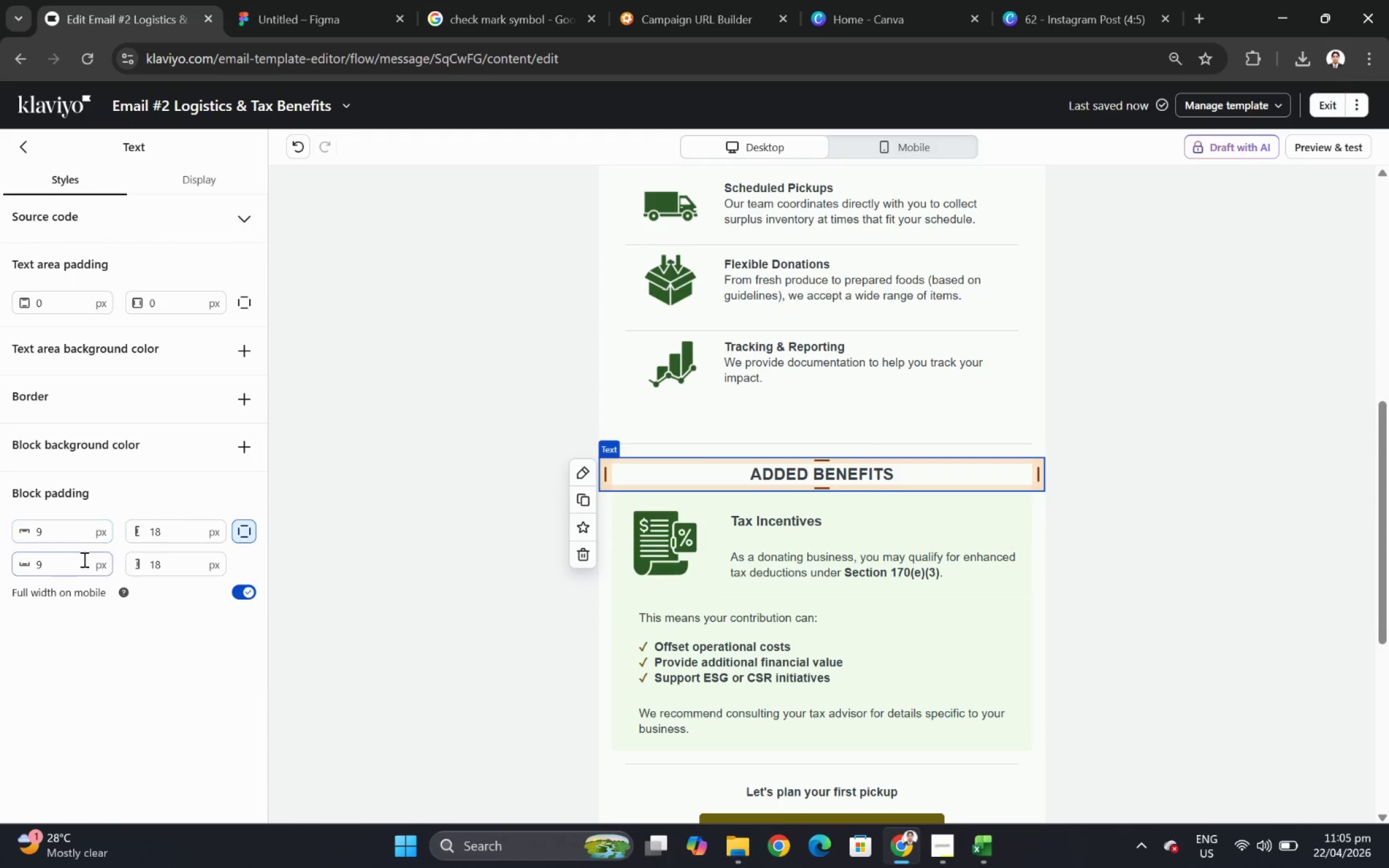 
double_click([82, 559])
 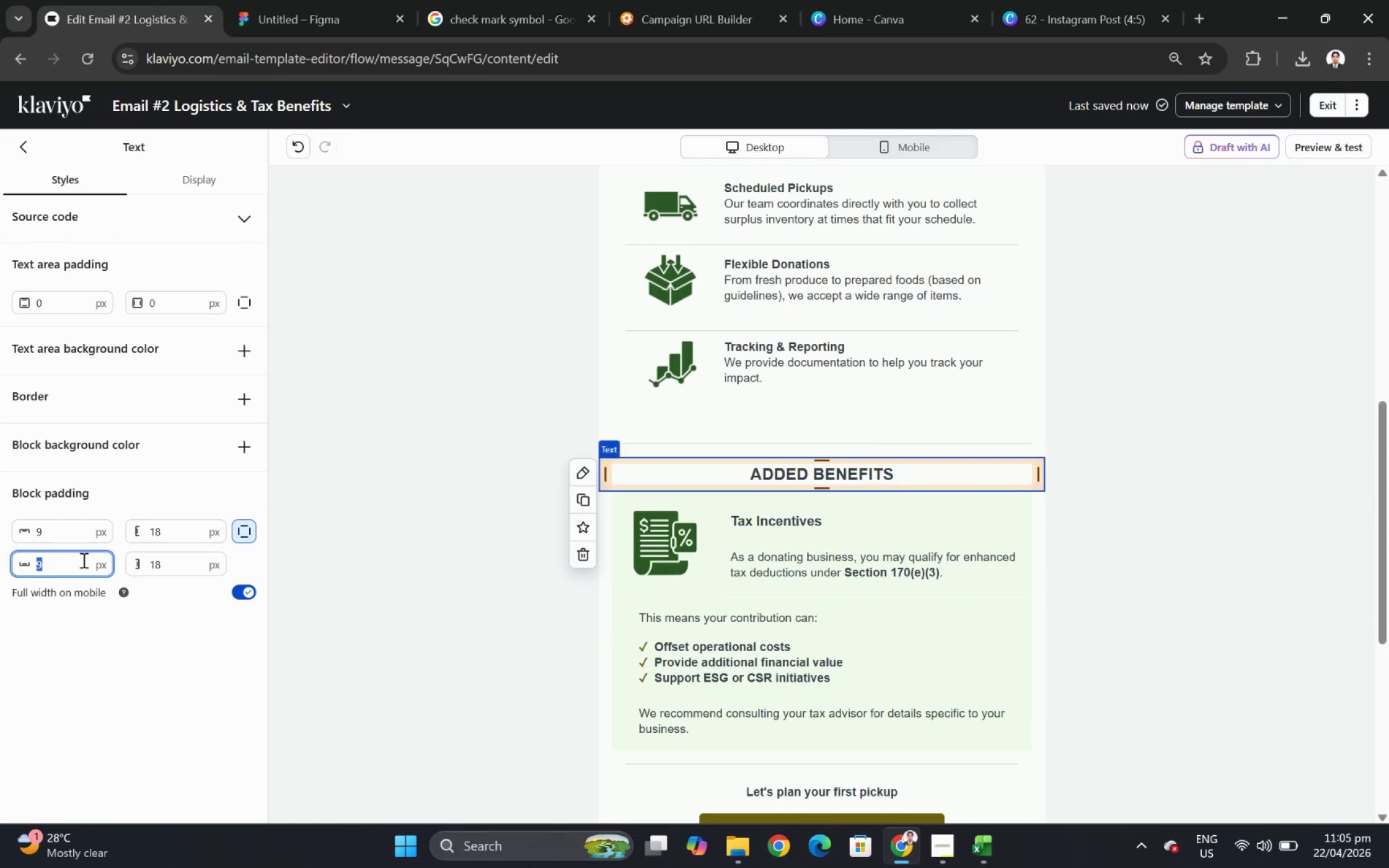 
key(Control+Numpad1)
 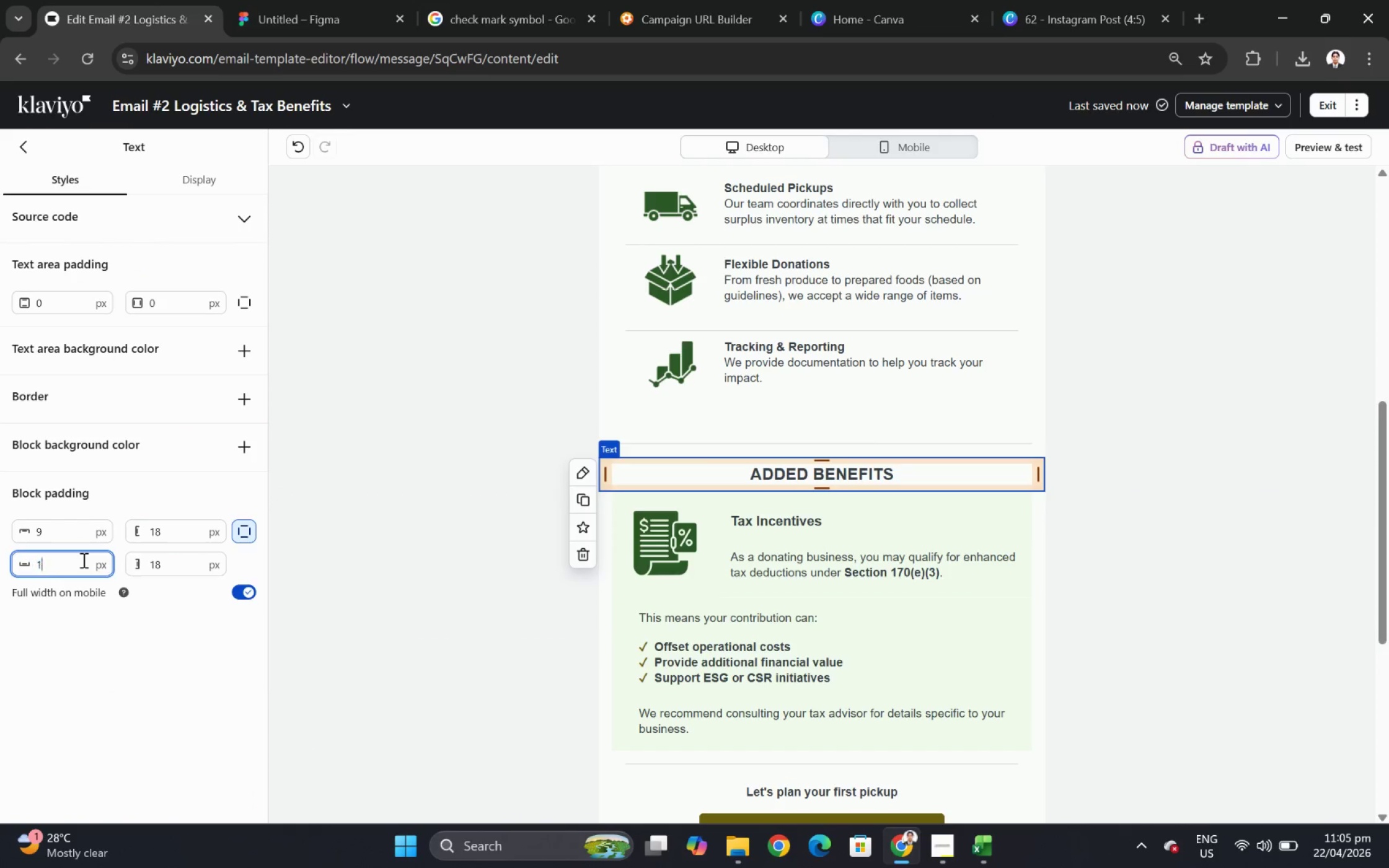 
key(Control+Numpad5)
 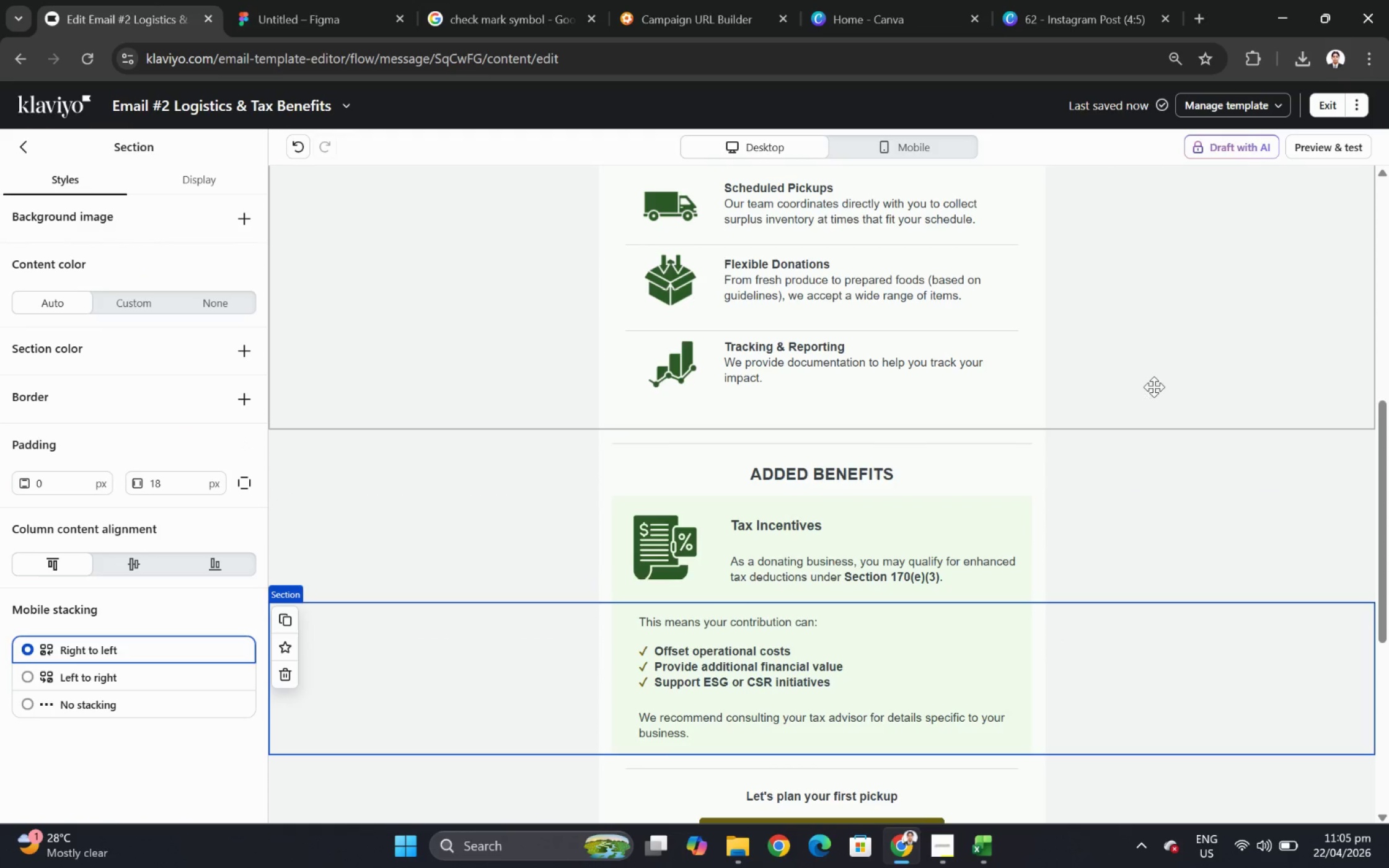 
scroll: coordinate [911, 415], scroll_direction: down, amount: 5.0
 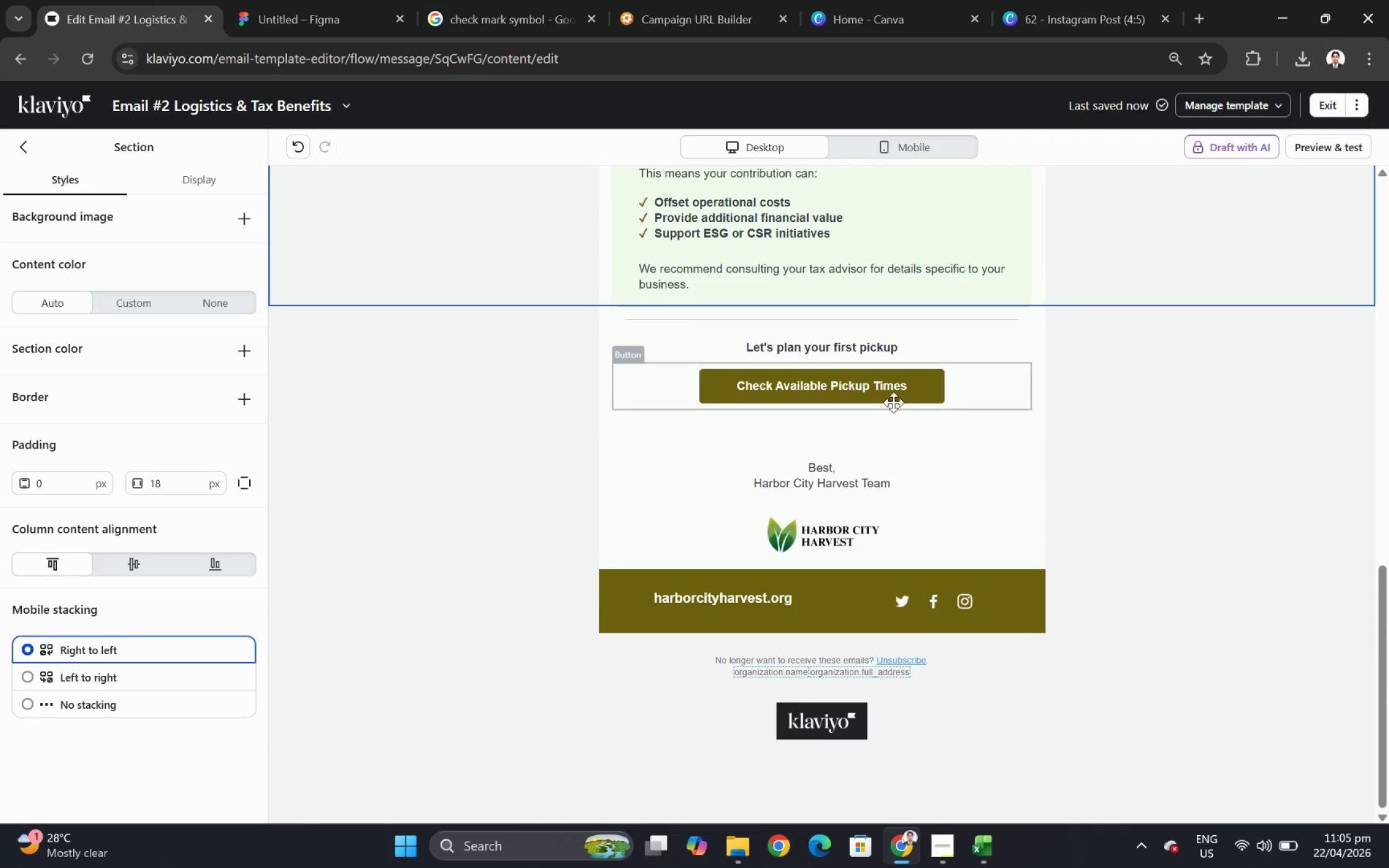 
left_click([893, 393])
 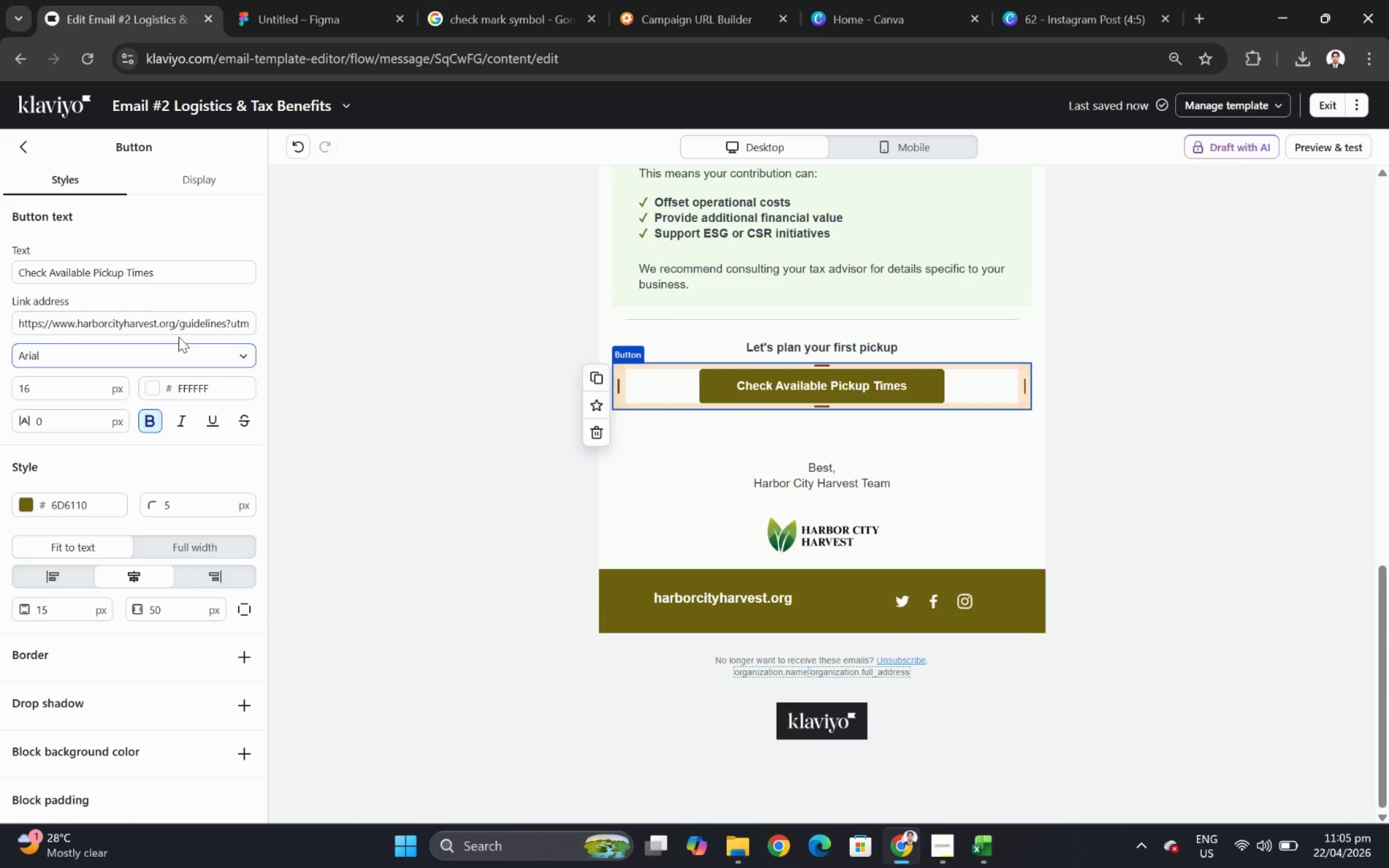 
left_click_drag(start_coordinate=[183, 325], to_coordinate=[340, 325])
 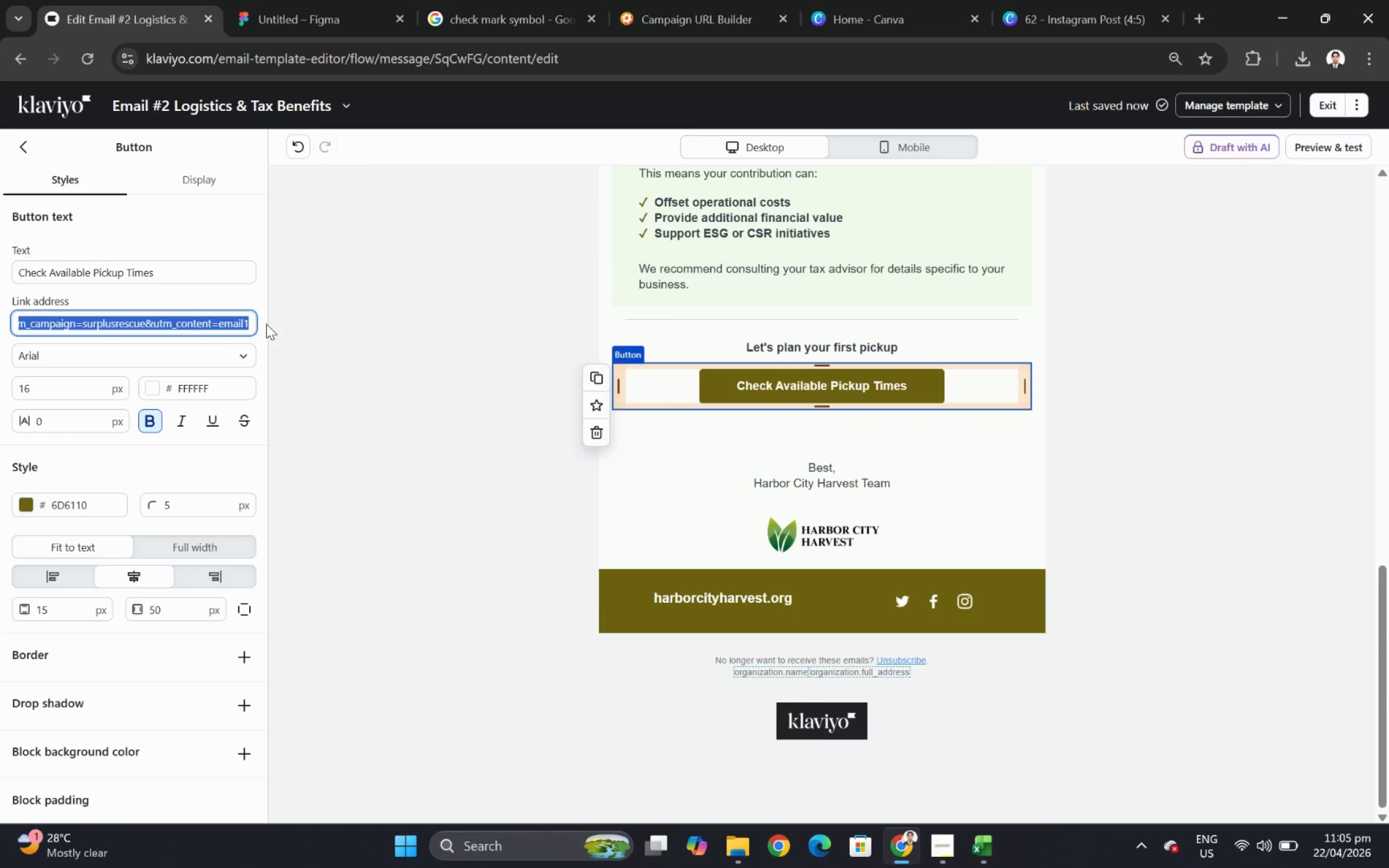 
left_click([247, 318])
 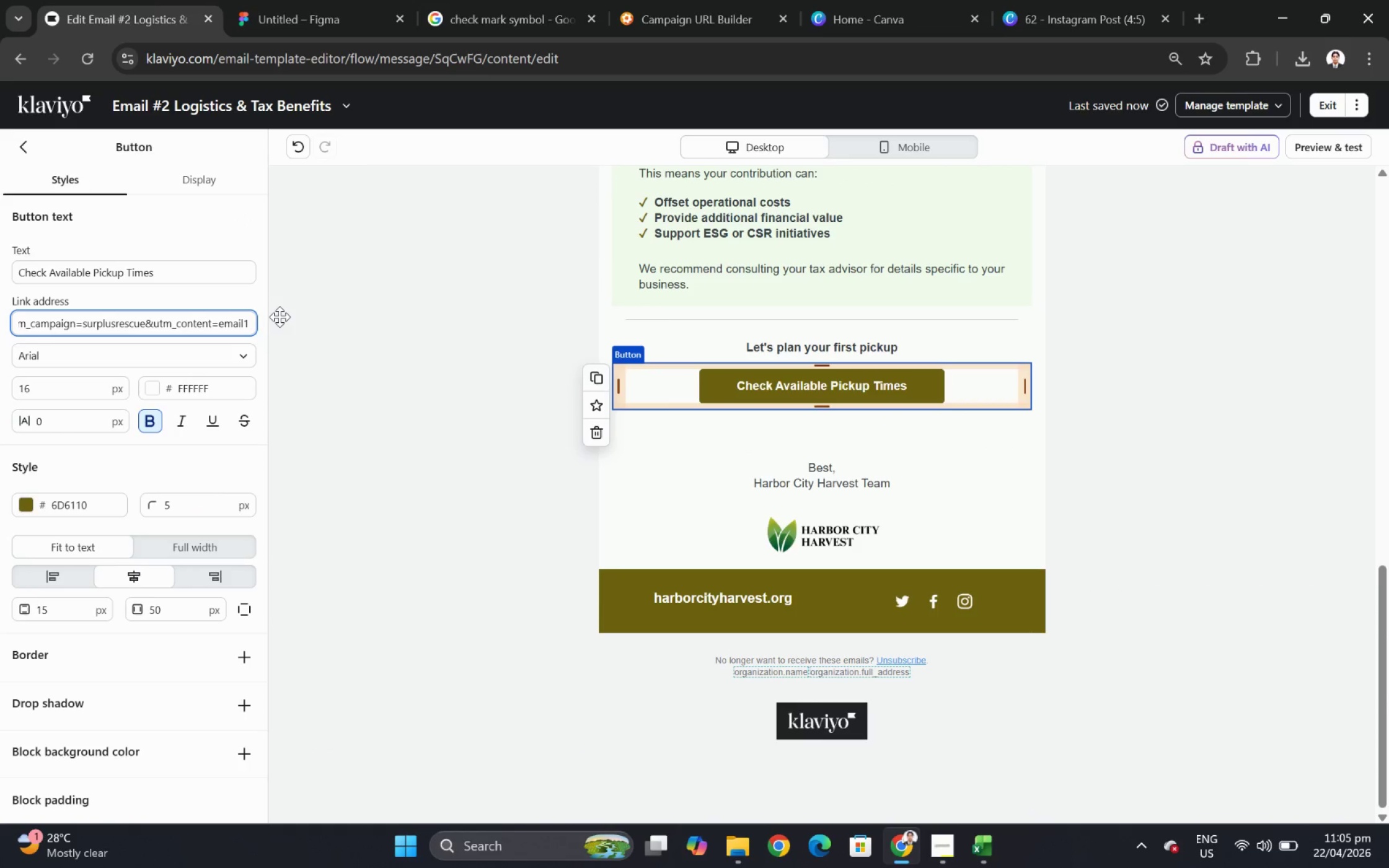 
key(Control+Backspace)
 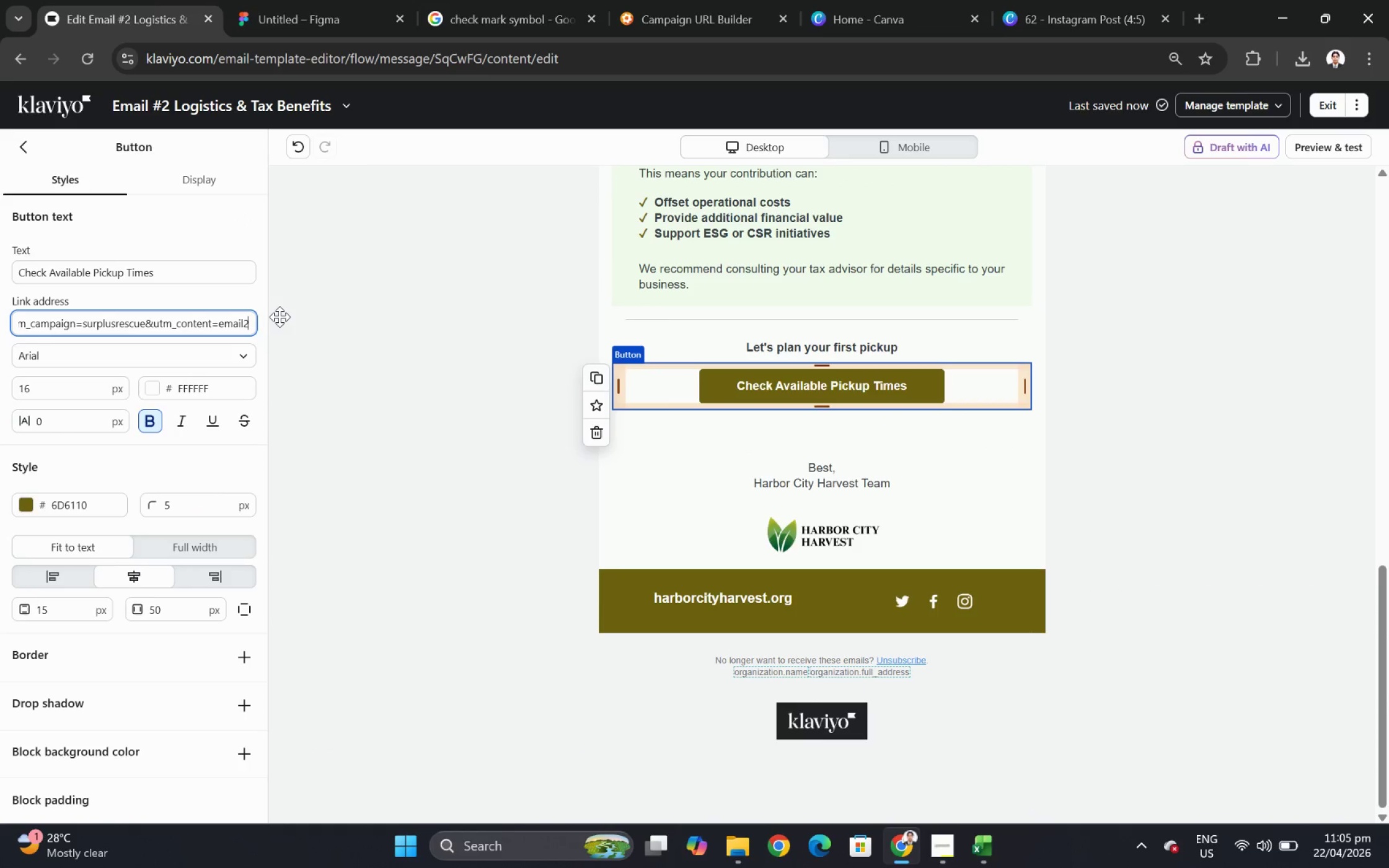 
key(Control+2)
 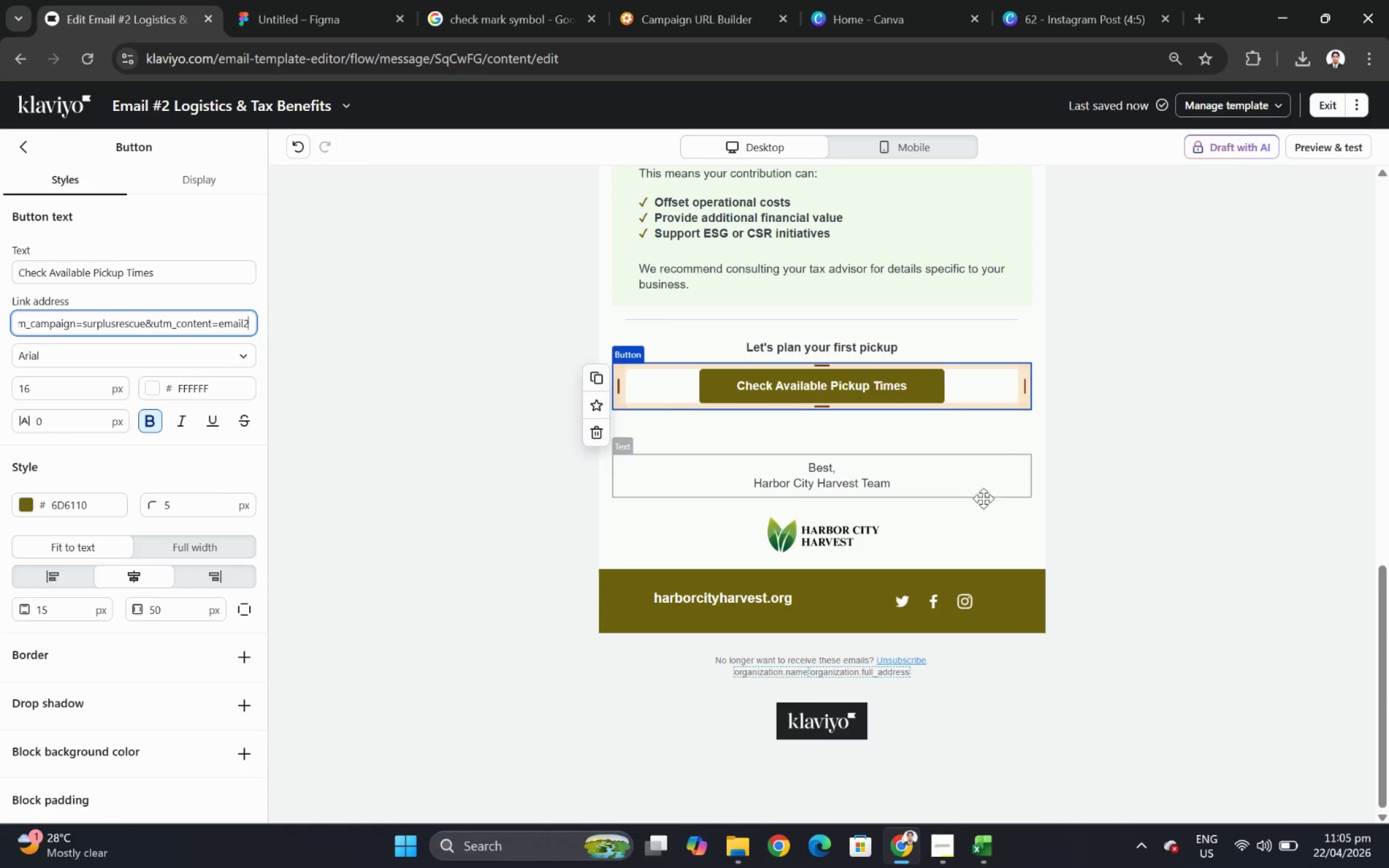 
left_click([1226, 533])
 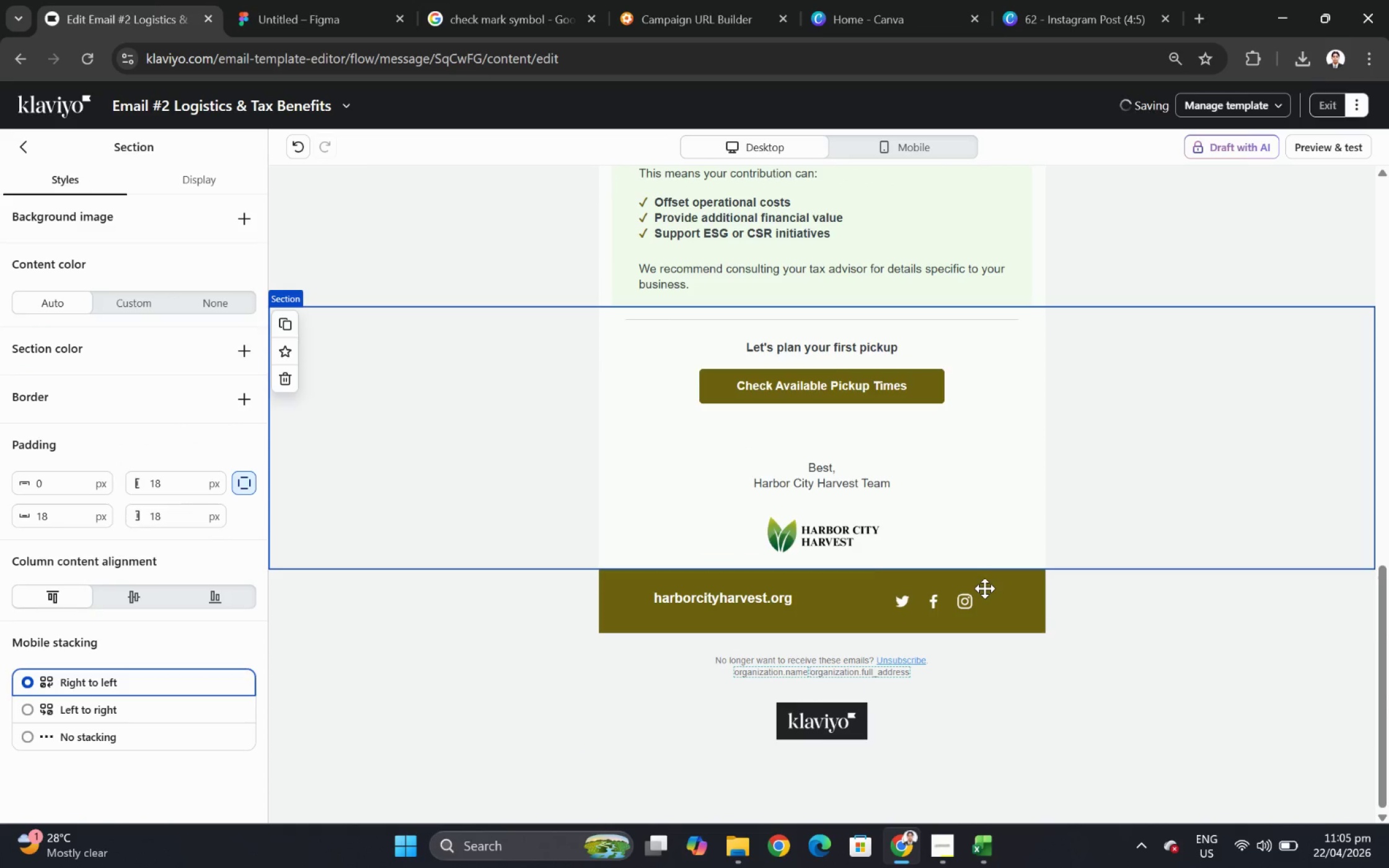 
left_click([979, 592])
 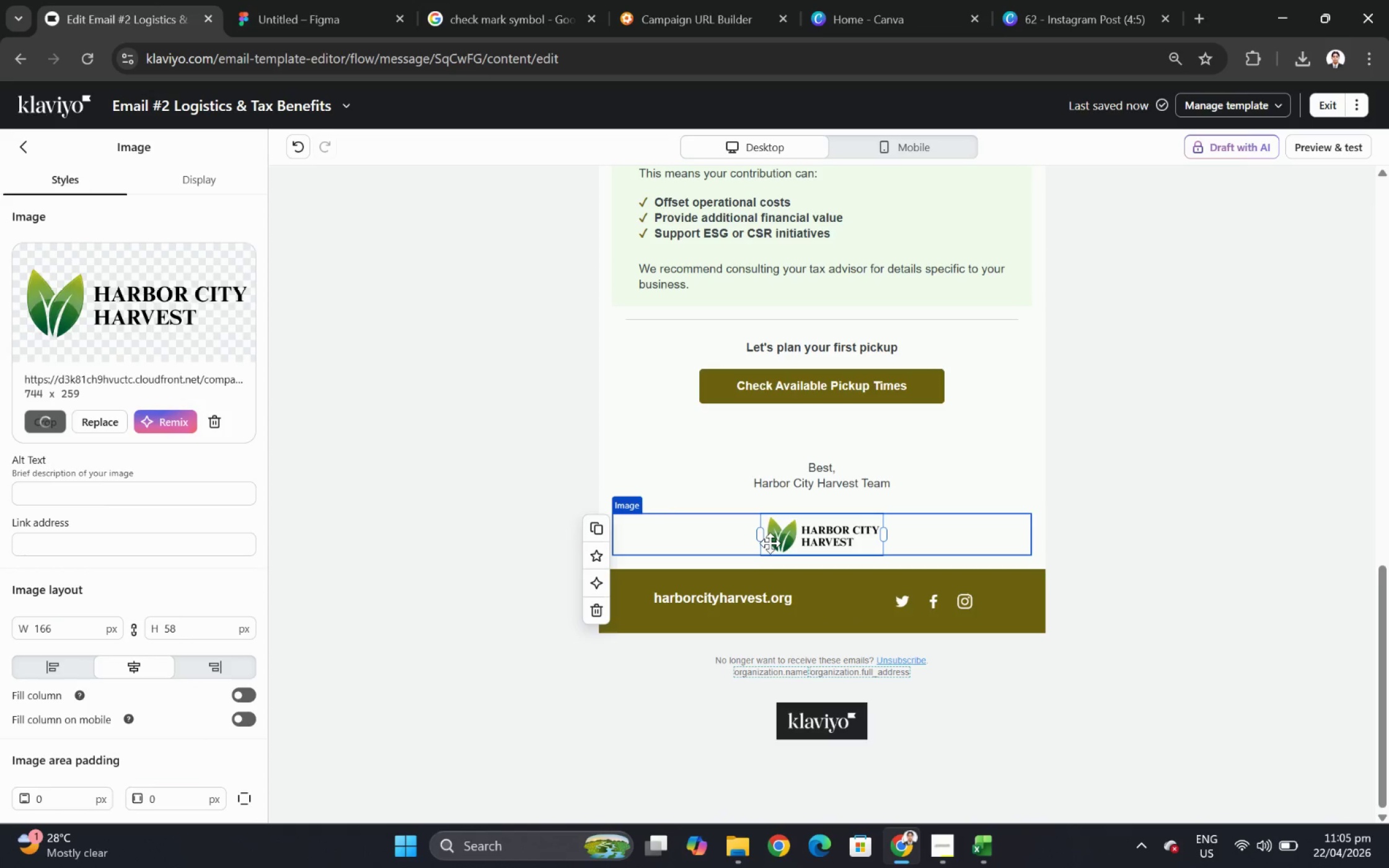 
left_click([205, 491])
 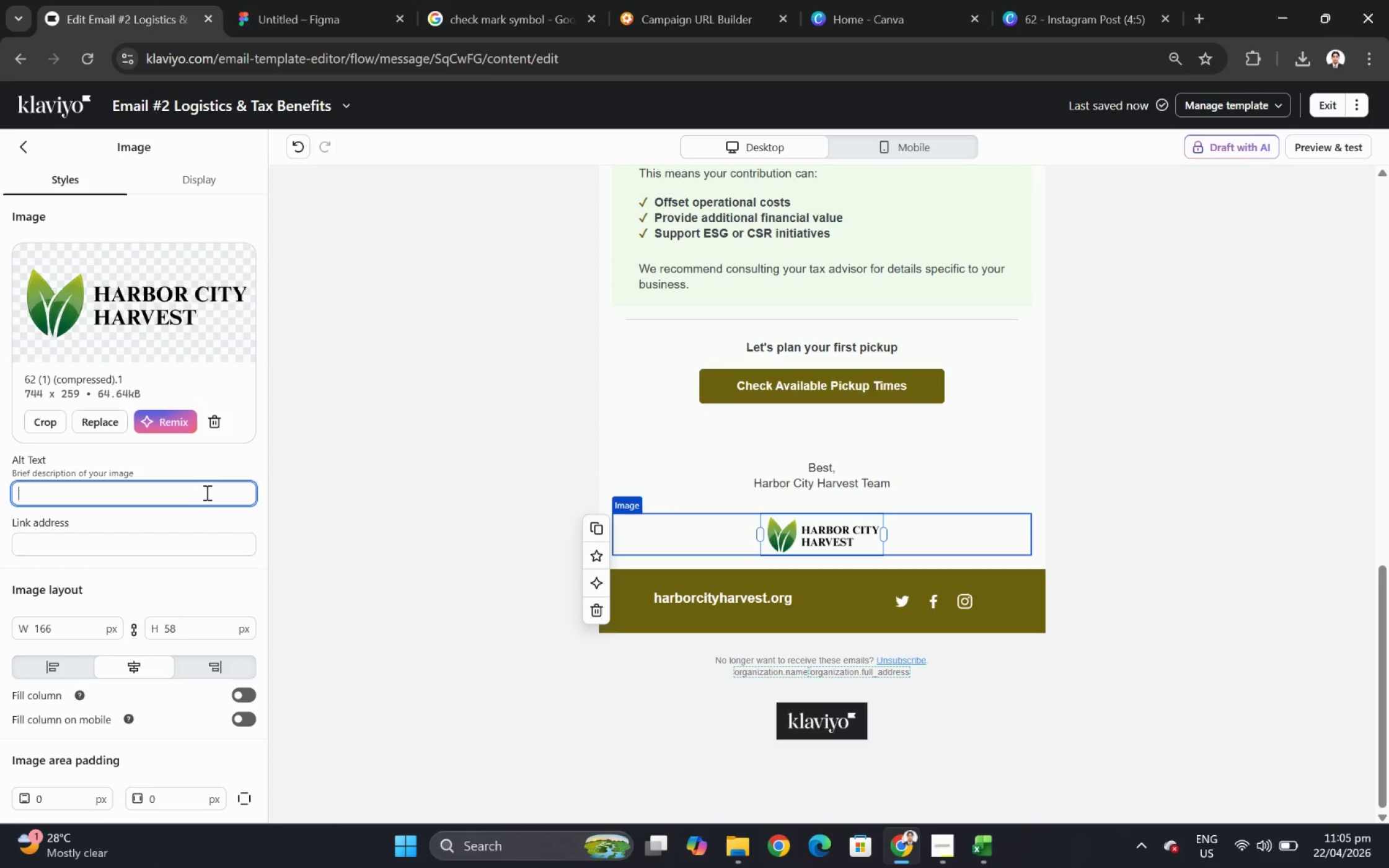 
type(LO)
 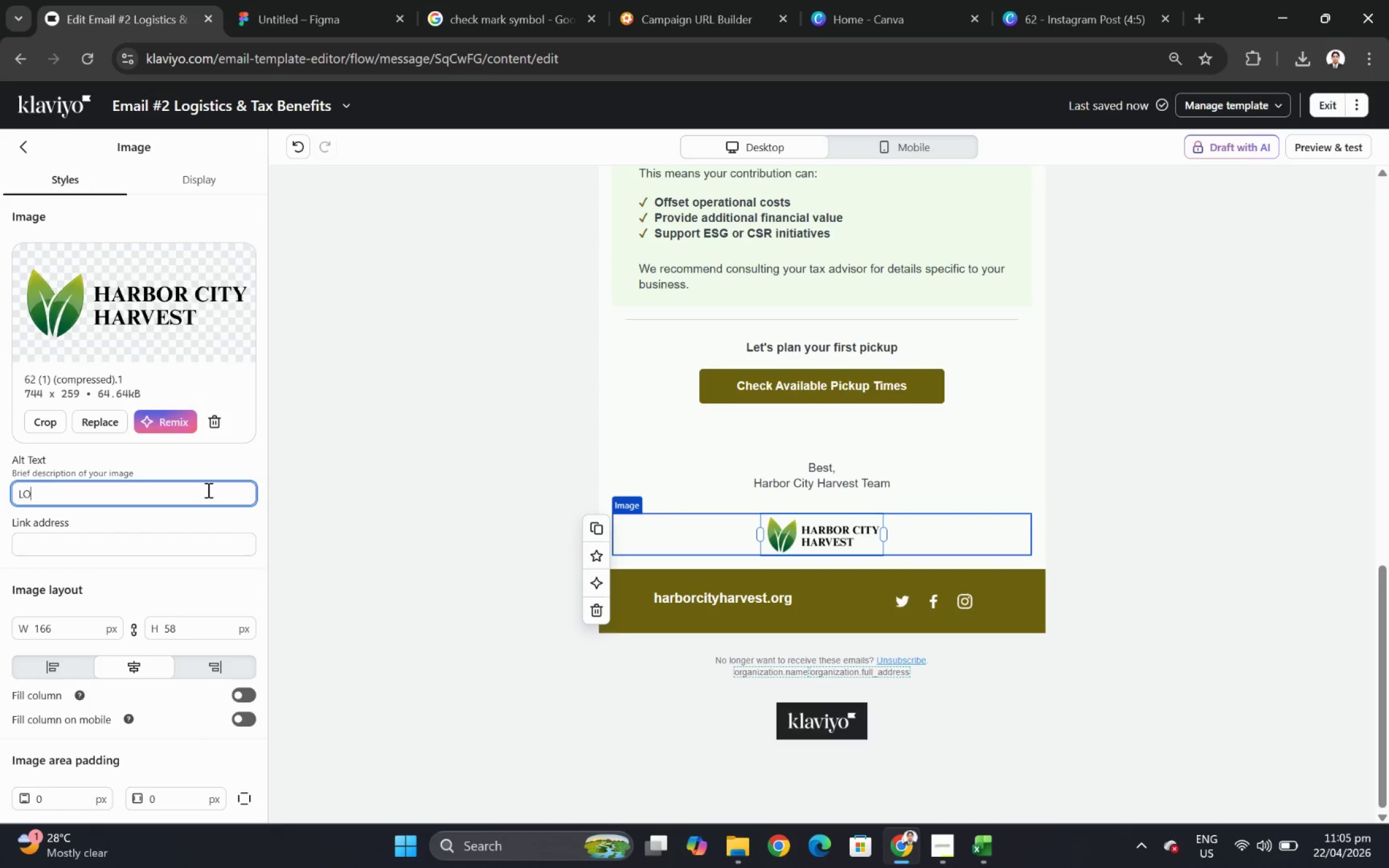 
type(GO)
 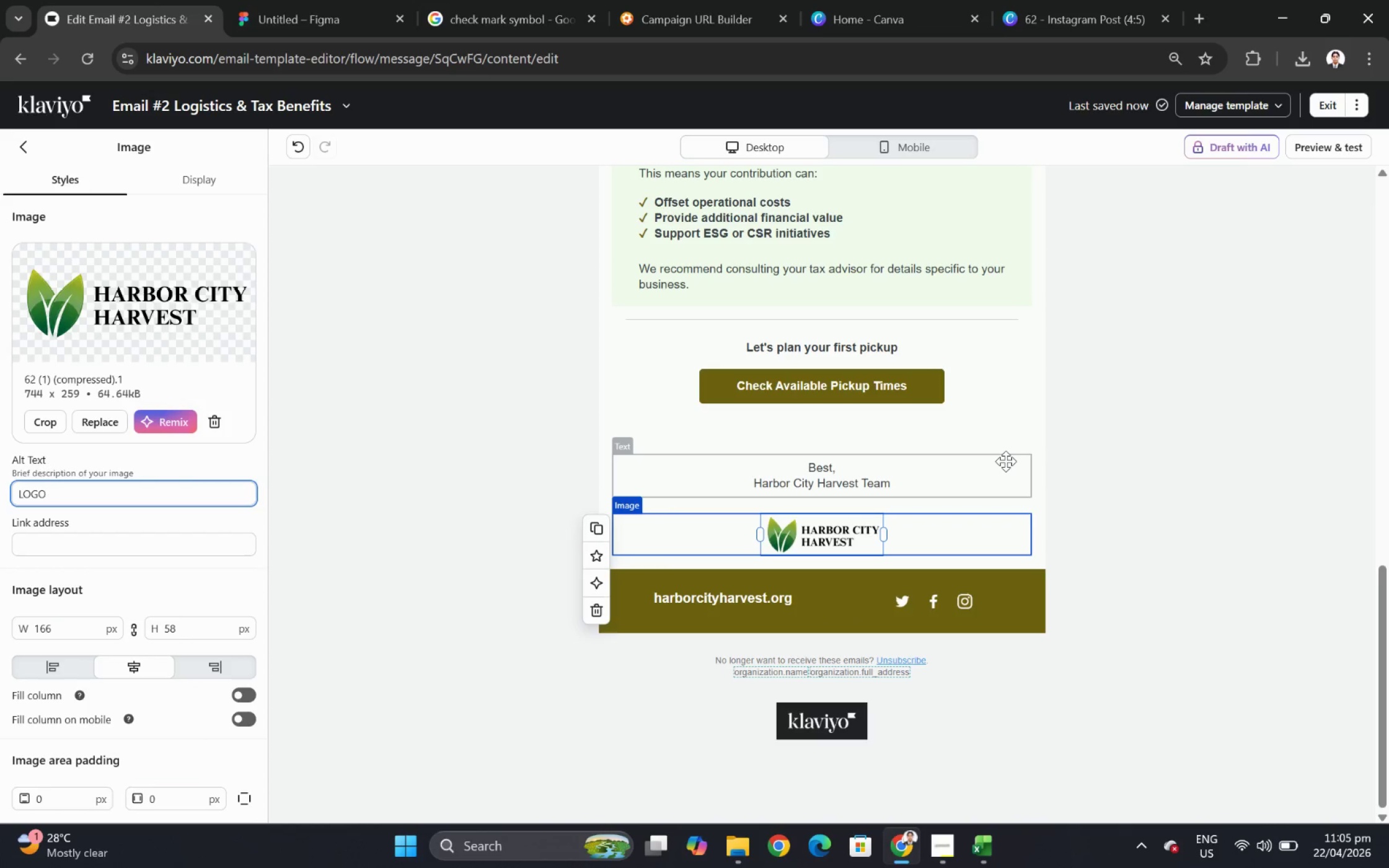 
key(Backspace)
key(Backspace)
key(Backspace)
key(Backspace)
key(Backspace)
type(logo)
 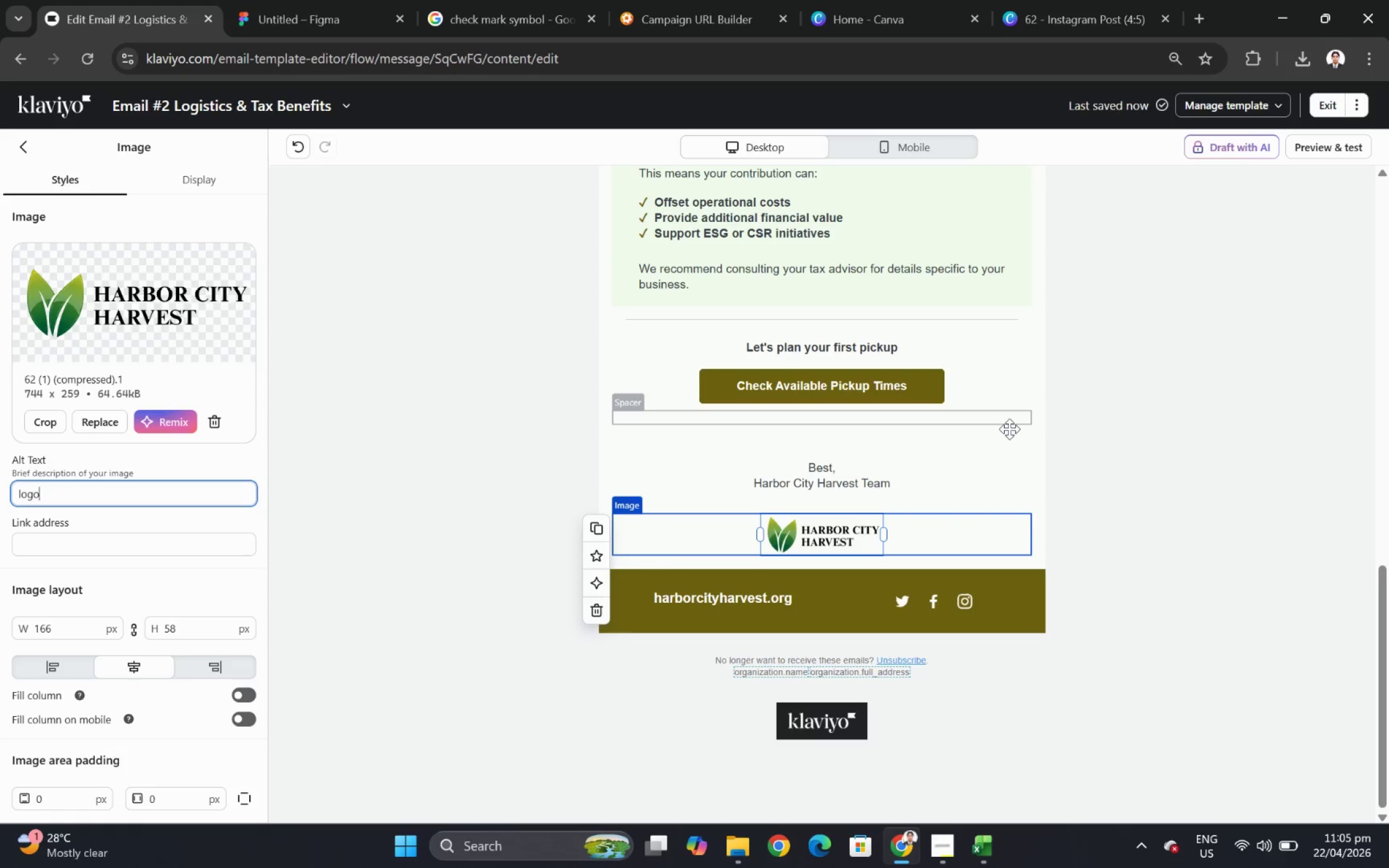 
left_click([1049, 468])
 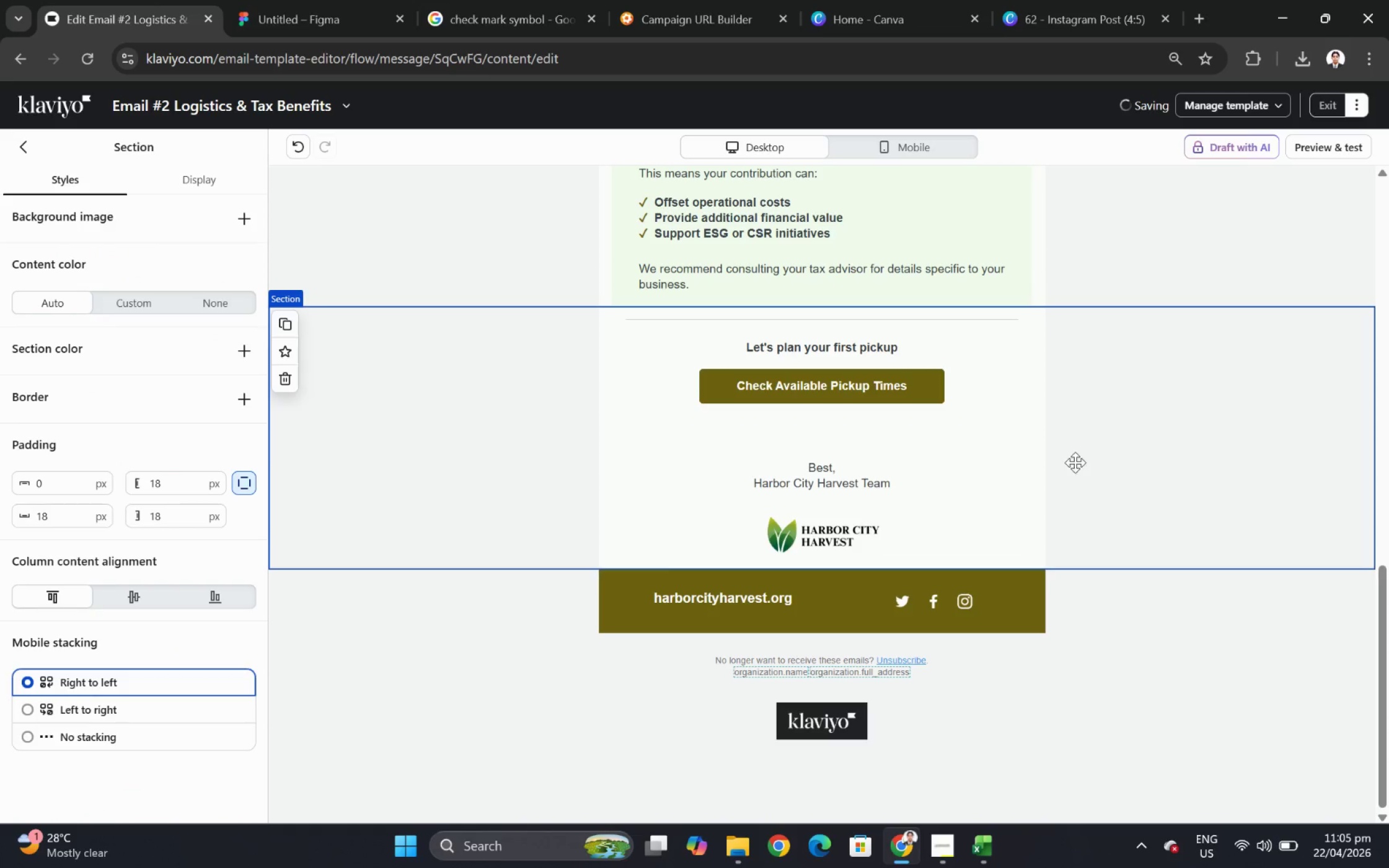 
scroll: coordinate [1075, 462], scroll_direction: none, amount: 0.0
 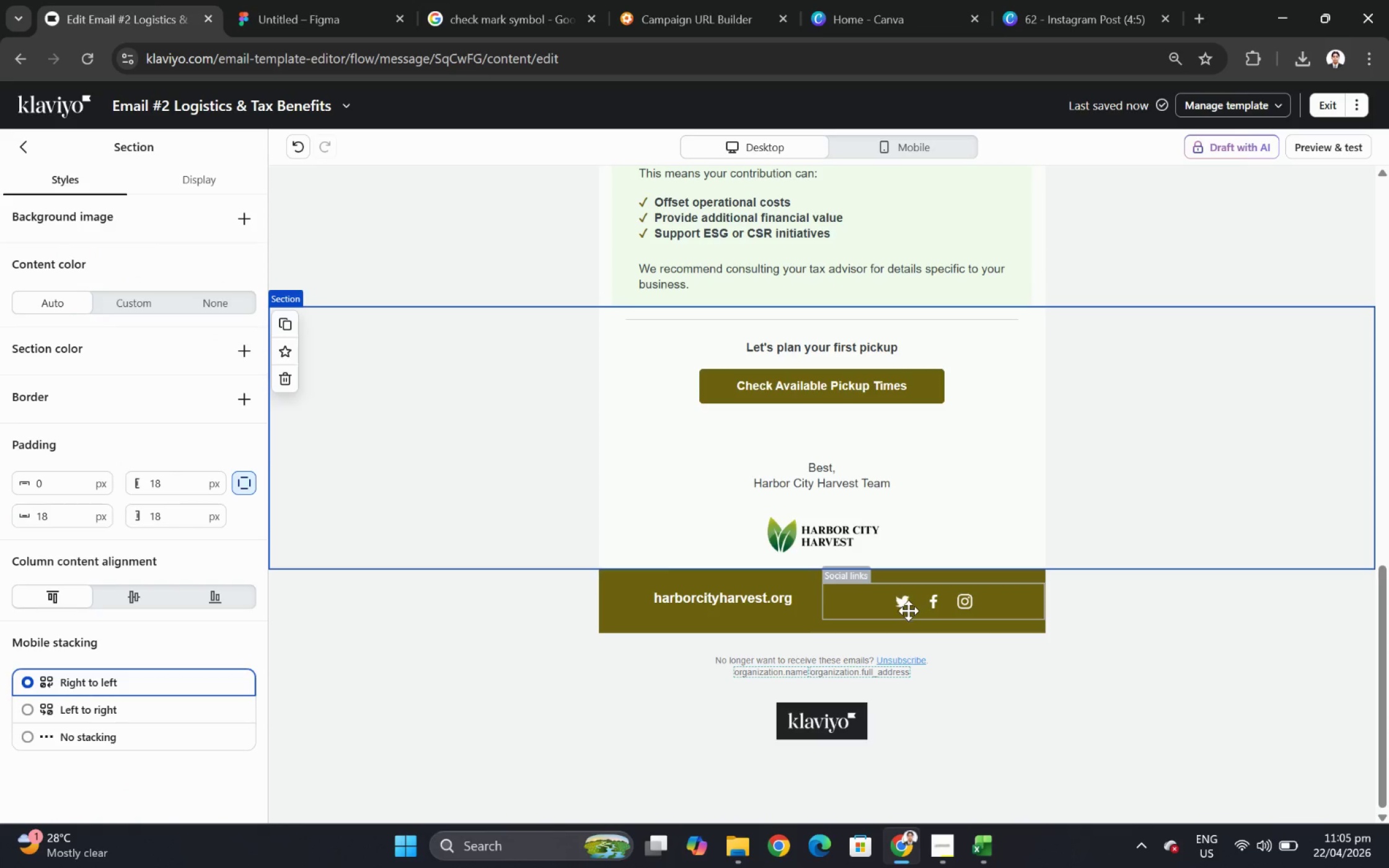 
left_click([907, 611])
 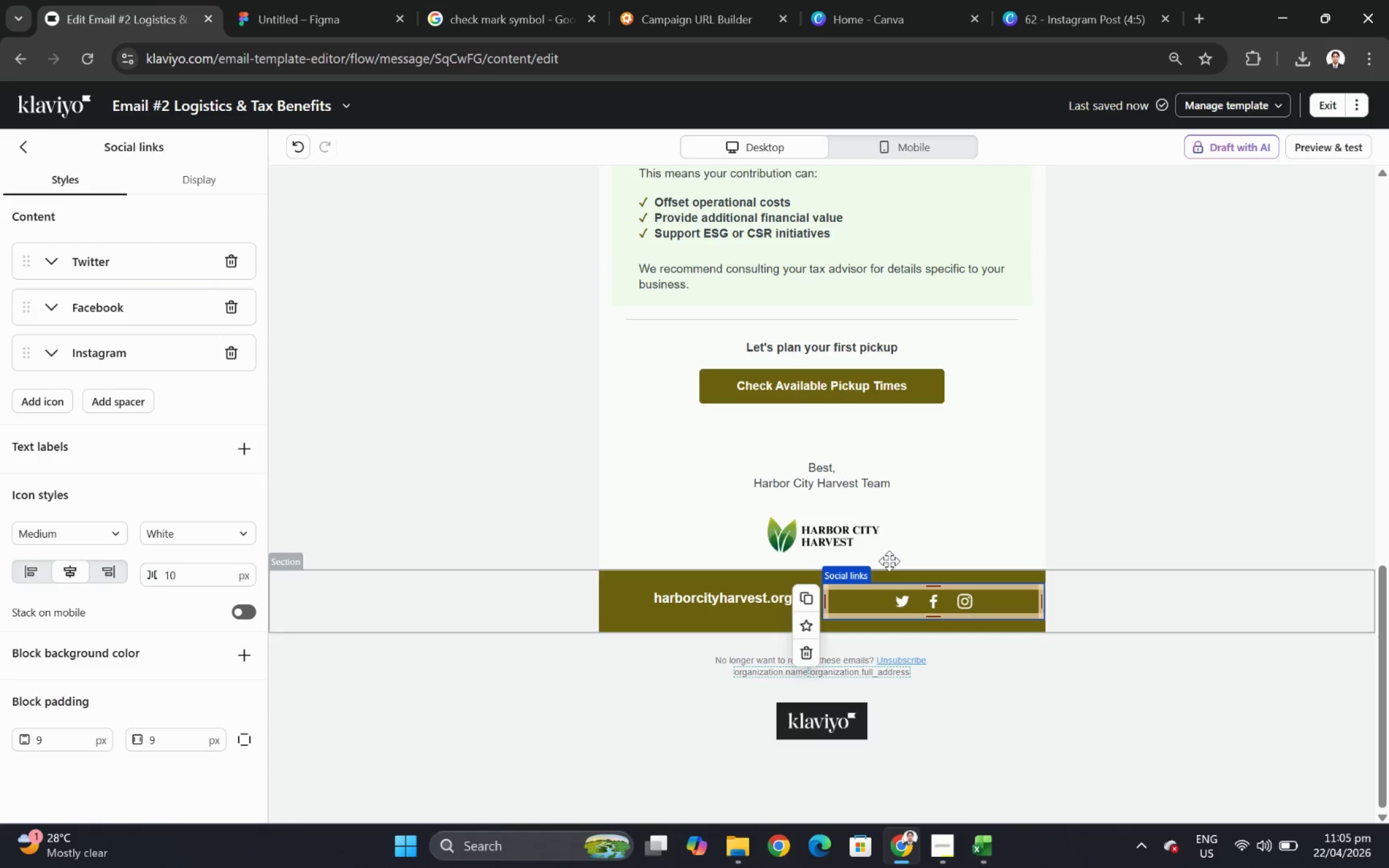 
scroll: coordinate [889, 475], scroll_direction: up, amount: 3.0
 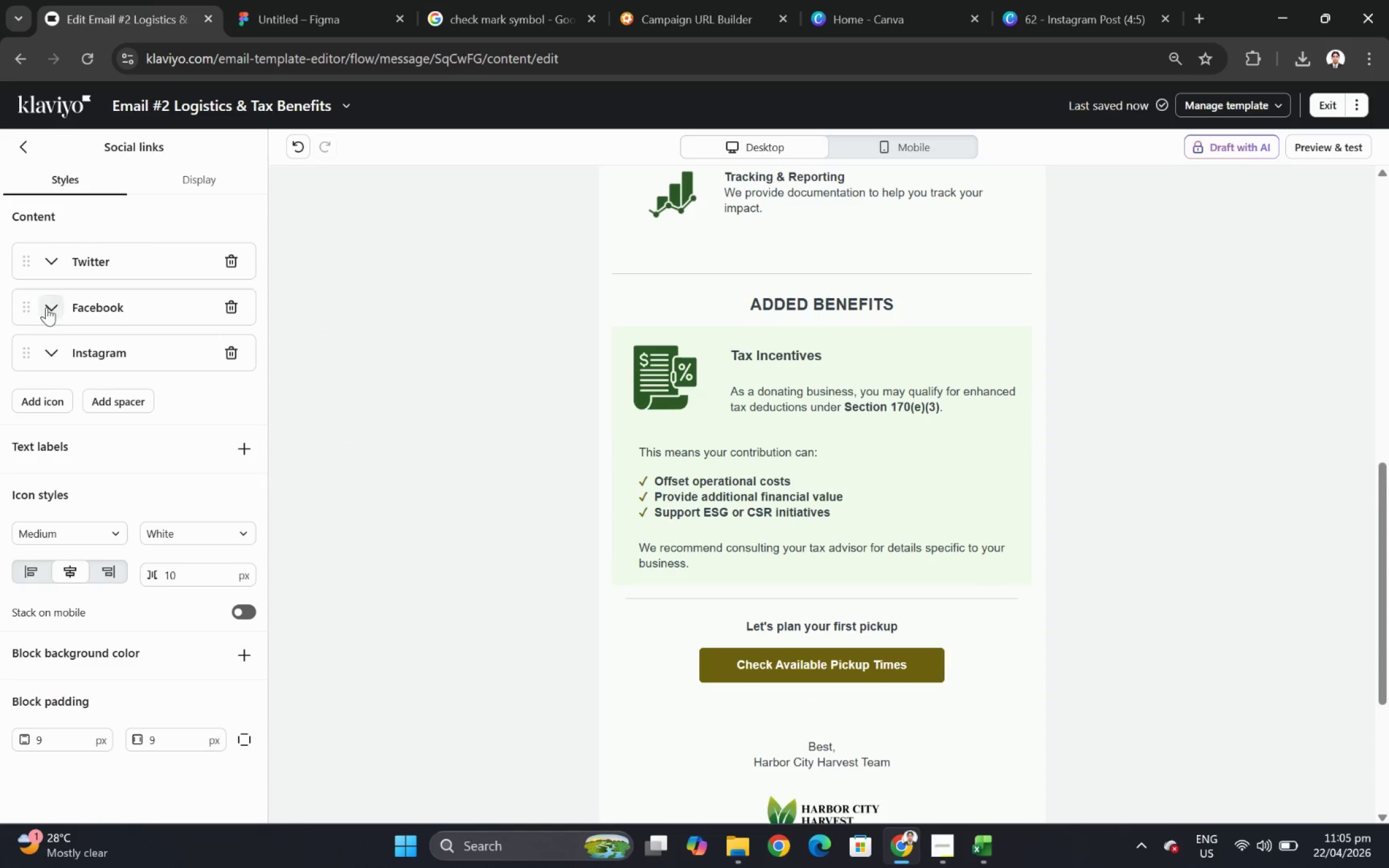 
double_click([46, 307])
 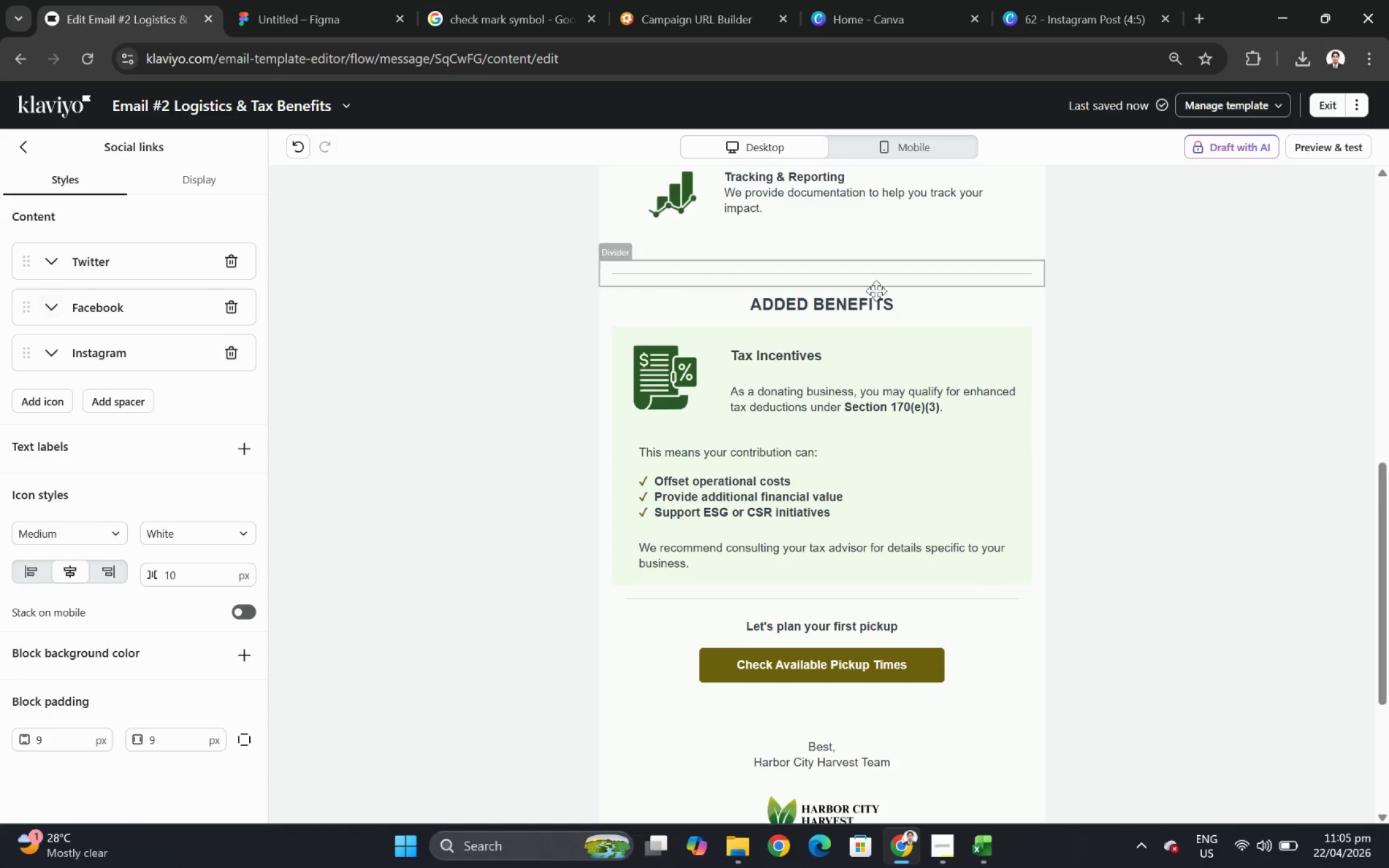 
scroll: coordinate [891, 303], scroll_direction: up, amount: 3.0
 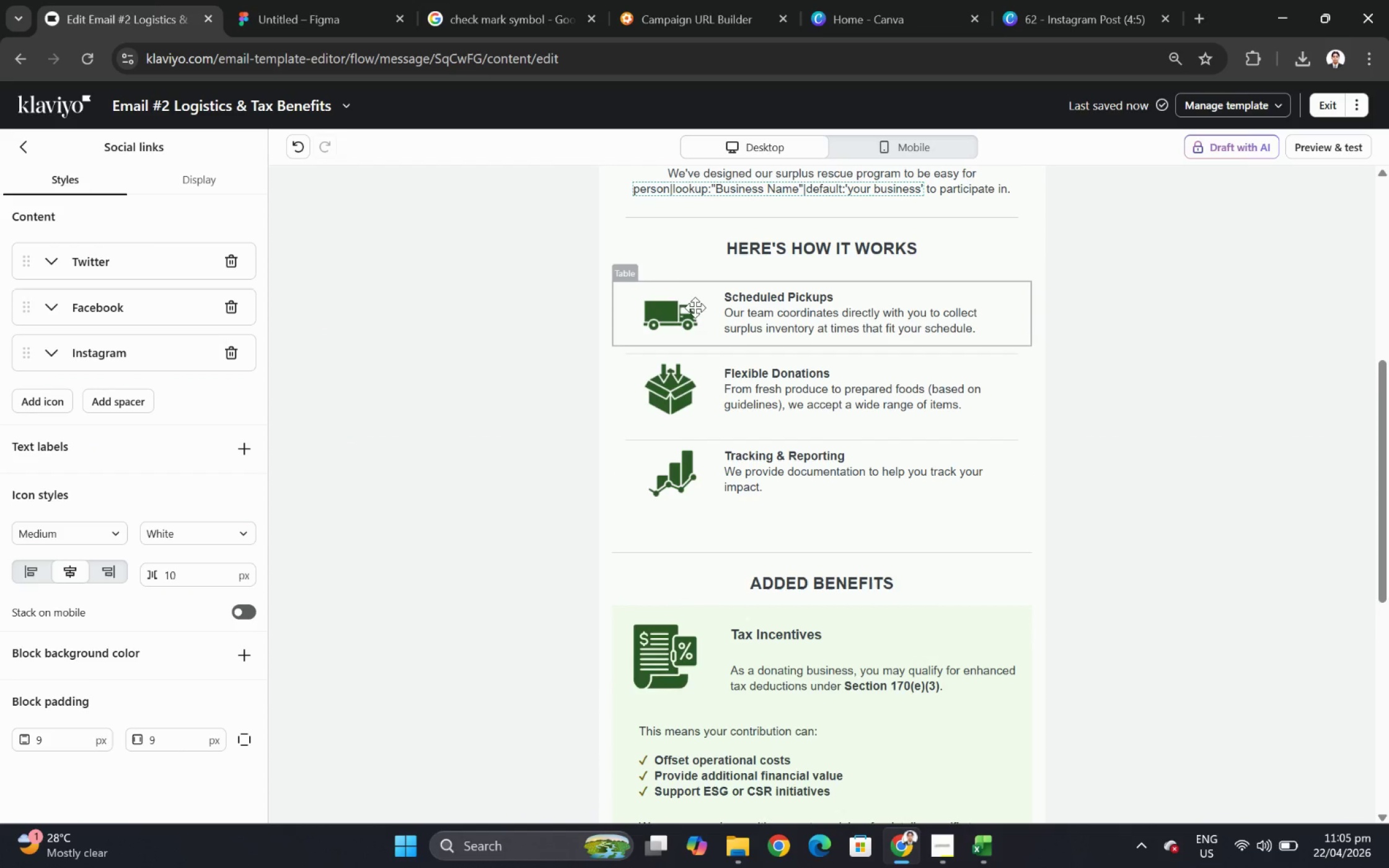 
left_click([675, 309])
 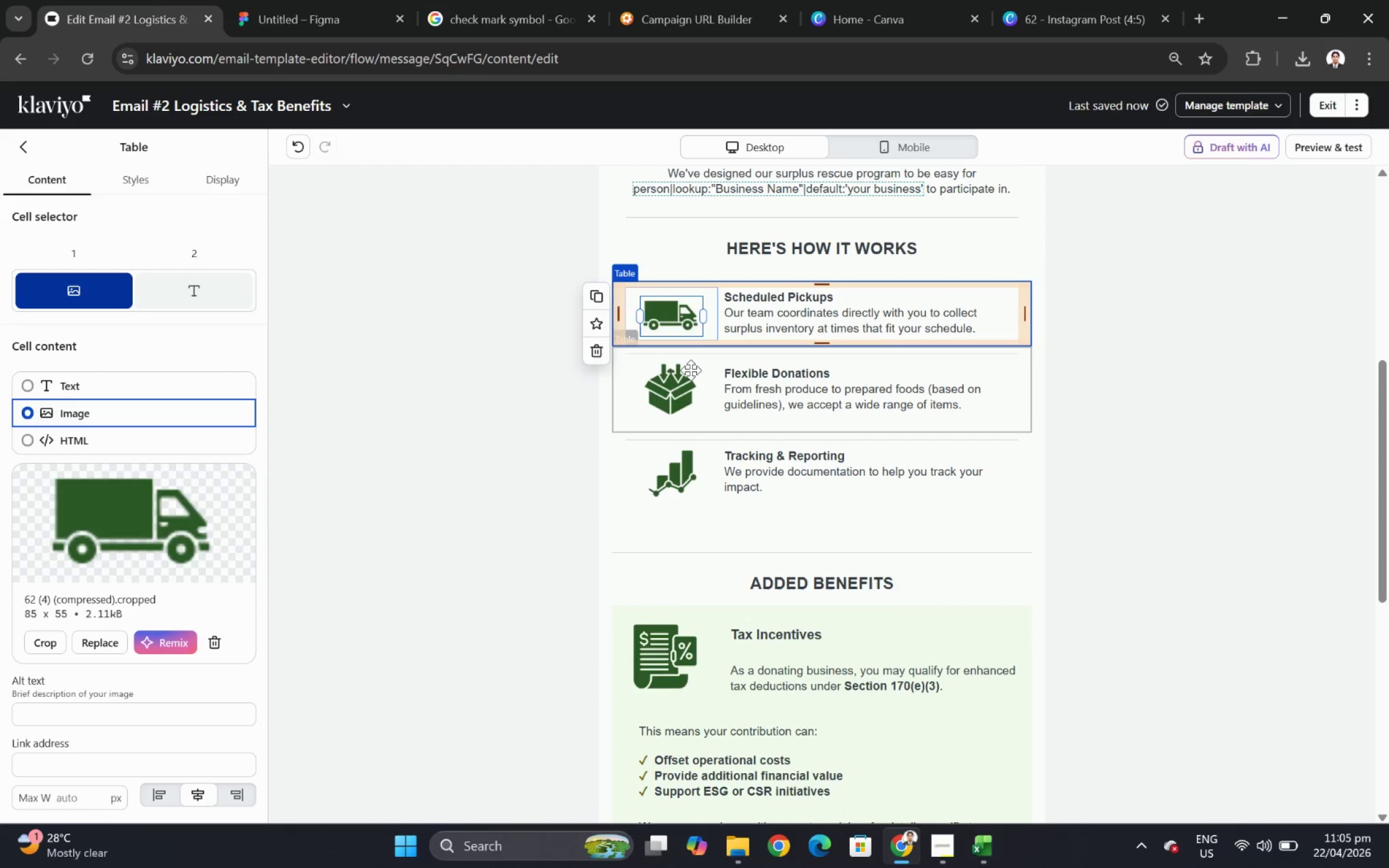 
left_click([690, 370])
 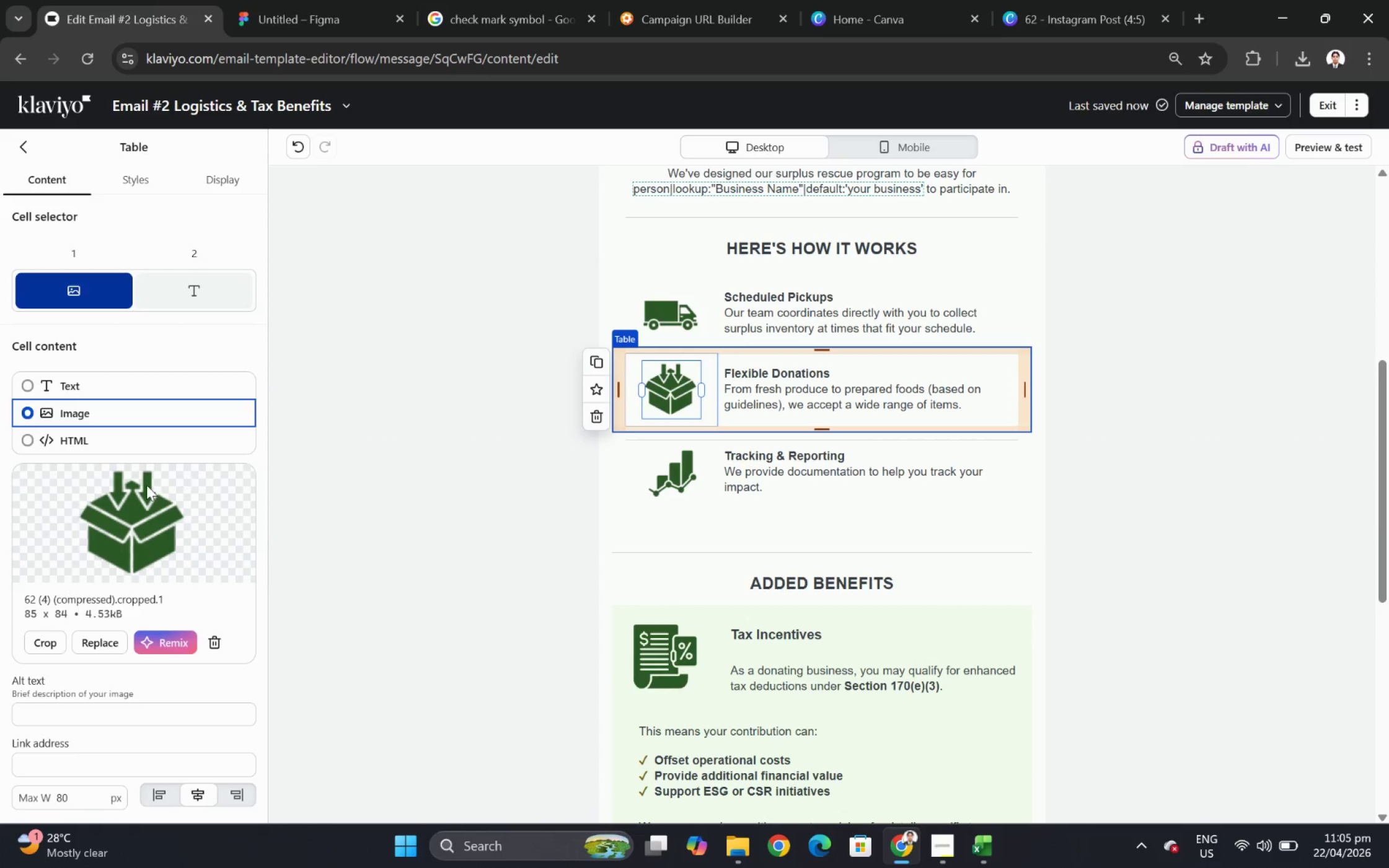 
scroll: coordinate [71, 488], scroll_direction: down, amount: 2.0
 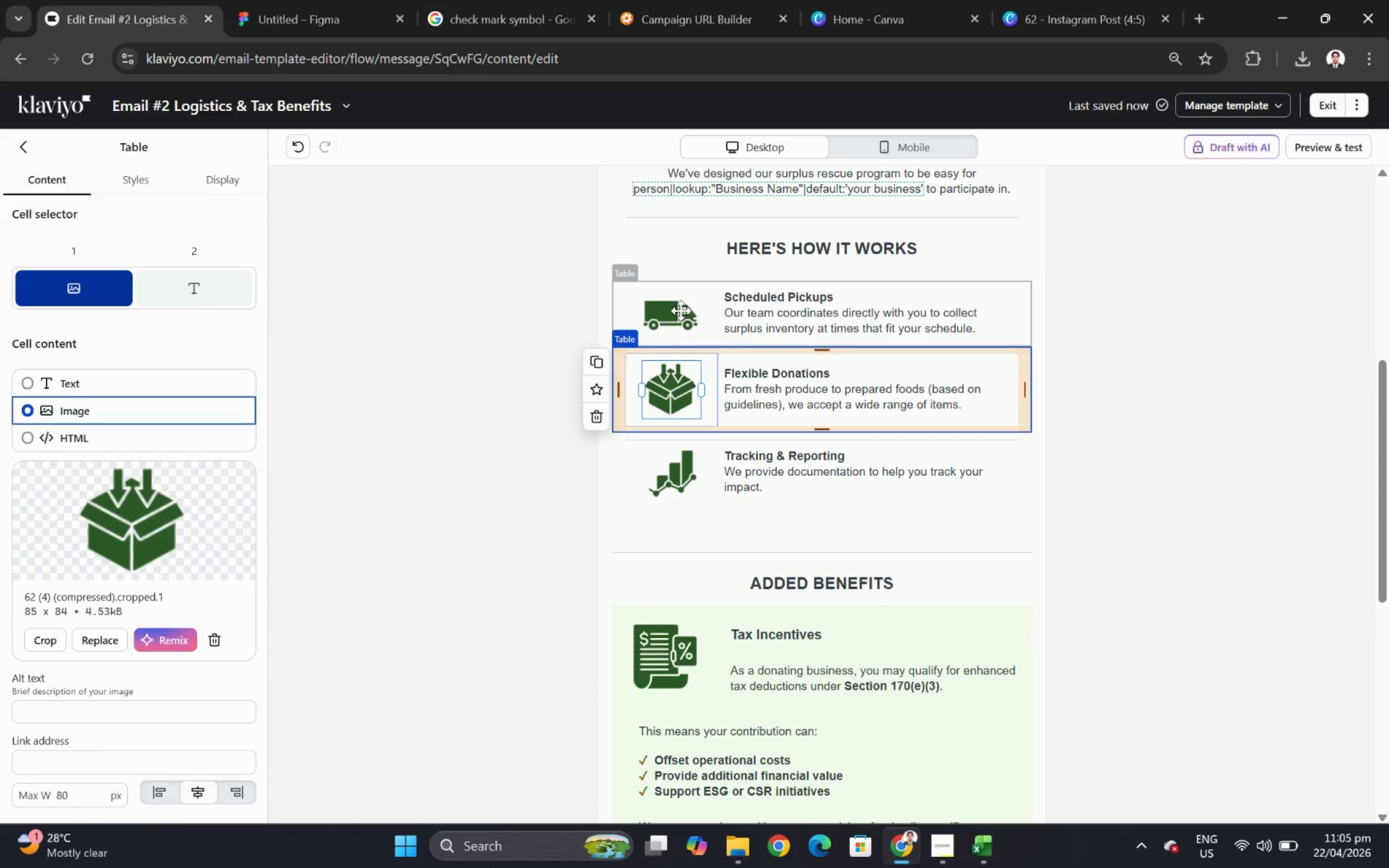 
left_click([680, 310])
 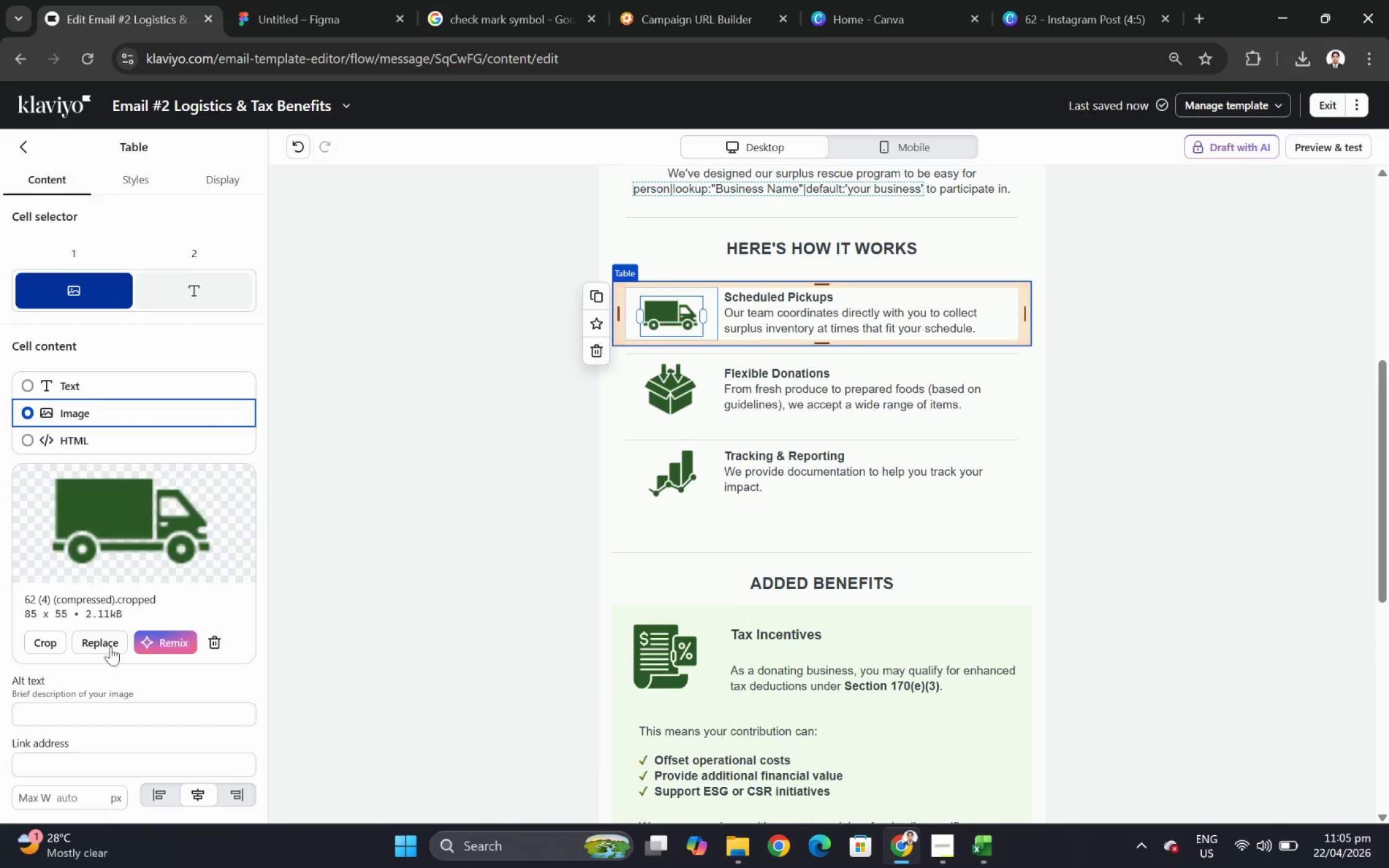 
scroll: coordinate [102, 672], scroll_direction: down, amount: 1.0
 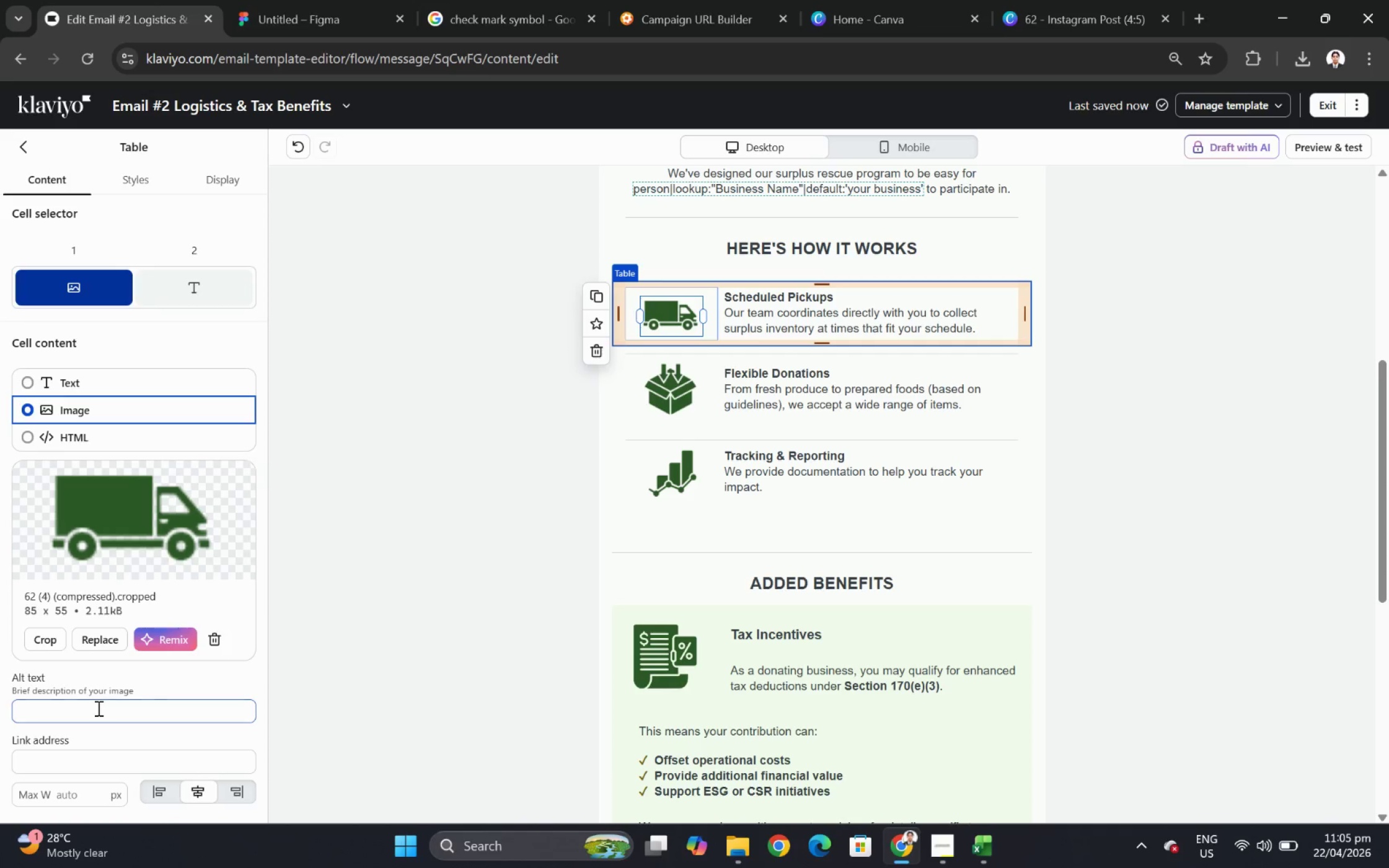 
left_click([97, 708])
 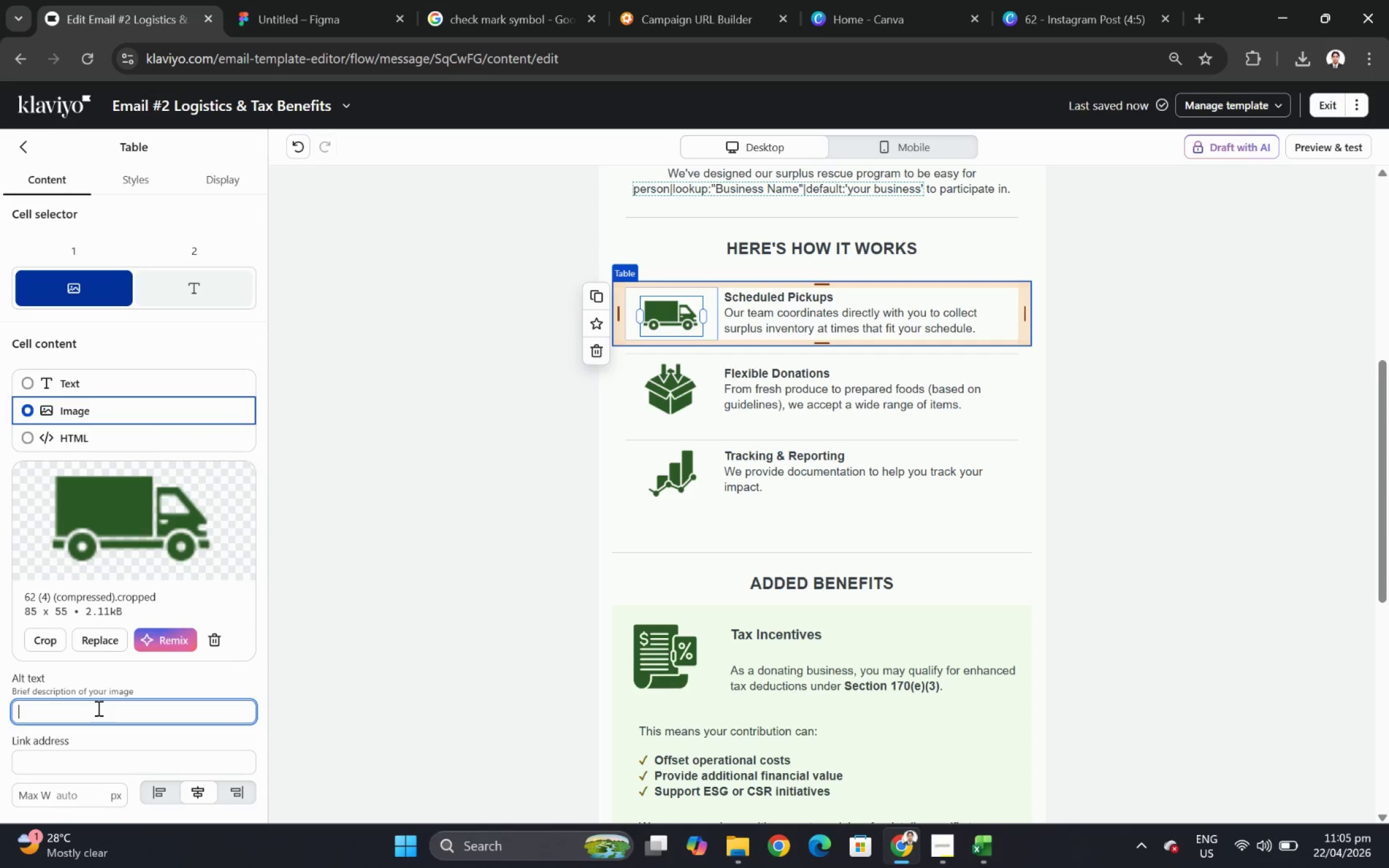 
type(truck)
 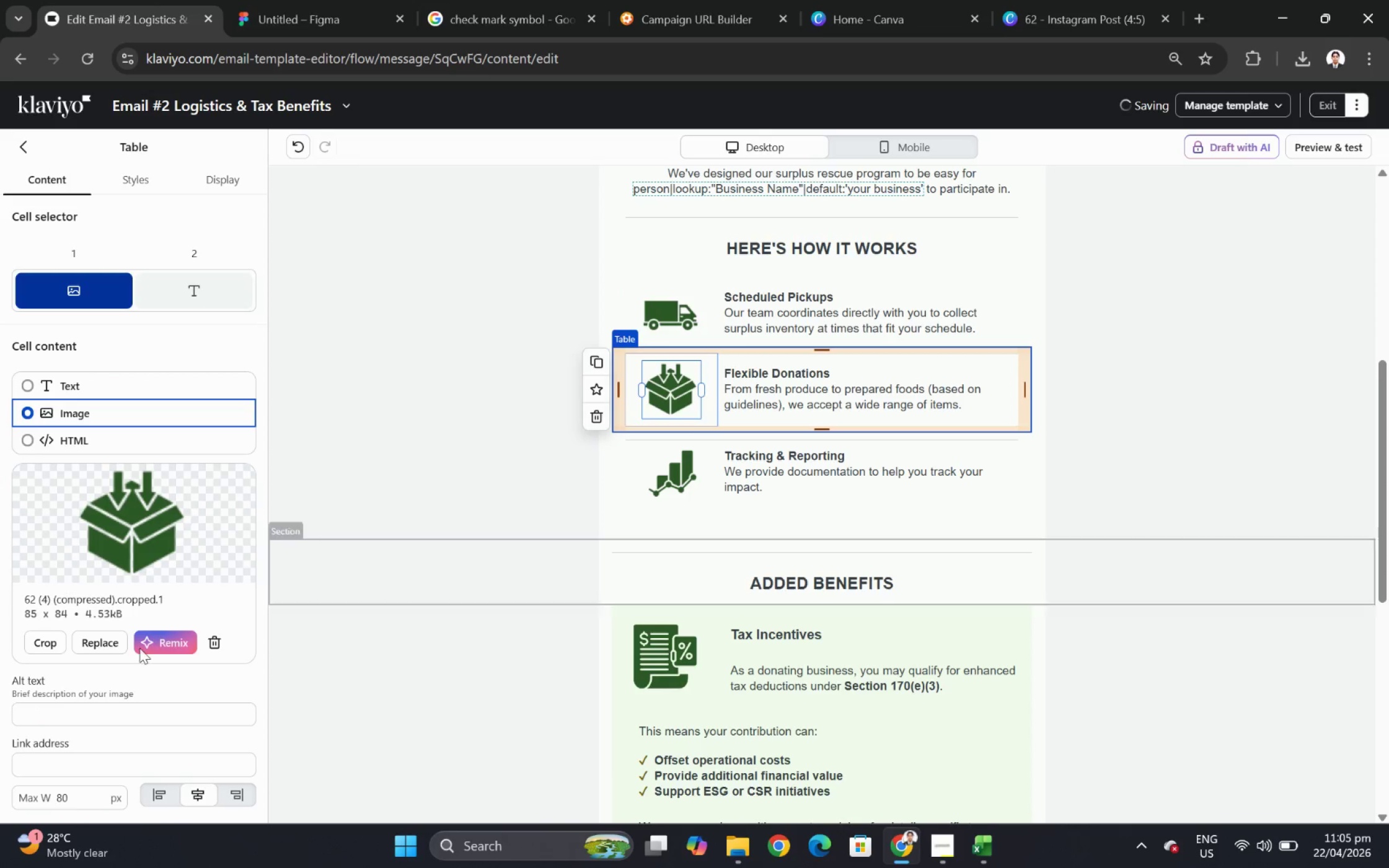 
left_click([659, 317])
 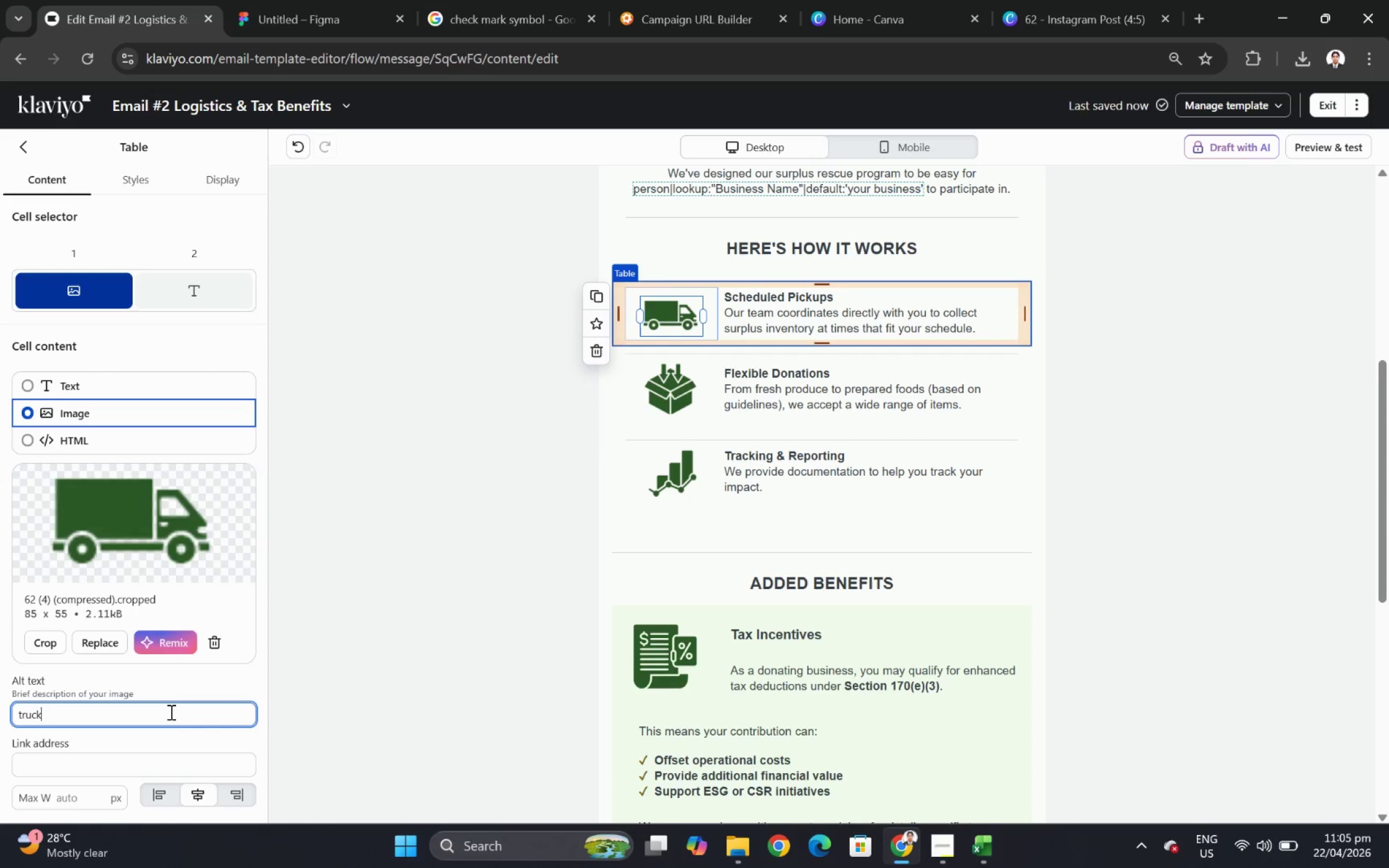 
type( icon)
 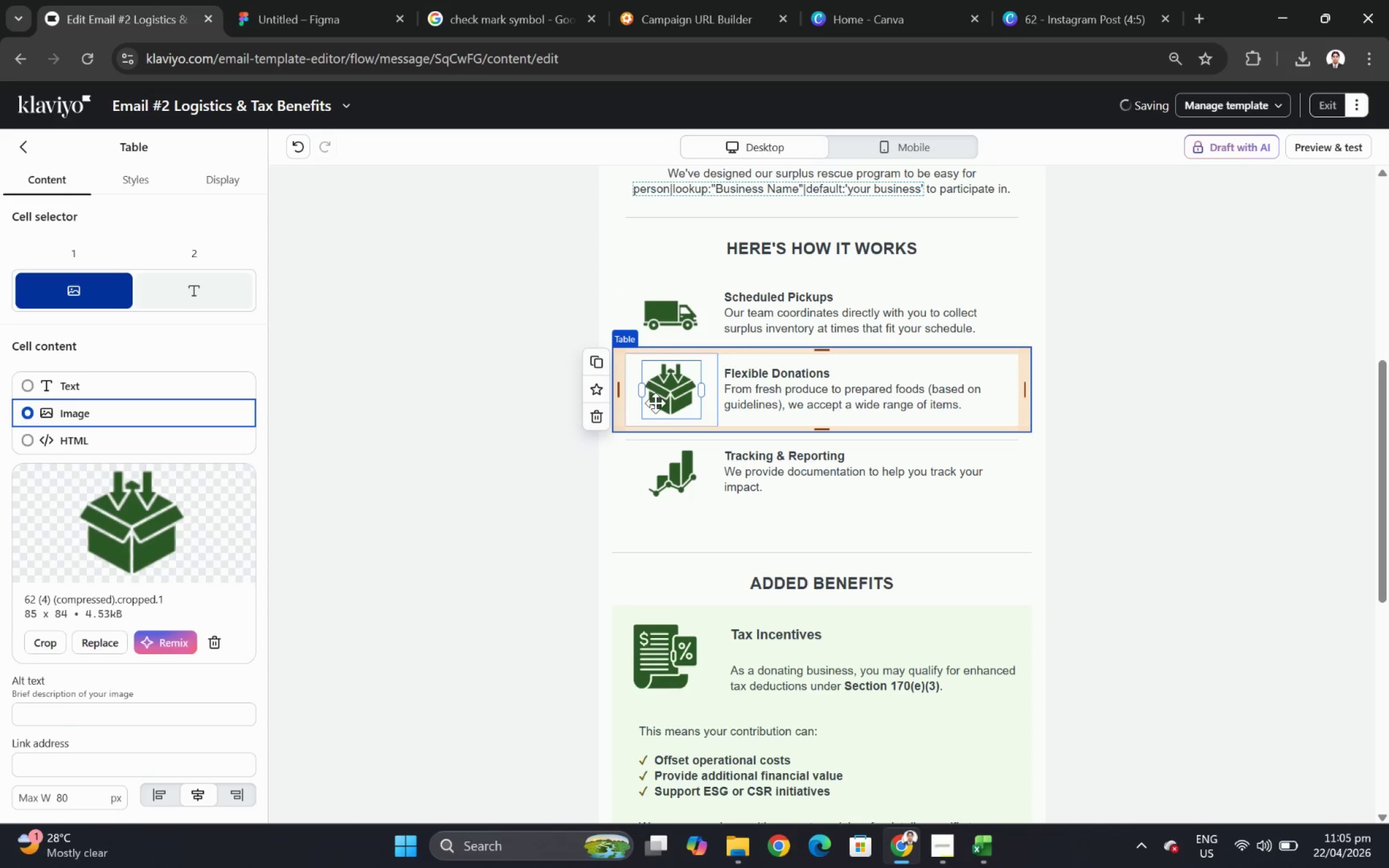 
left_click([38, 711])
 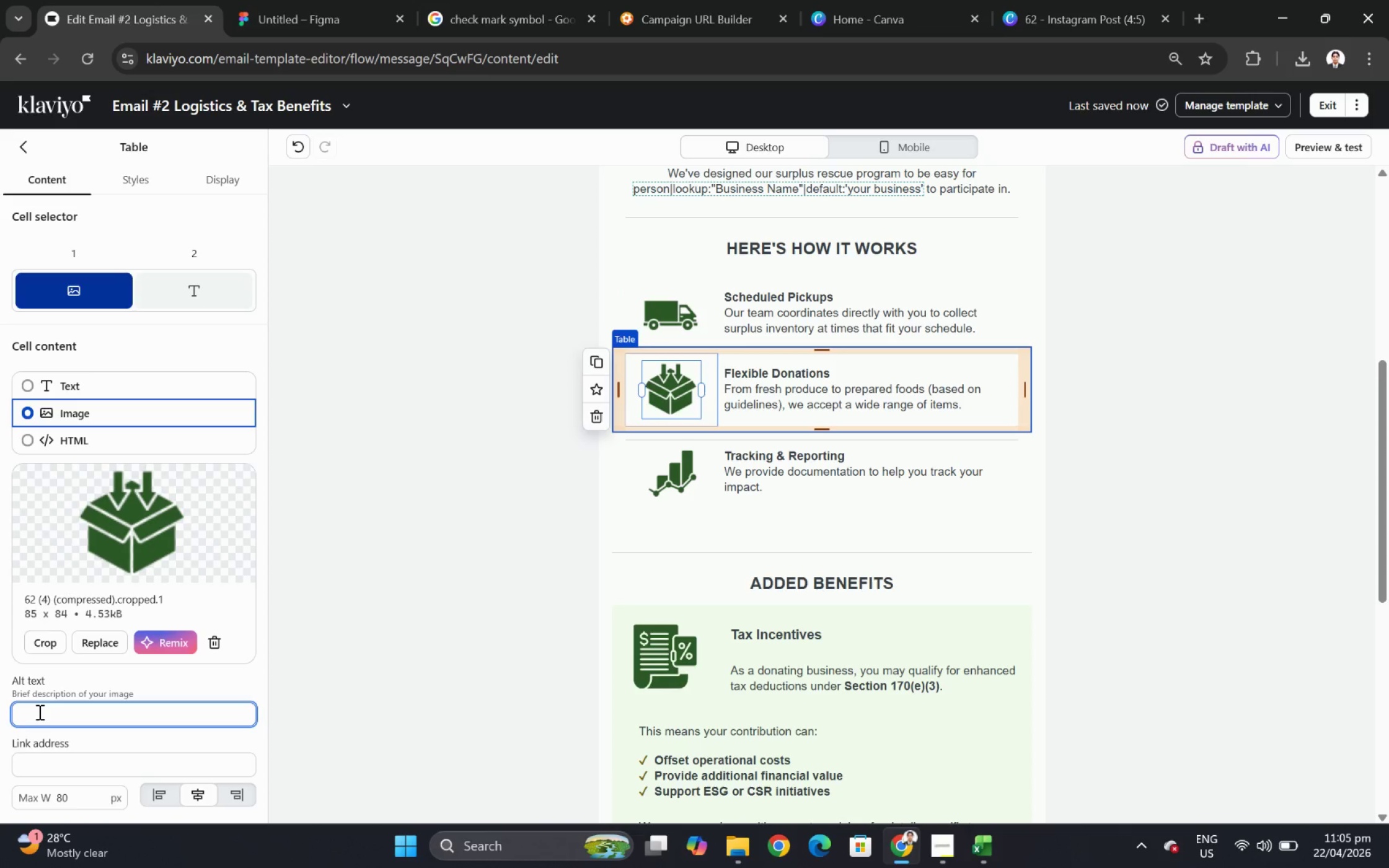 
type(package icon)
 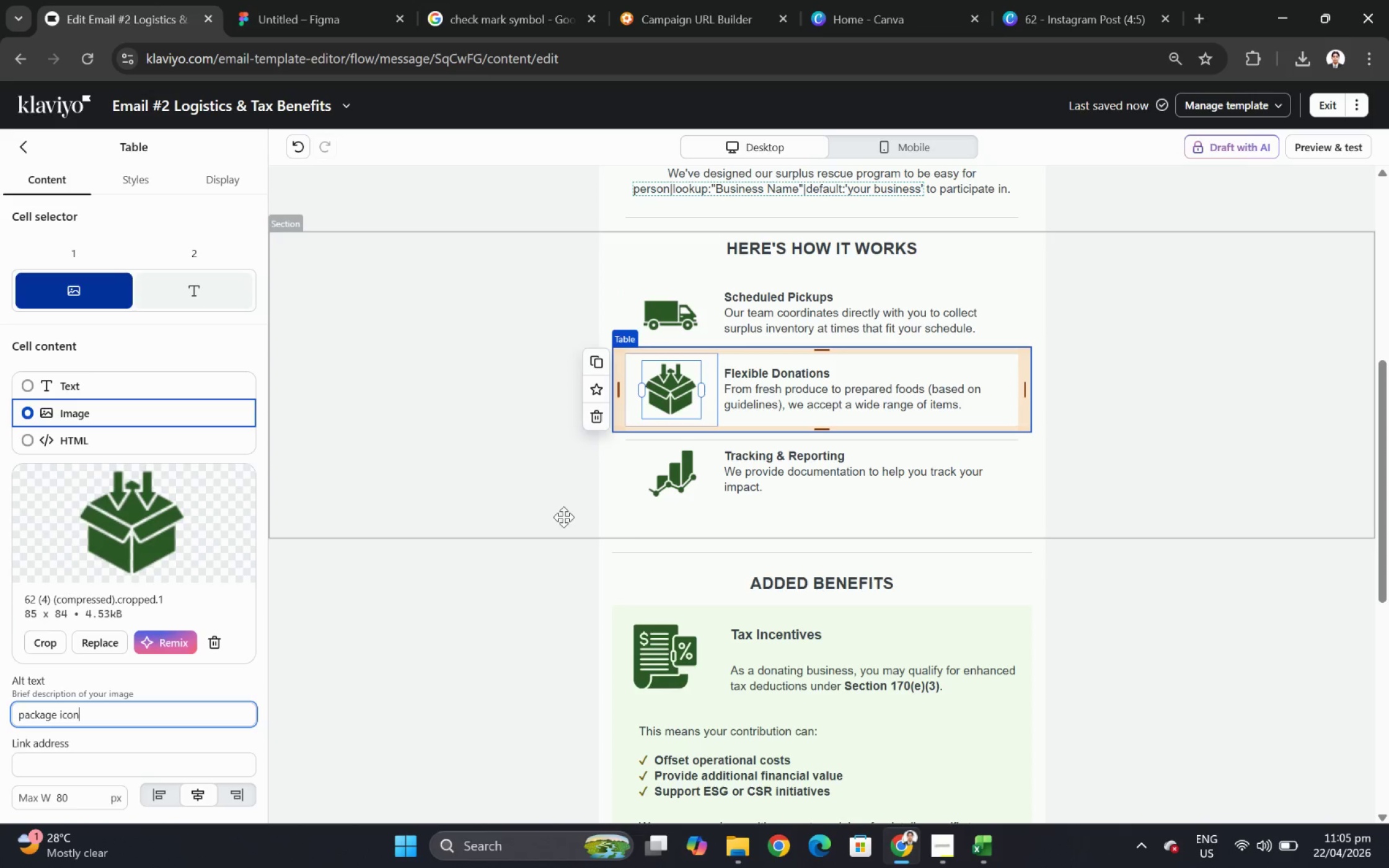 
left_click([680, 469])
 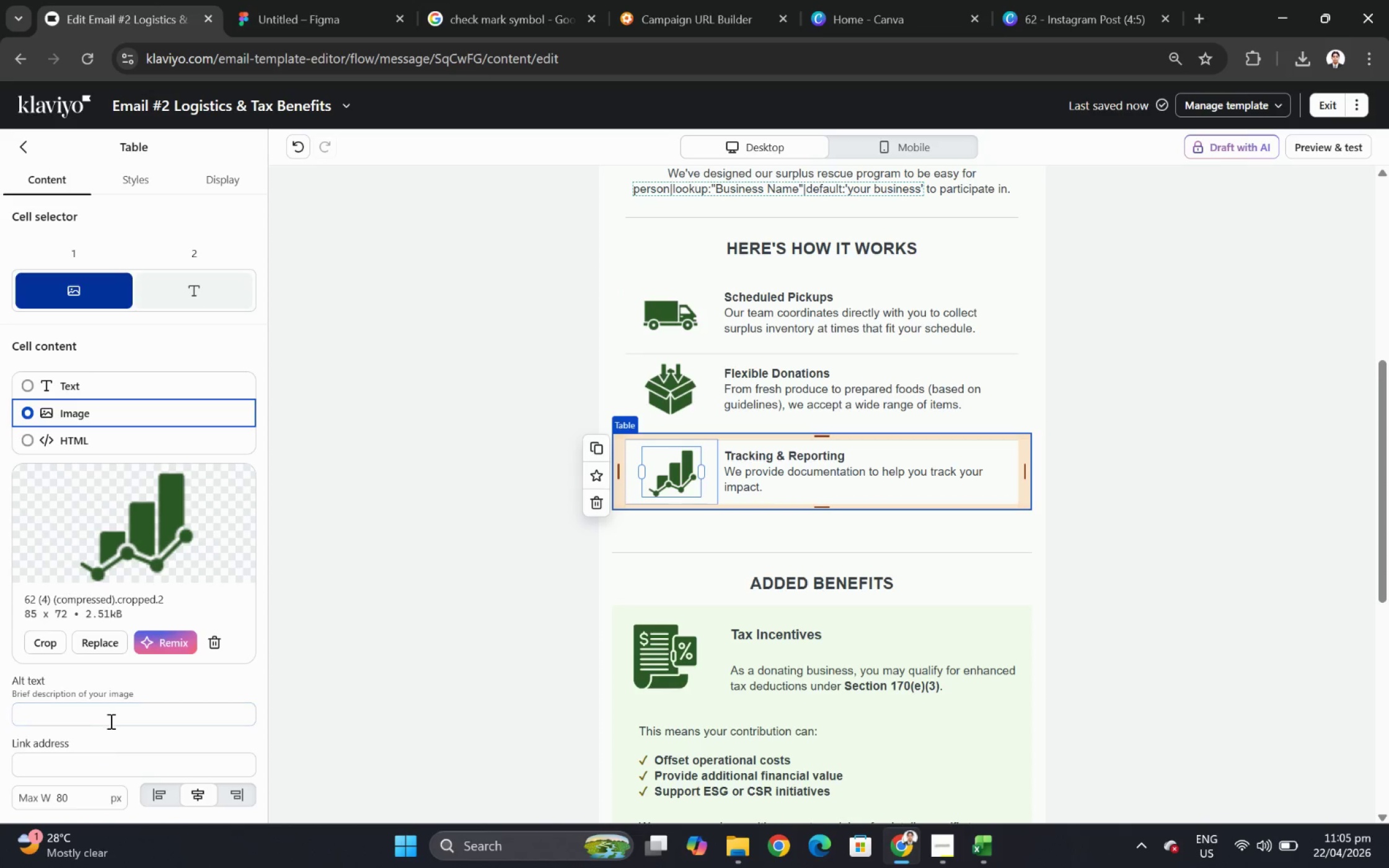 
type(repos)
key(Backspace)
type(rts icon)
 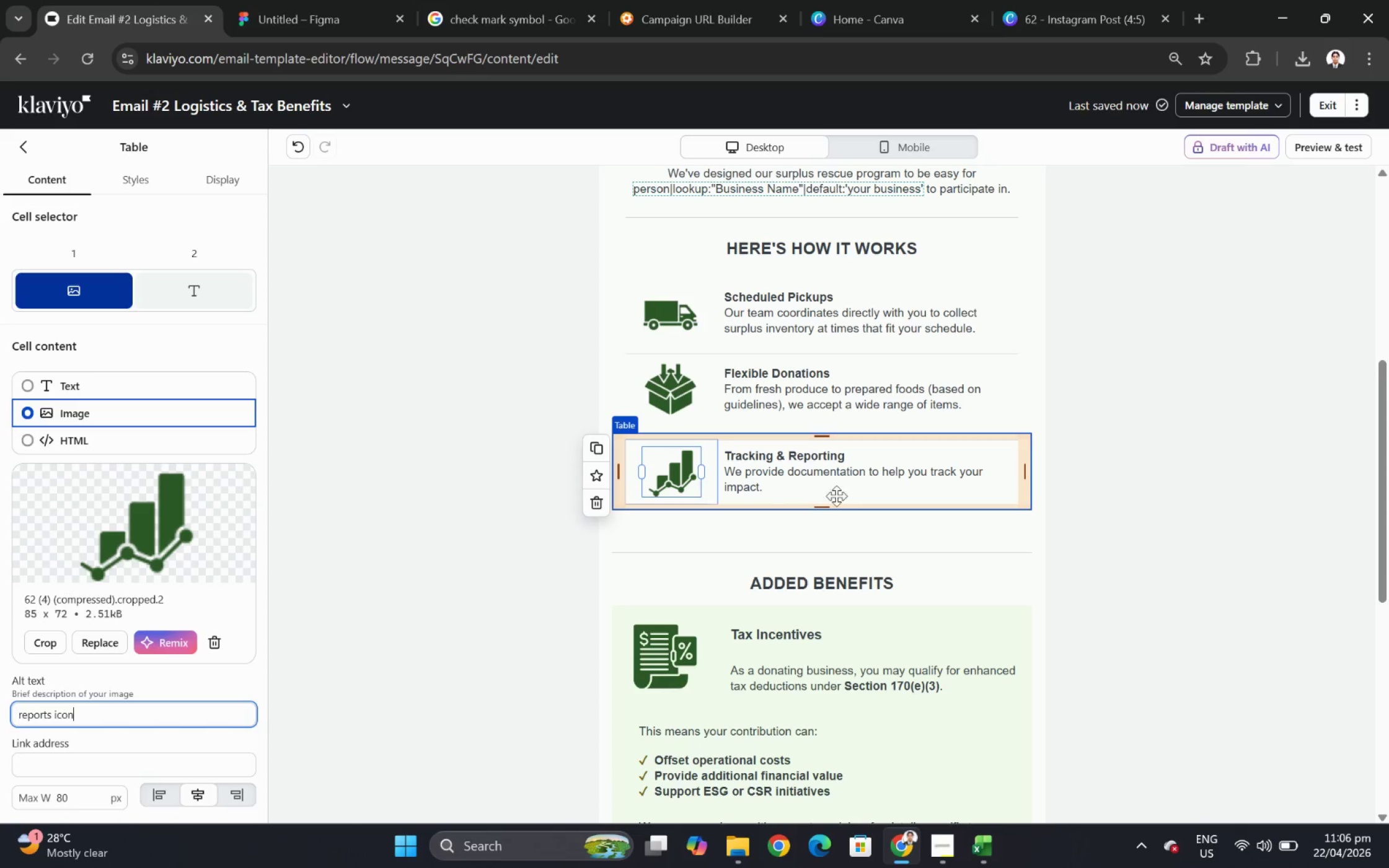 
left_click([870, 484])
 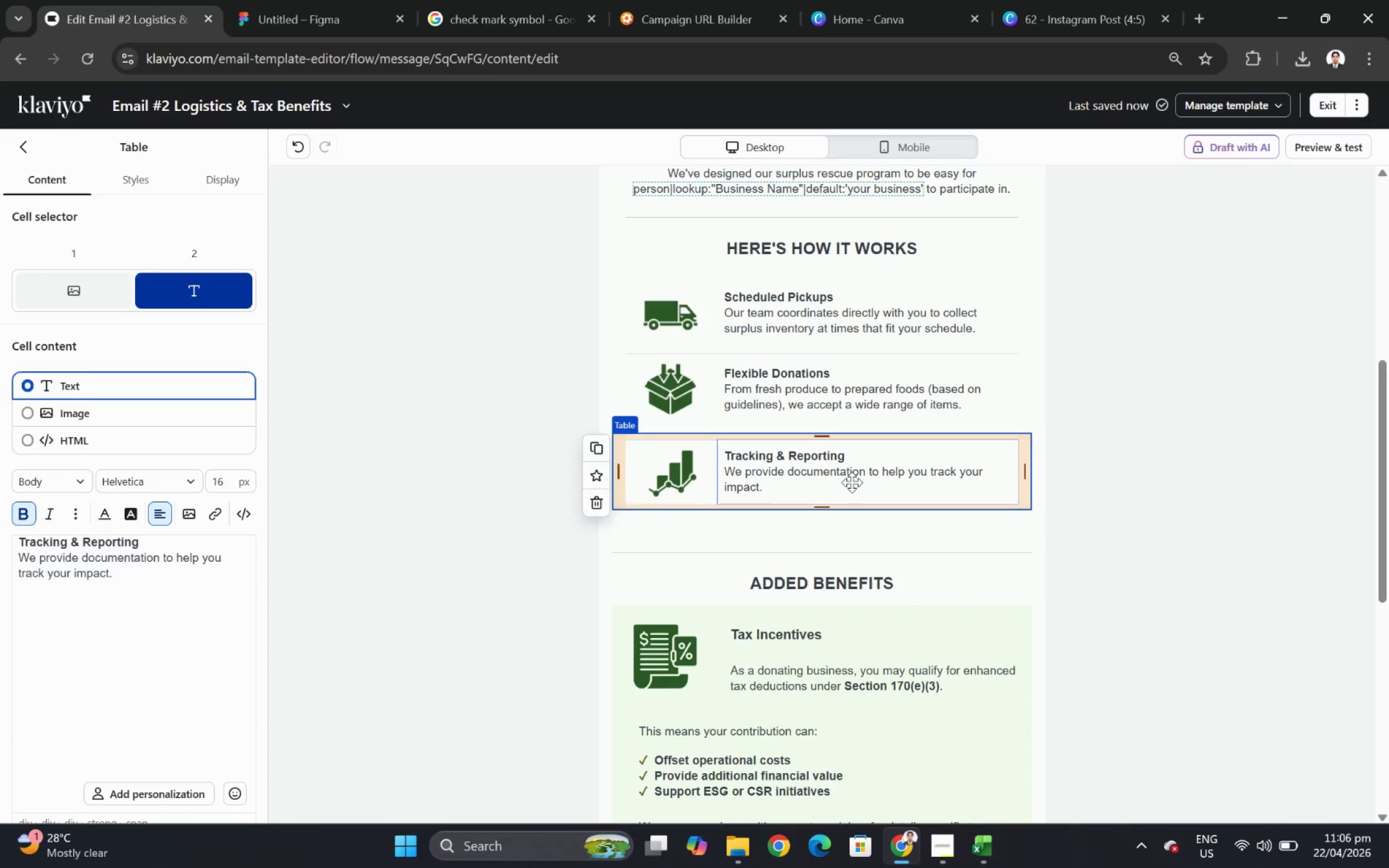 
scroll: coordinate [850, 479], scroll_direction: down, amount: 3.0
 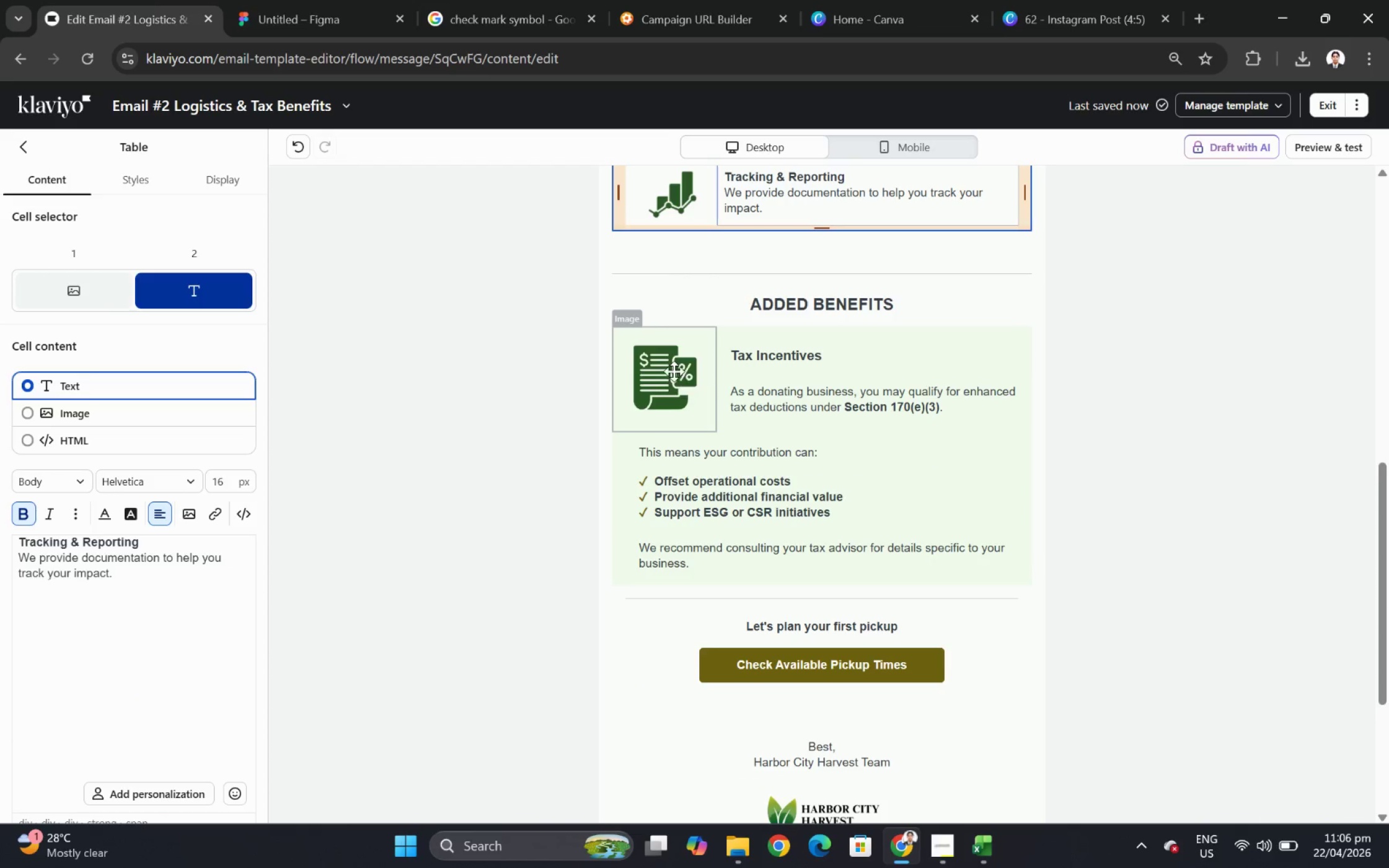 
left_click([673, 371])
 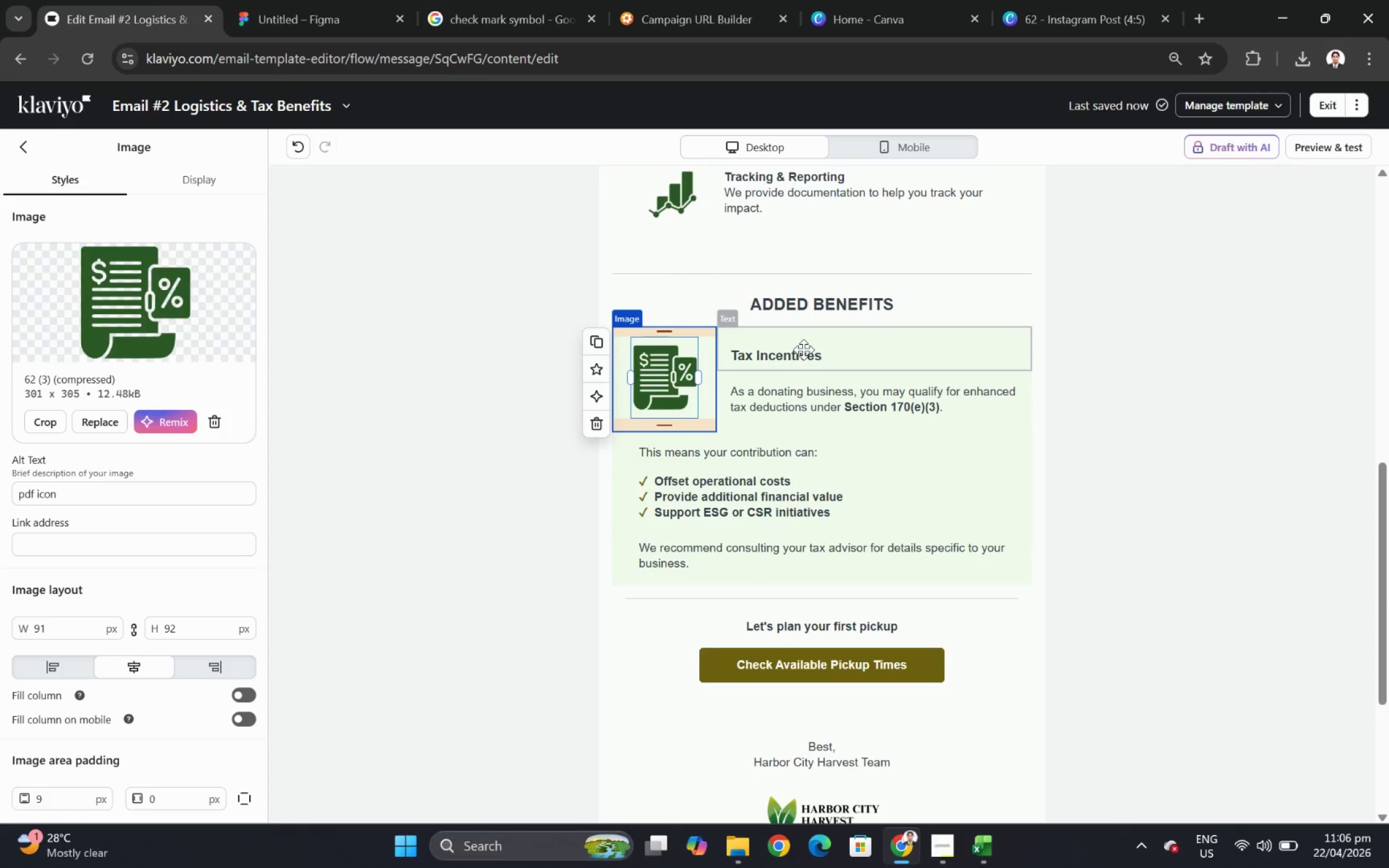 
scroll: coordinate [881, 351], scroll_direction: up, amount: 3.0
 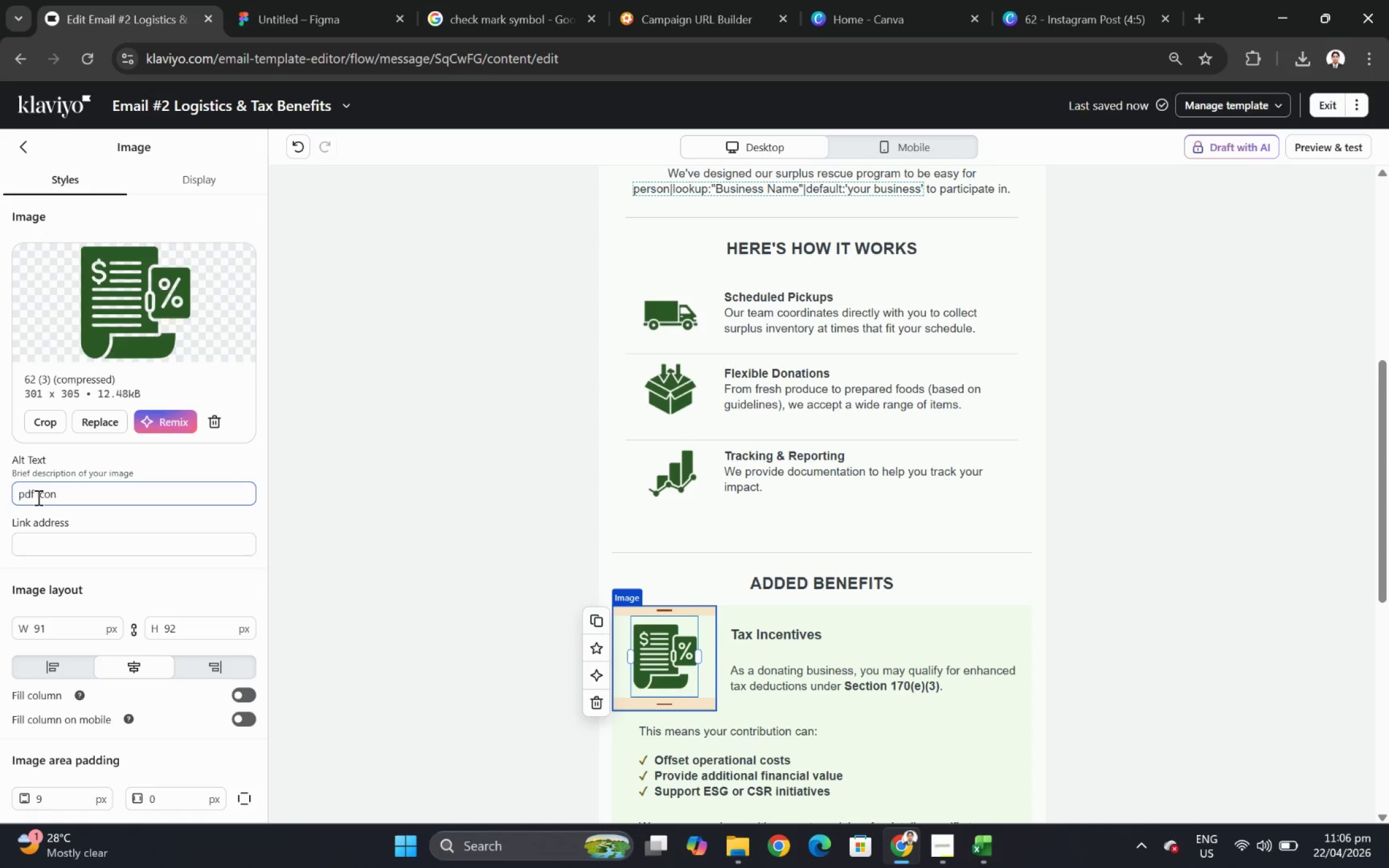 
left_click_drag(start_coordinate=[34, 496], to_coordinate=[0, 496])
 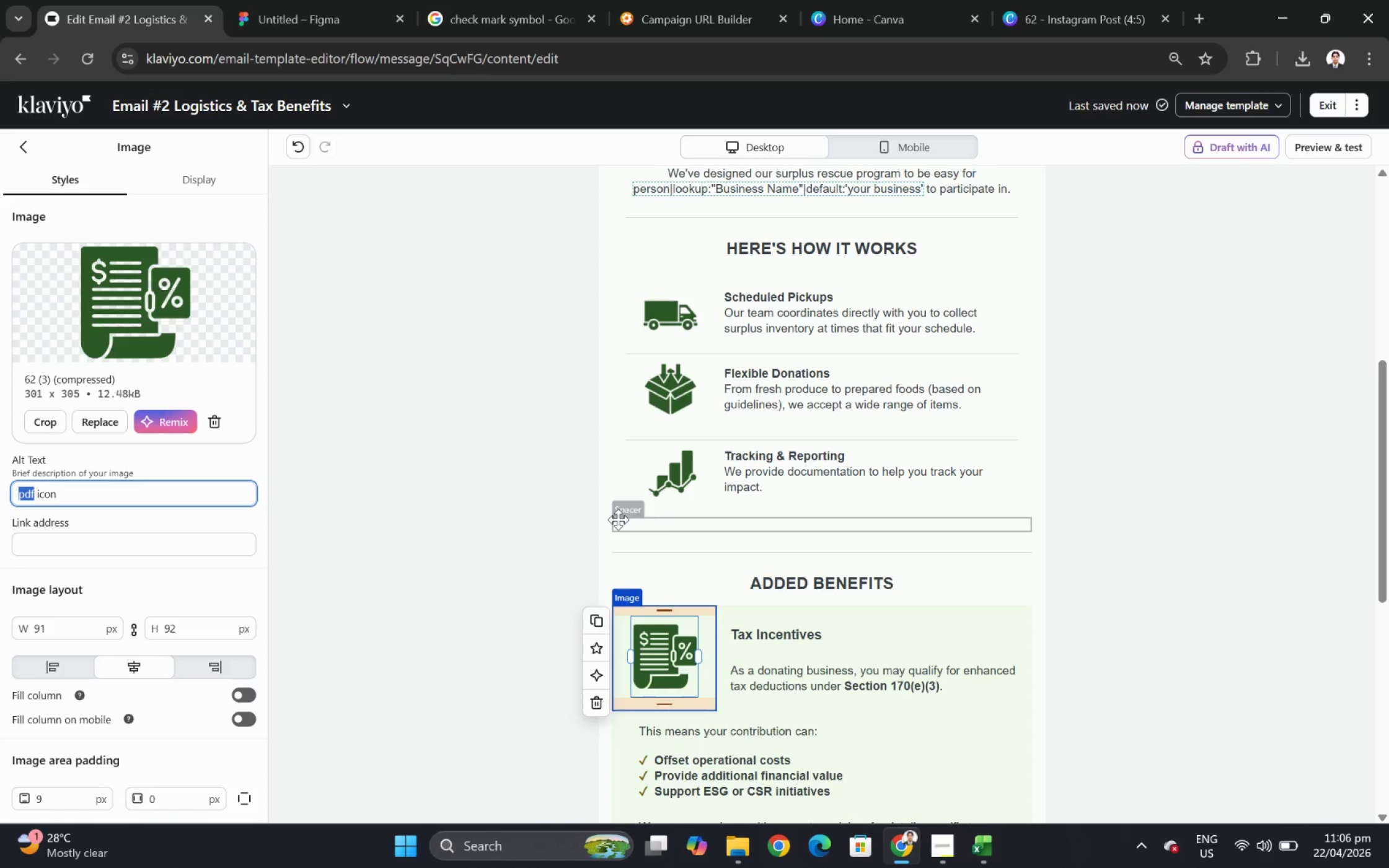 
type(tax)
 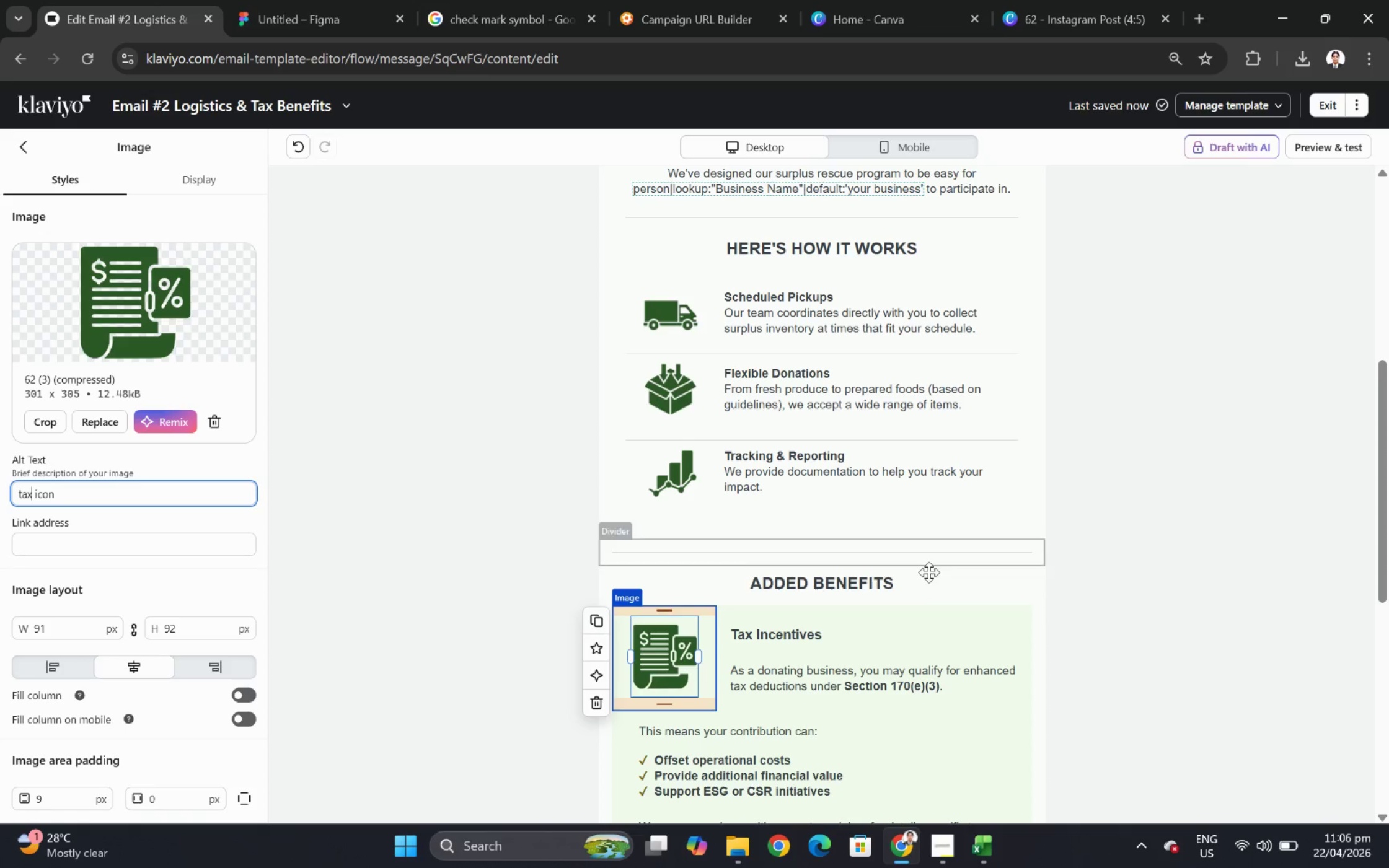 
left_click([893, 635])
 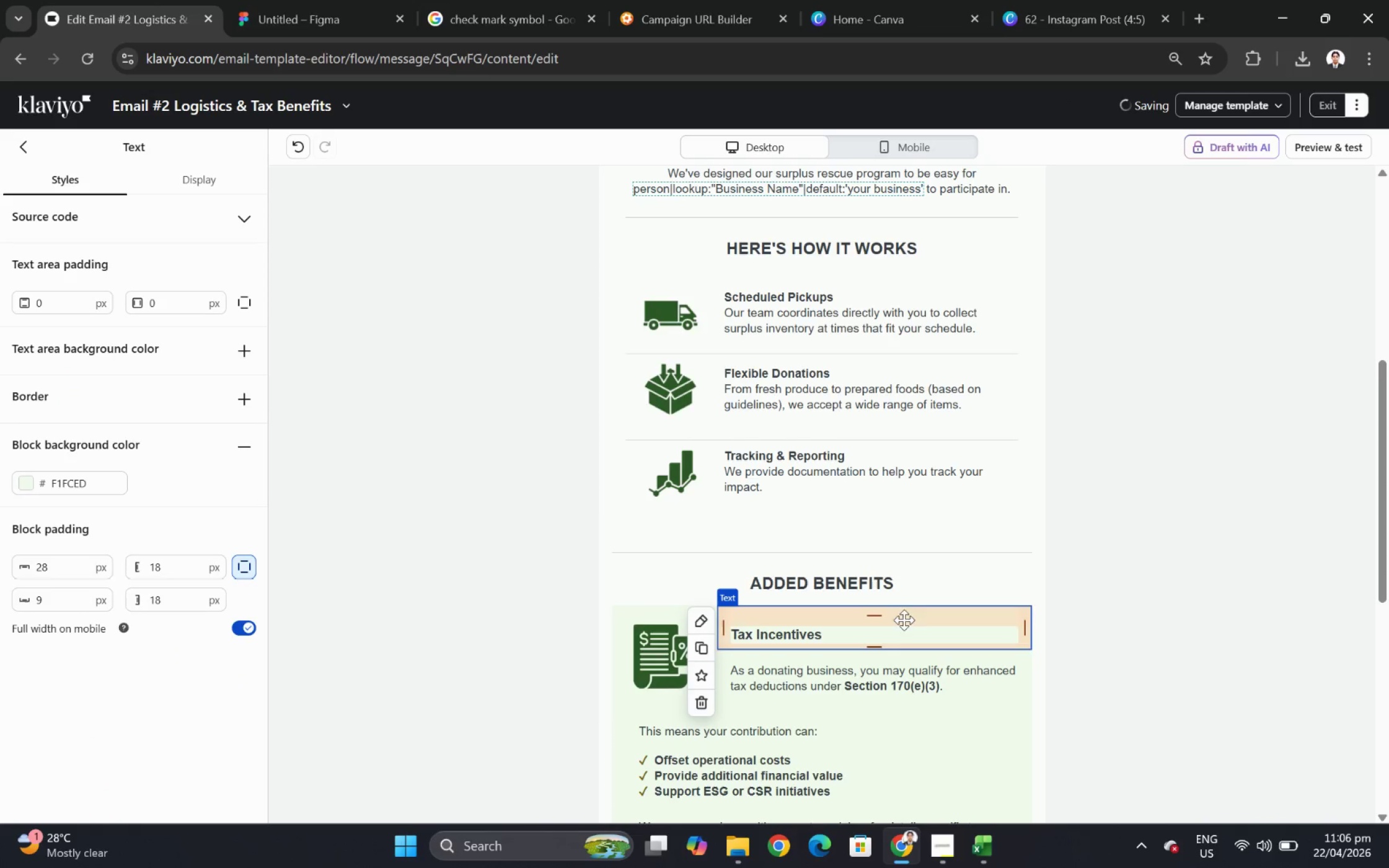 
scroll: coordinate [910, 592], scroll_direction: up, amount: 4.0
 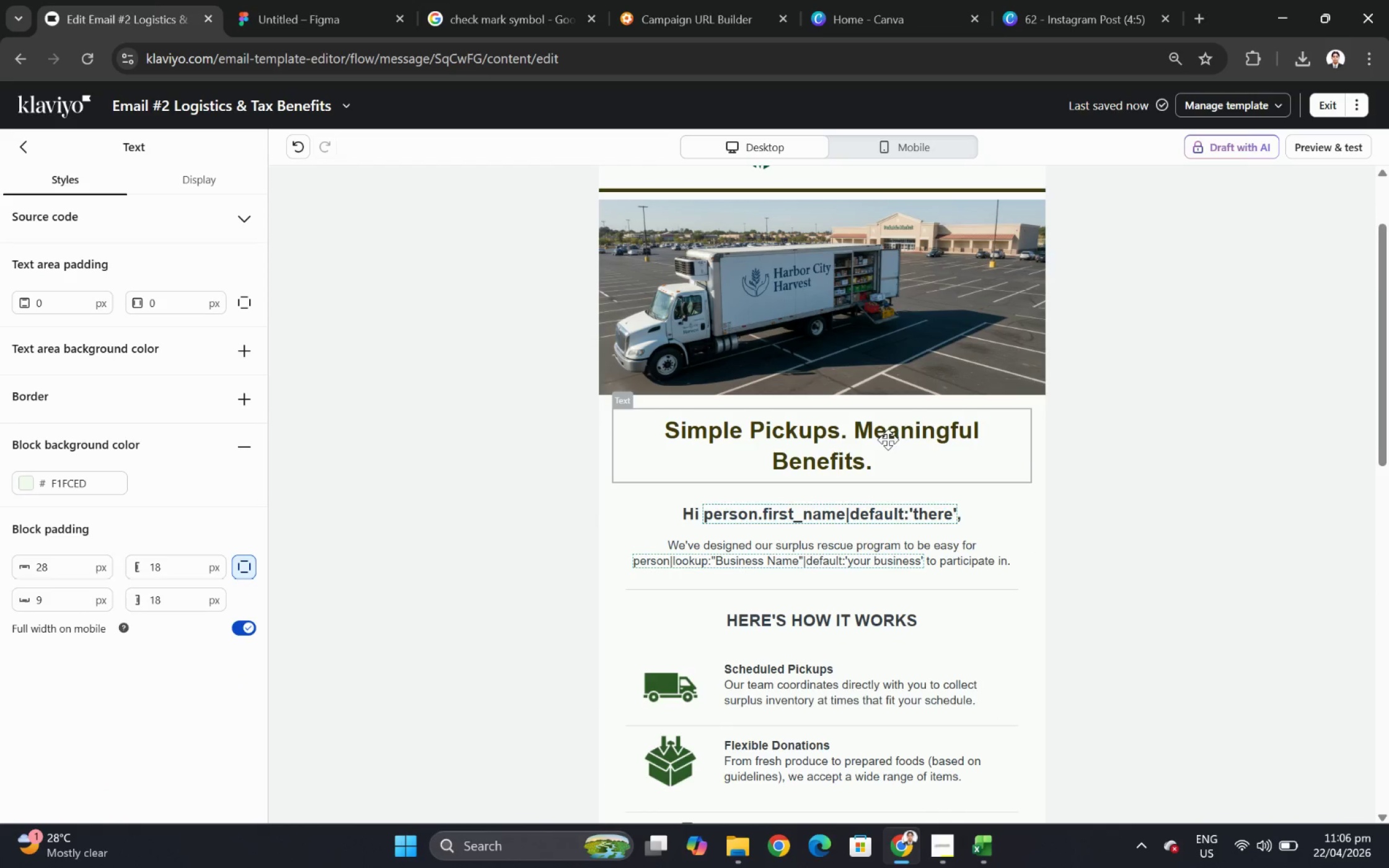 
scroll: coordinate [907, 456], scroll_direction: down, amount: 9.0
 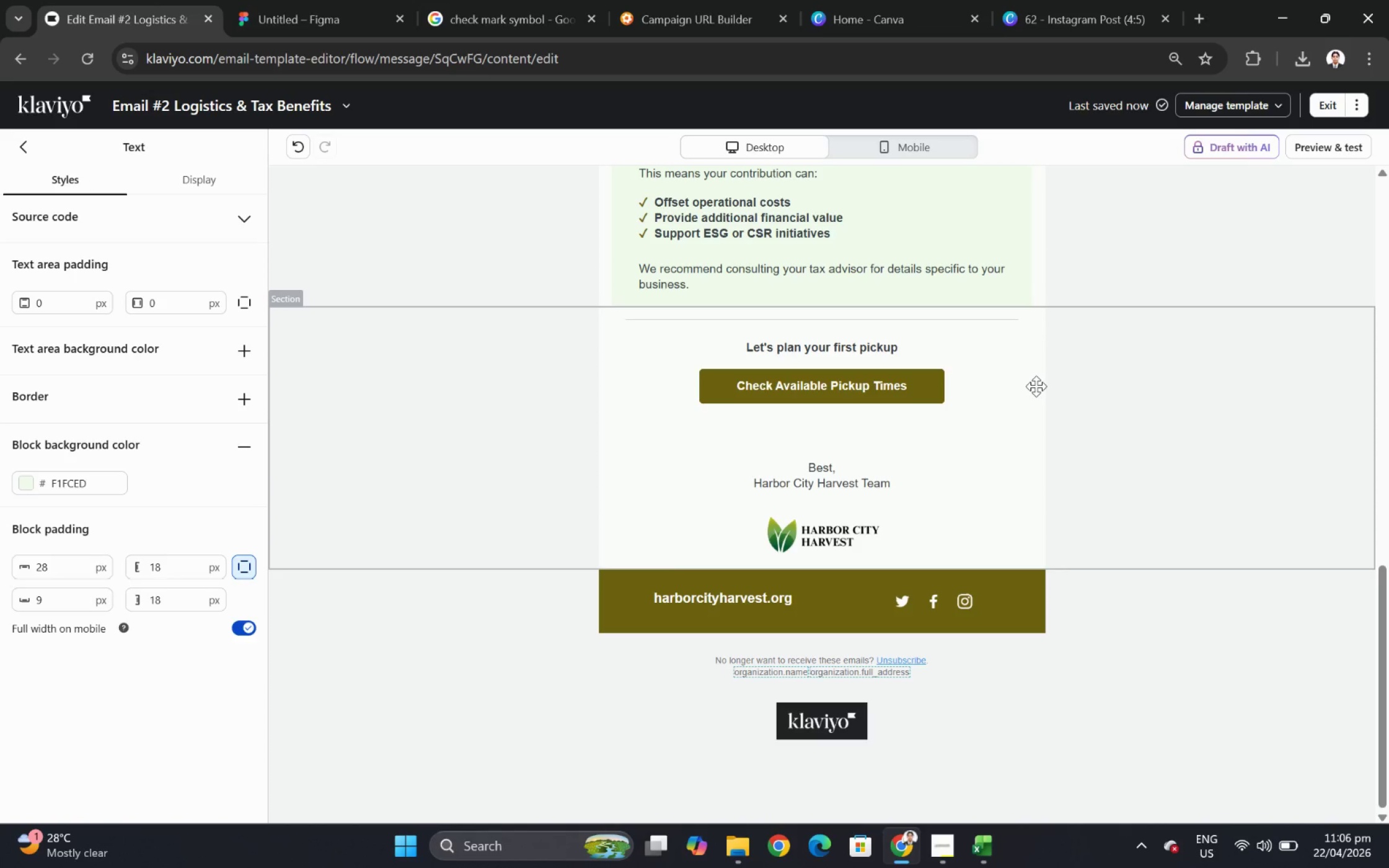 
wait(19.2)
 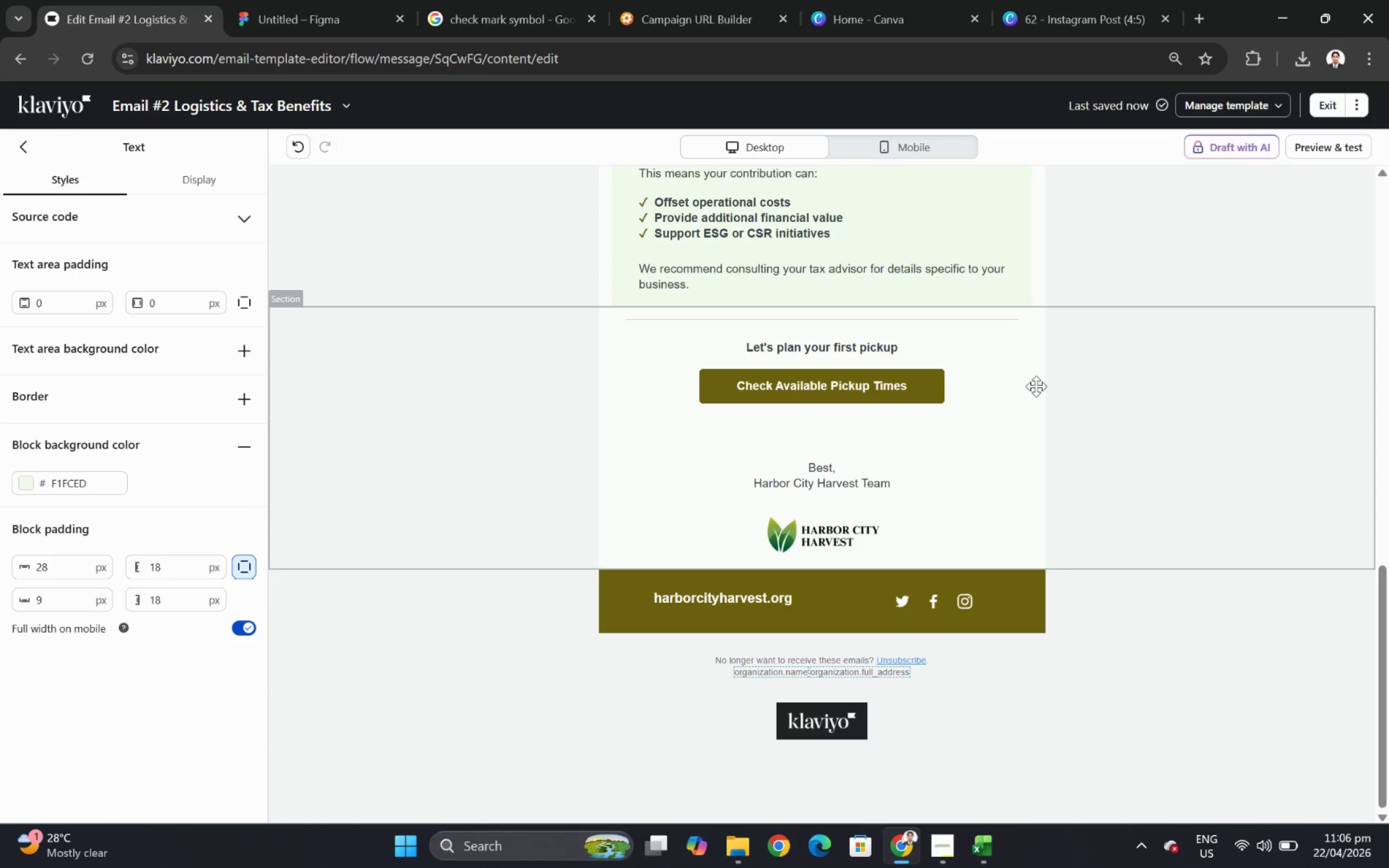 
scroll: coordinate [1164, 422], scroll_direction: up, amount: 3.0
 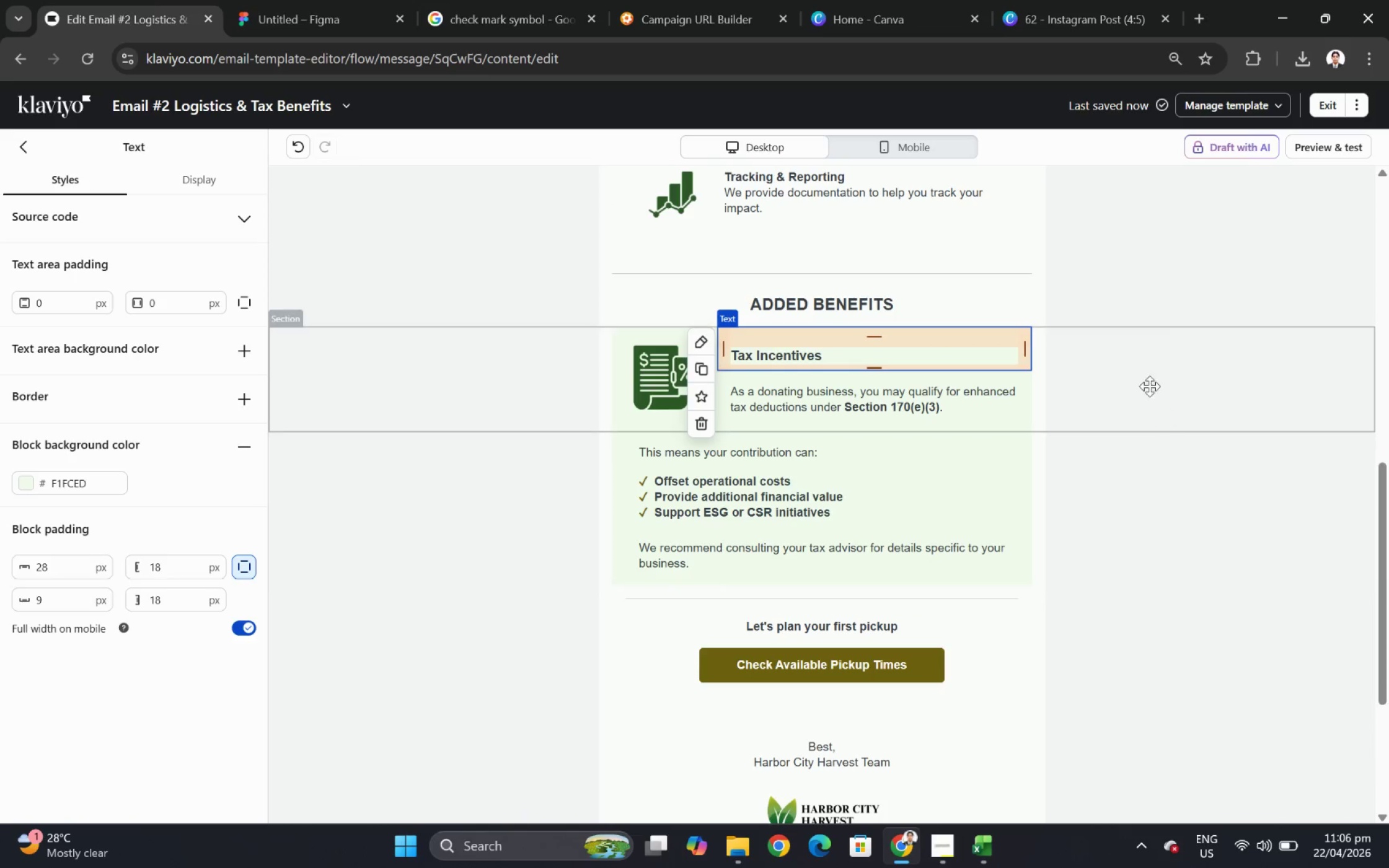 
left_click([1166, 351])
 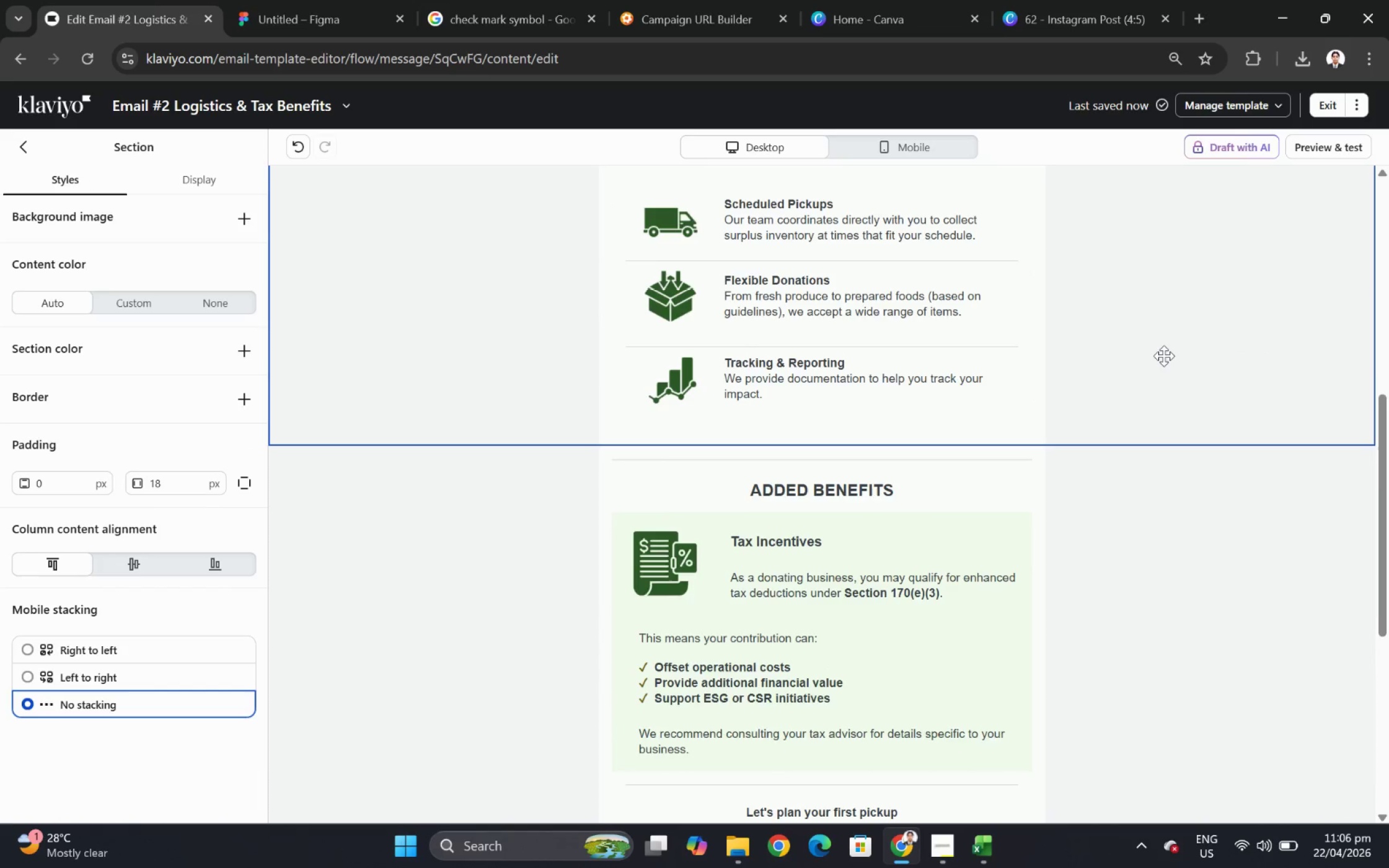 
scroll: coordinate [1144, 374], scroll_direction: up, amount: 2.0
 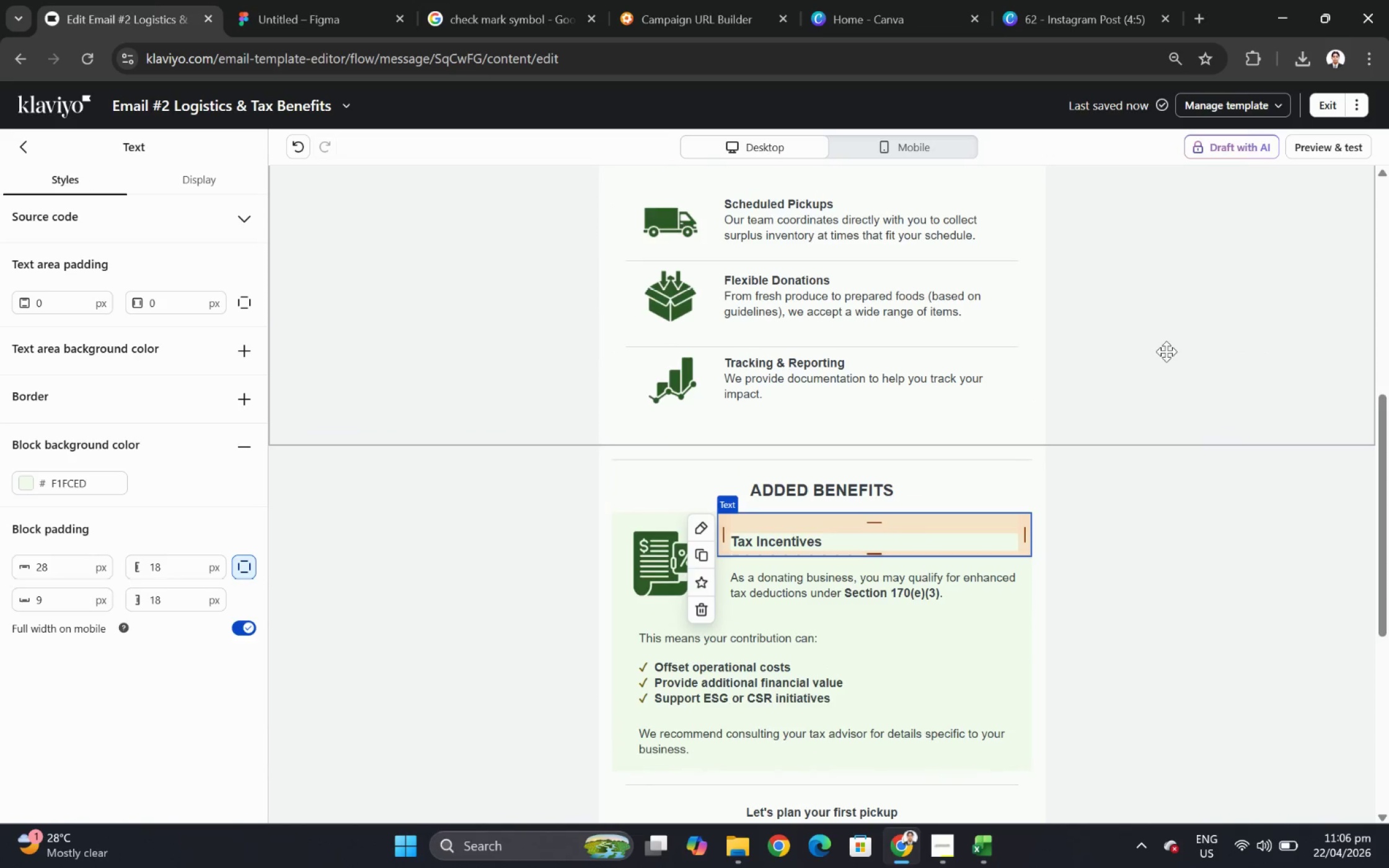 
scroll: coordinate [1126, 405], scroll_direction: none, amount: 0.0
 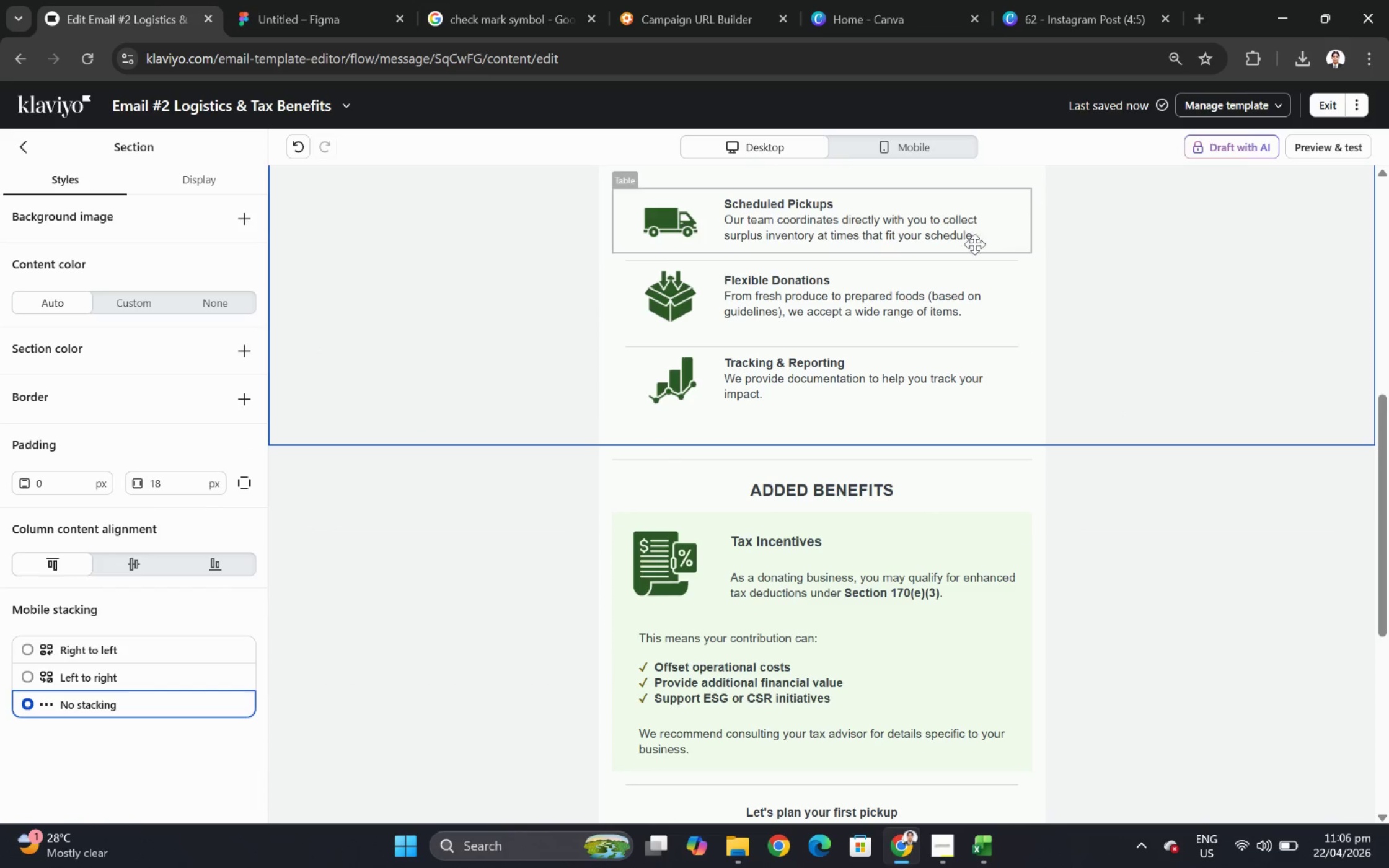 
scroll: coordinate [928, 411], scroll_direction: down, amount: 3.0
 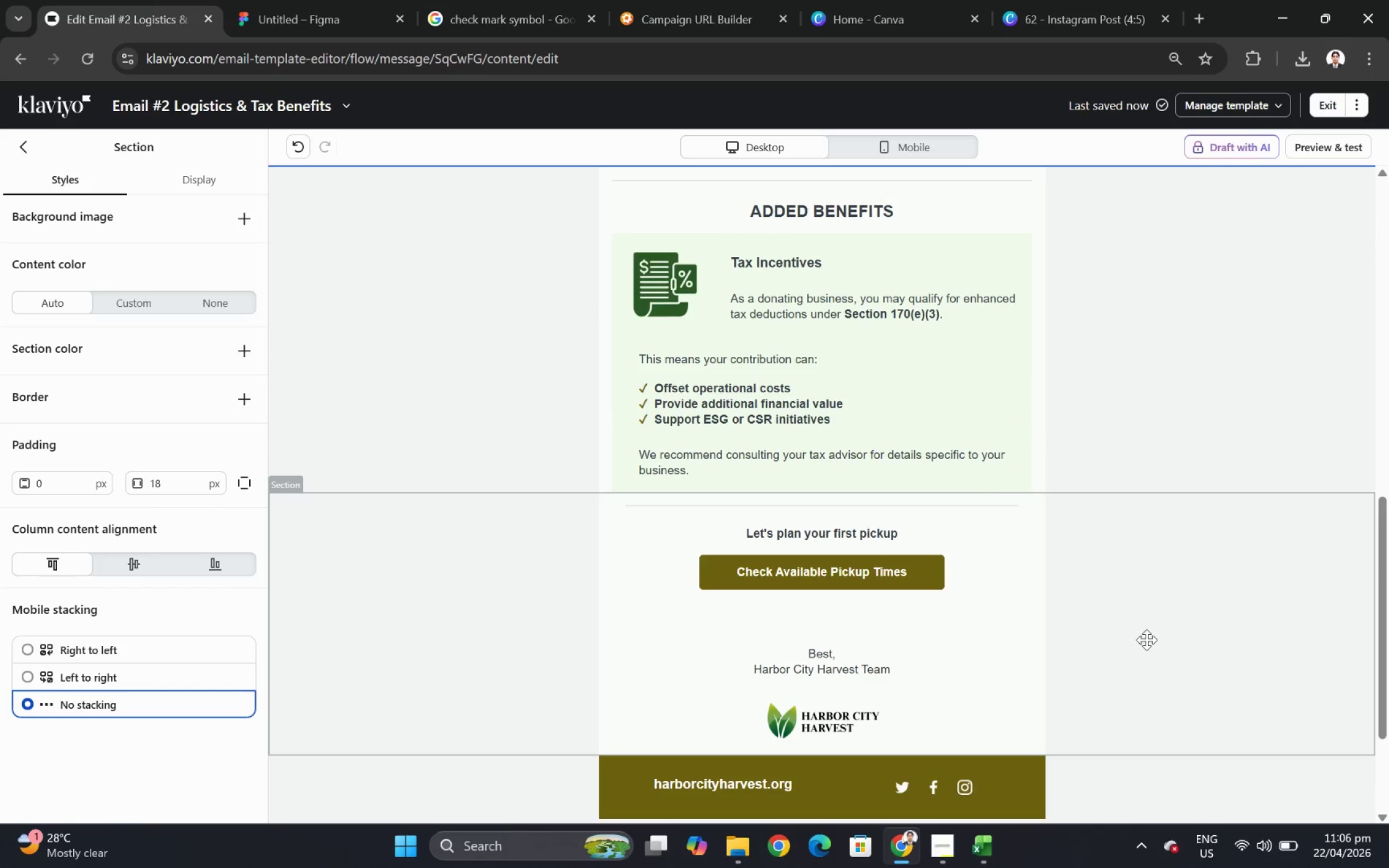 
scroll: coordinate [1146, 634], scroll_direction: up, amount: 4.0
 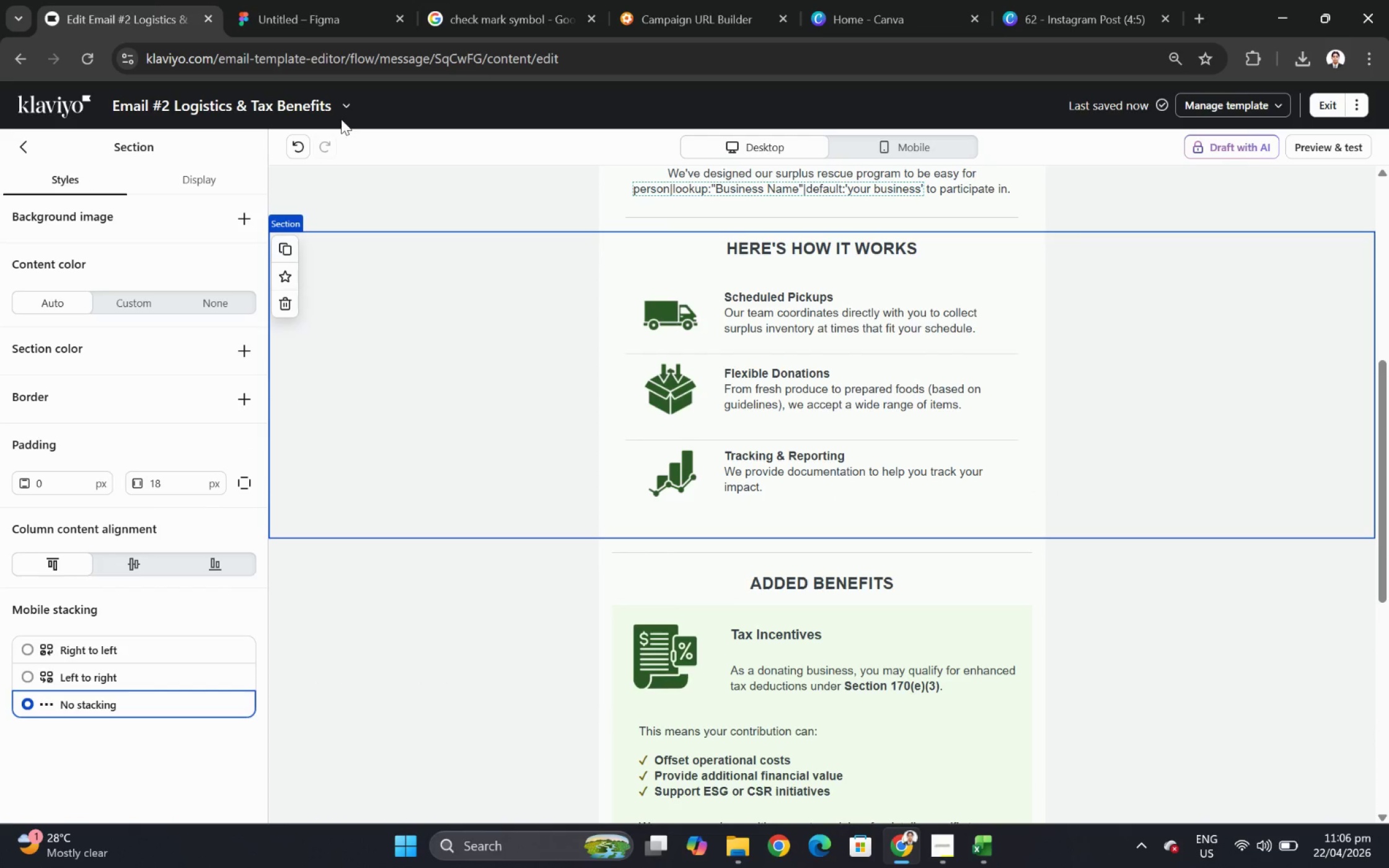 
left_click([348, 106])
 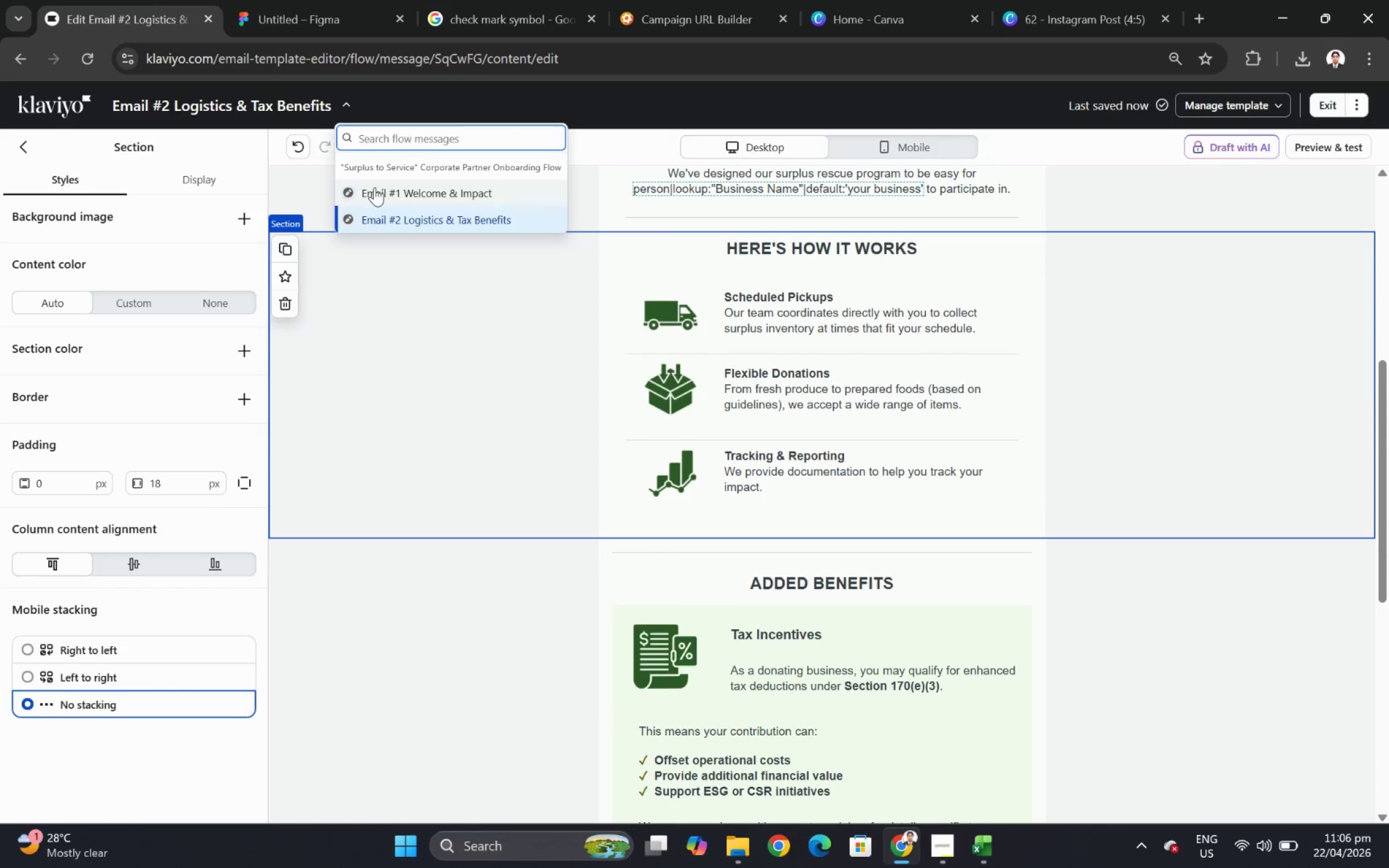 
left_click([382, 198])
 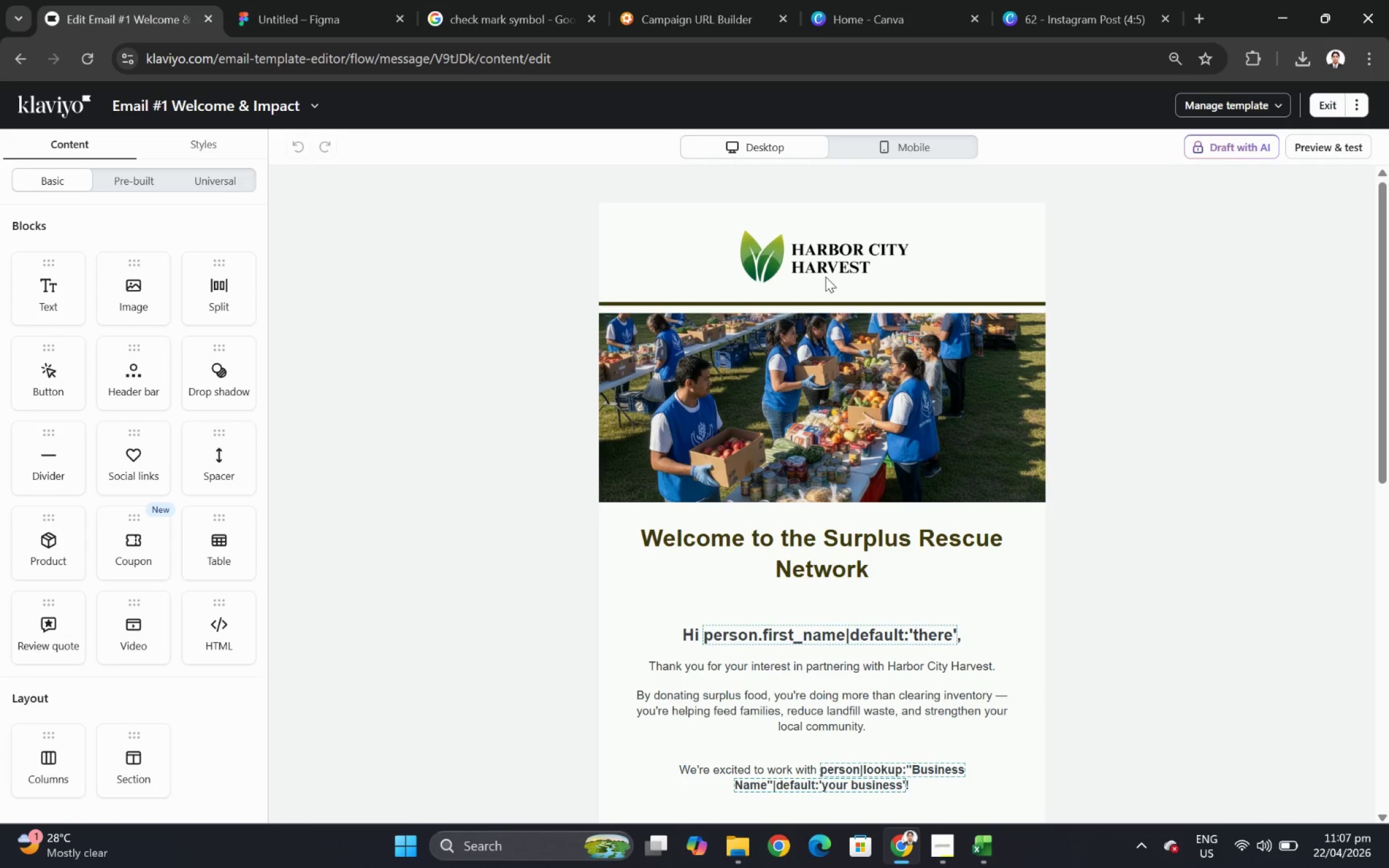 
wait(40.53)
 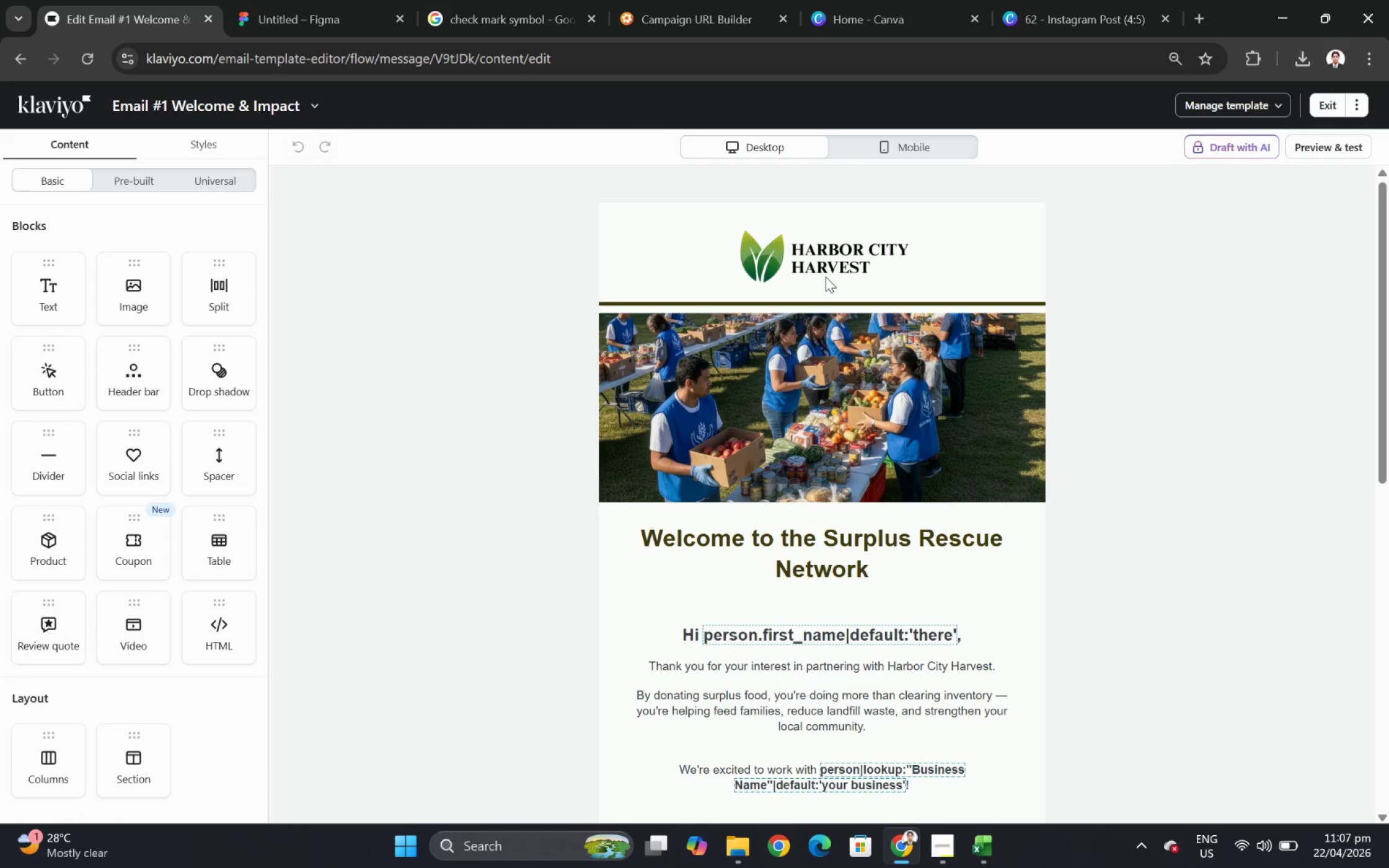 
scroll: coordinate [855, 457], scroll_direction: down, amount: 8.0
 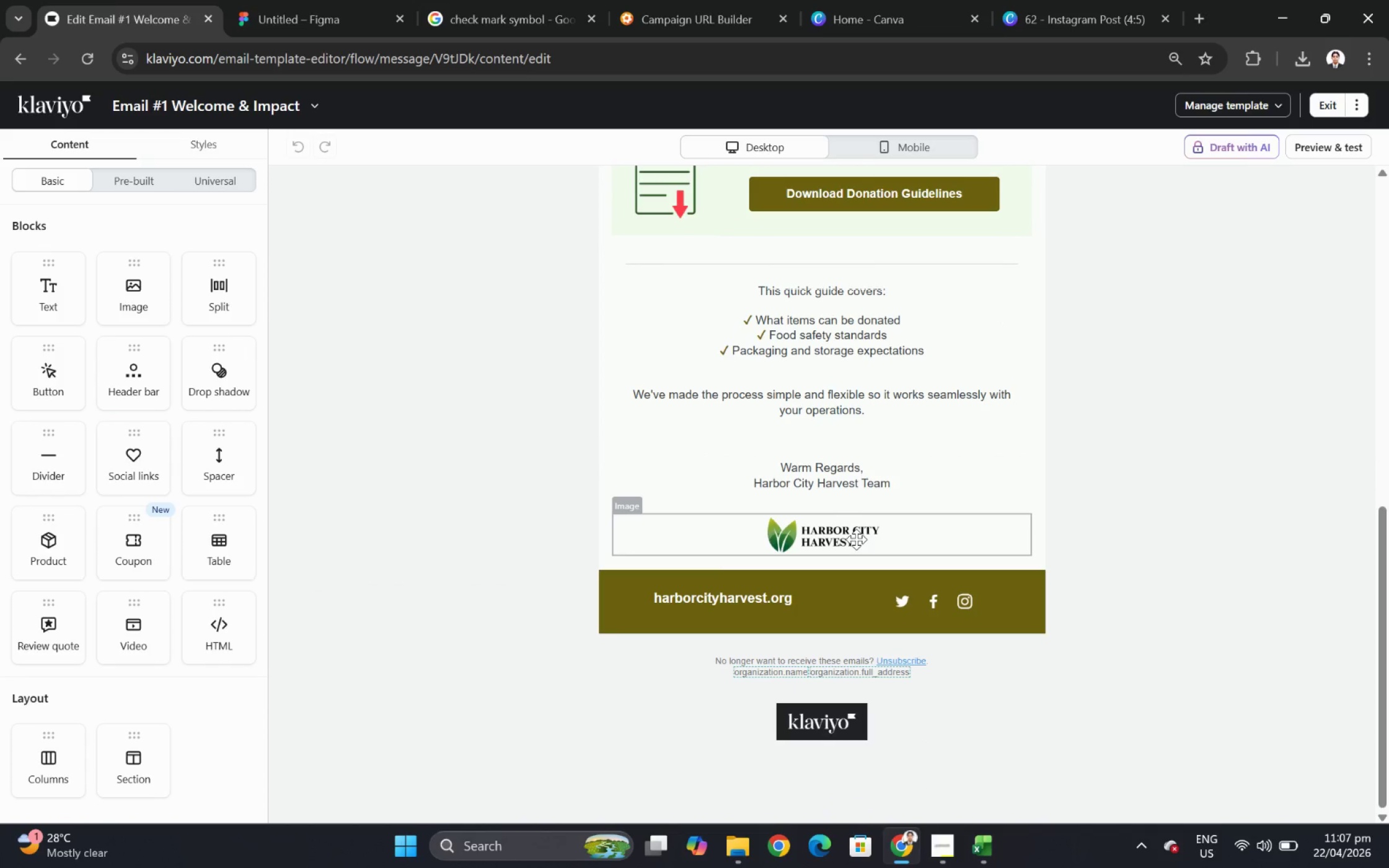 
left_click([856, 539])
 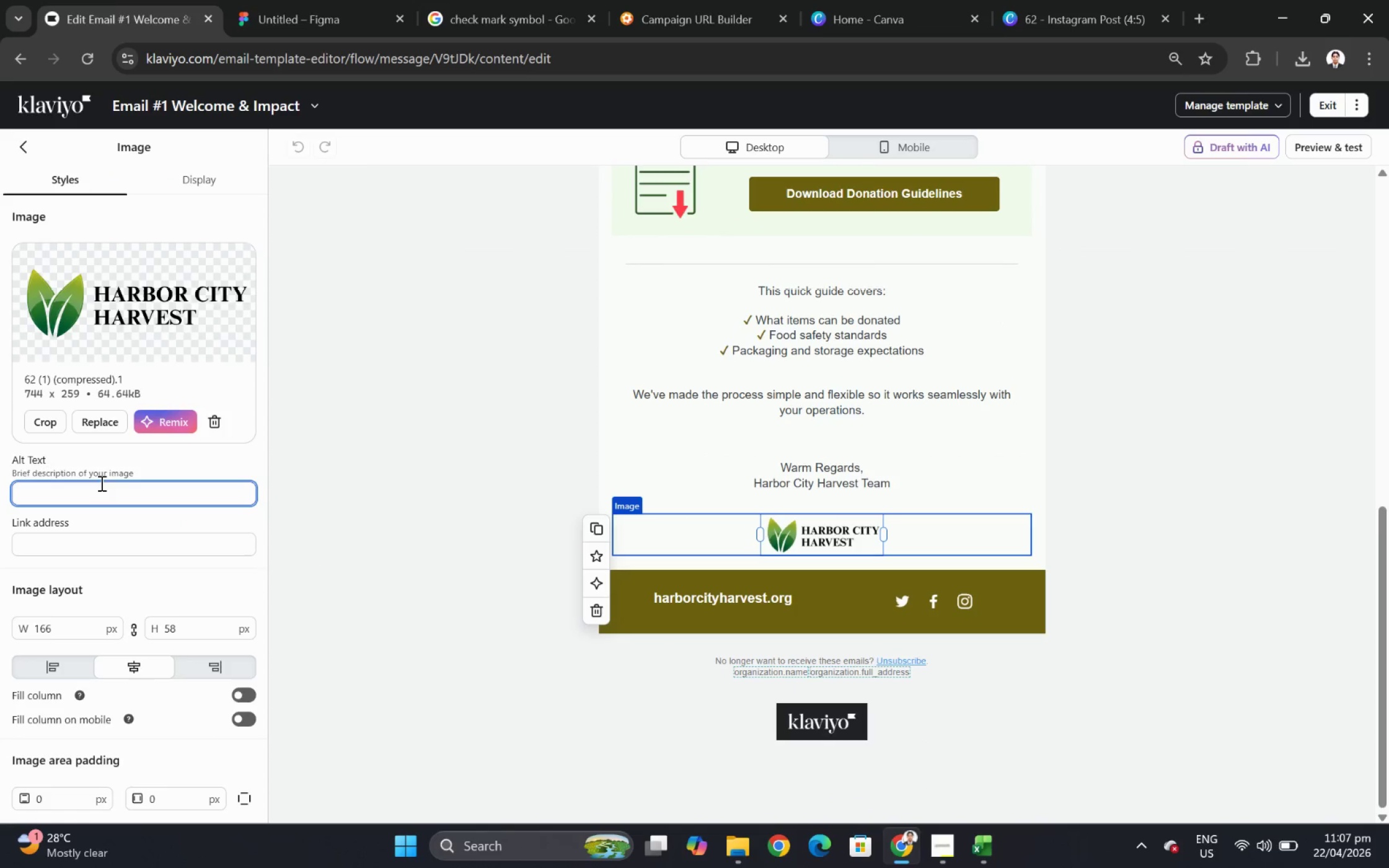 
type(logo)
 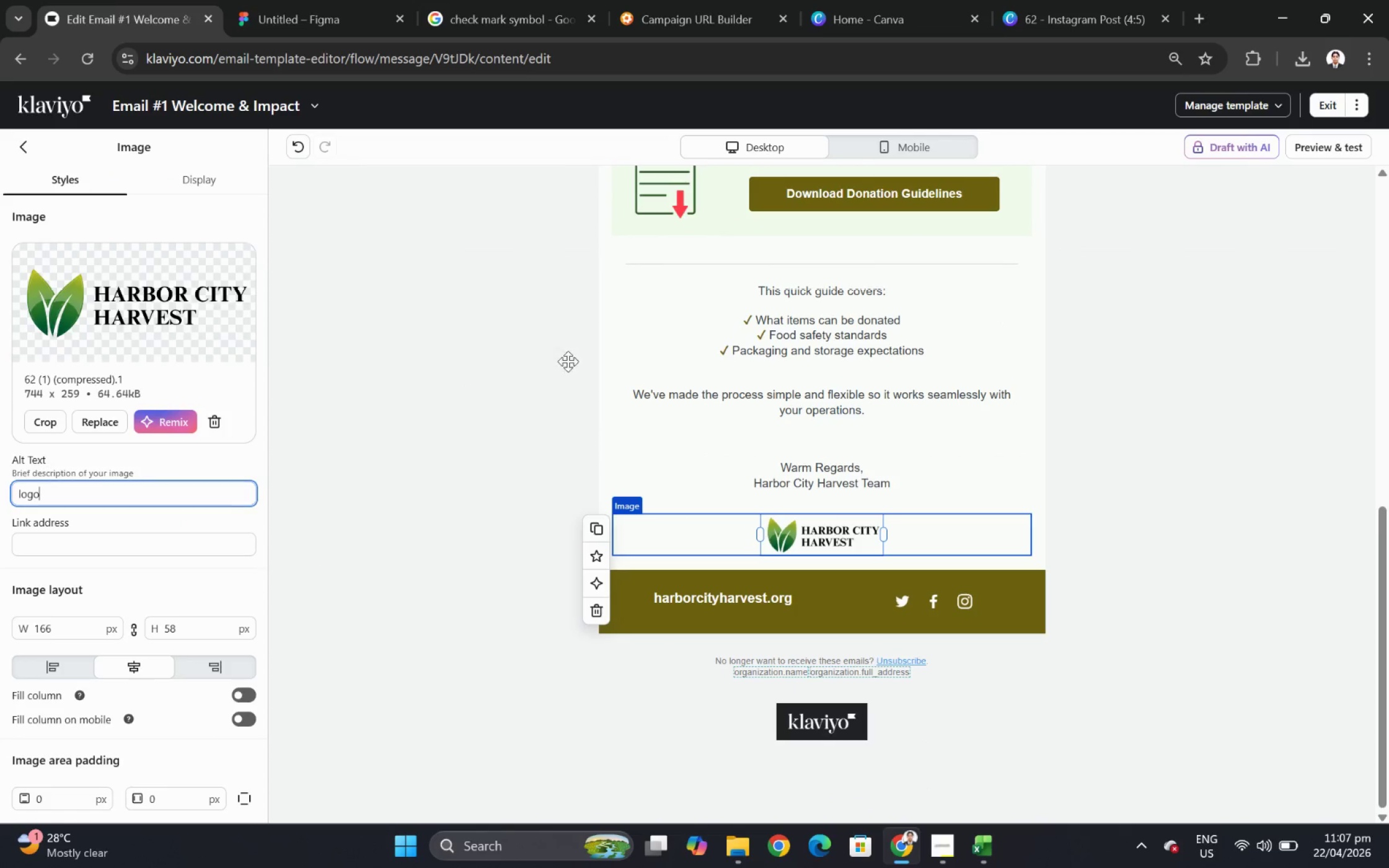 
left_click([814, 342])
 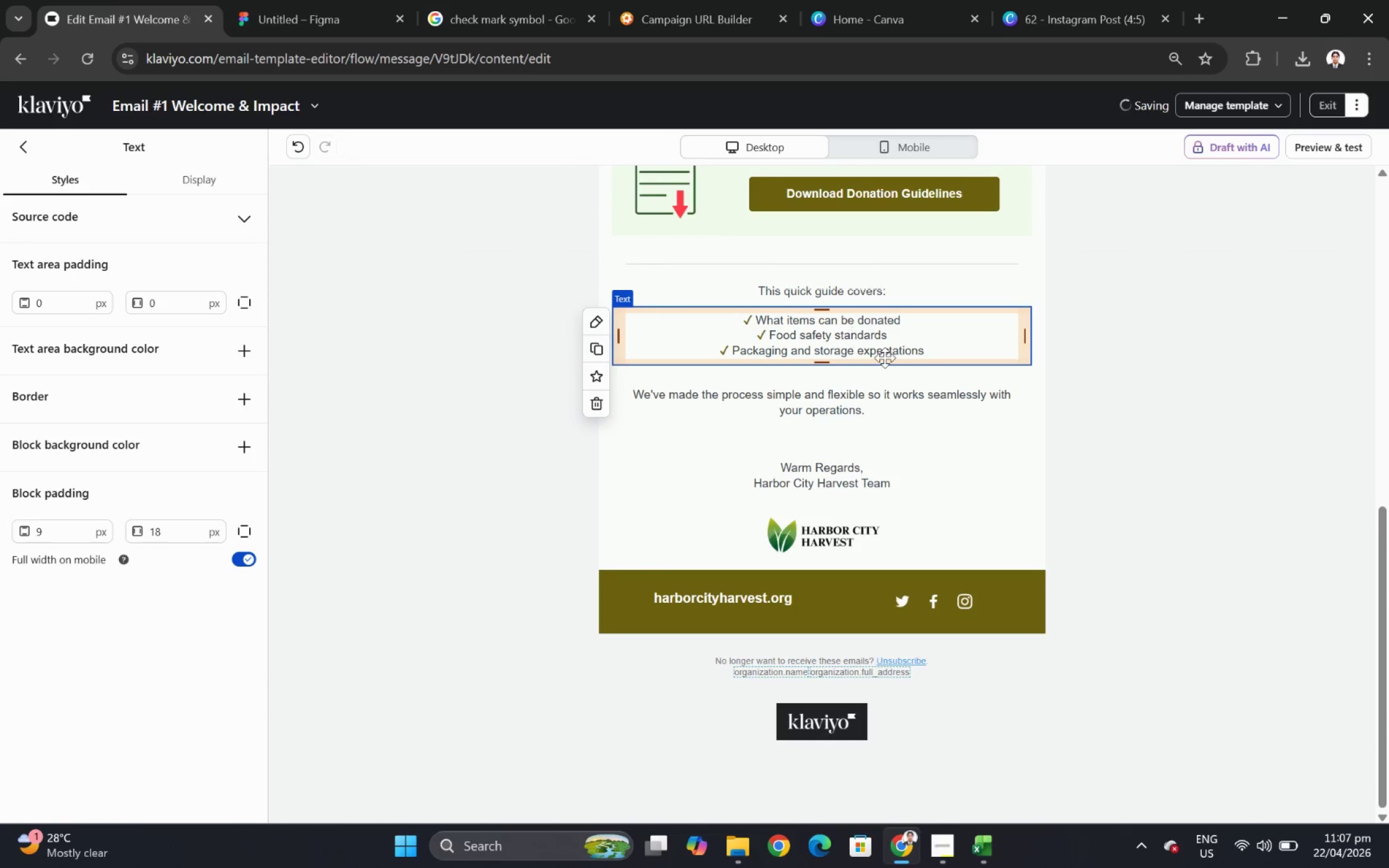 
scroll: coordinate [895, 348], scroll_direction: up, amount: 4.0
 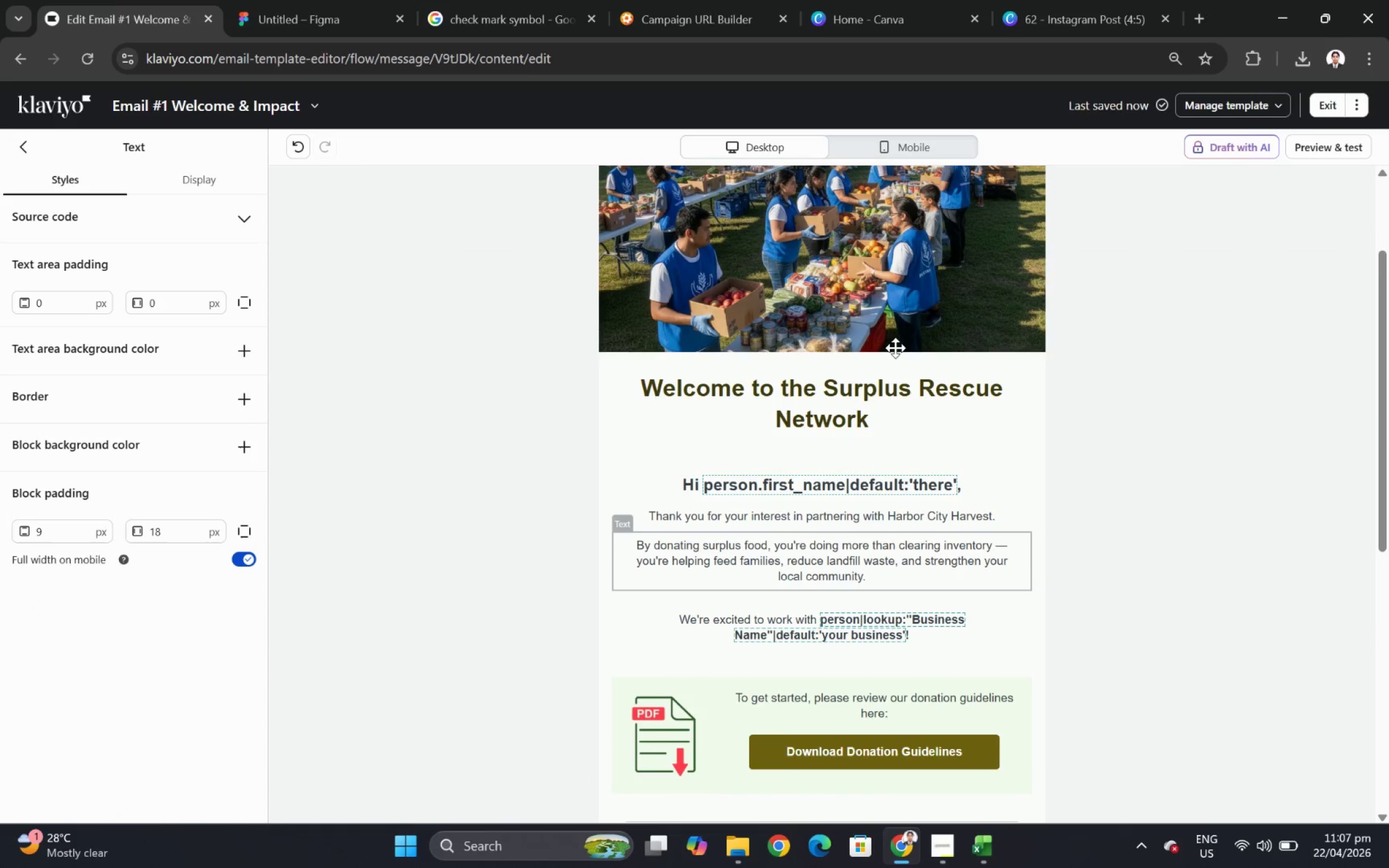 
scroll: coordinate [904, 536], scroll_direction: down, amount: 5.0
 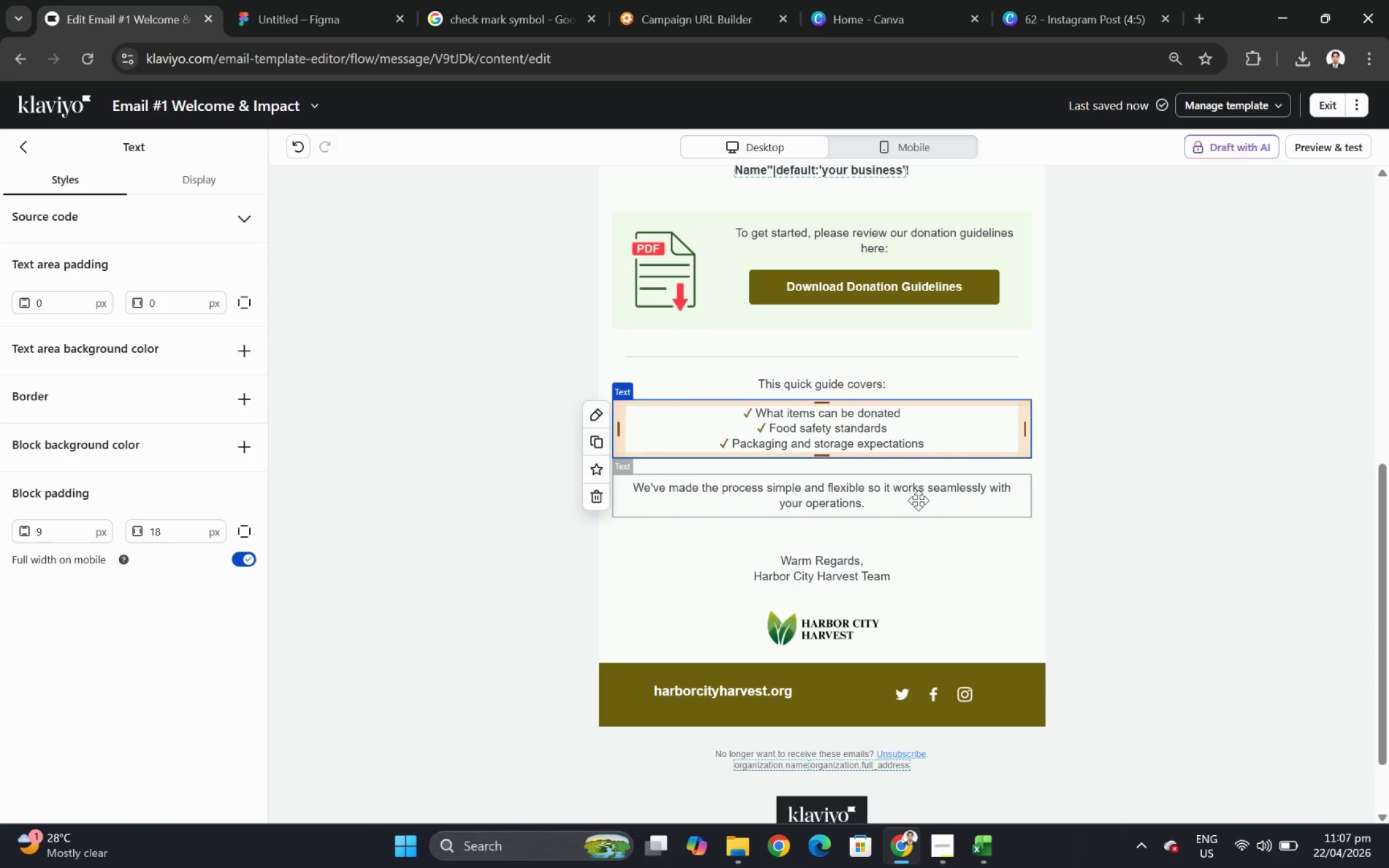 
left_click([923, 491])
 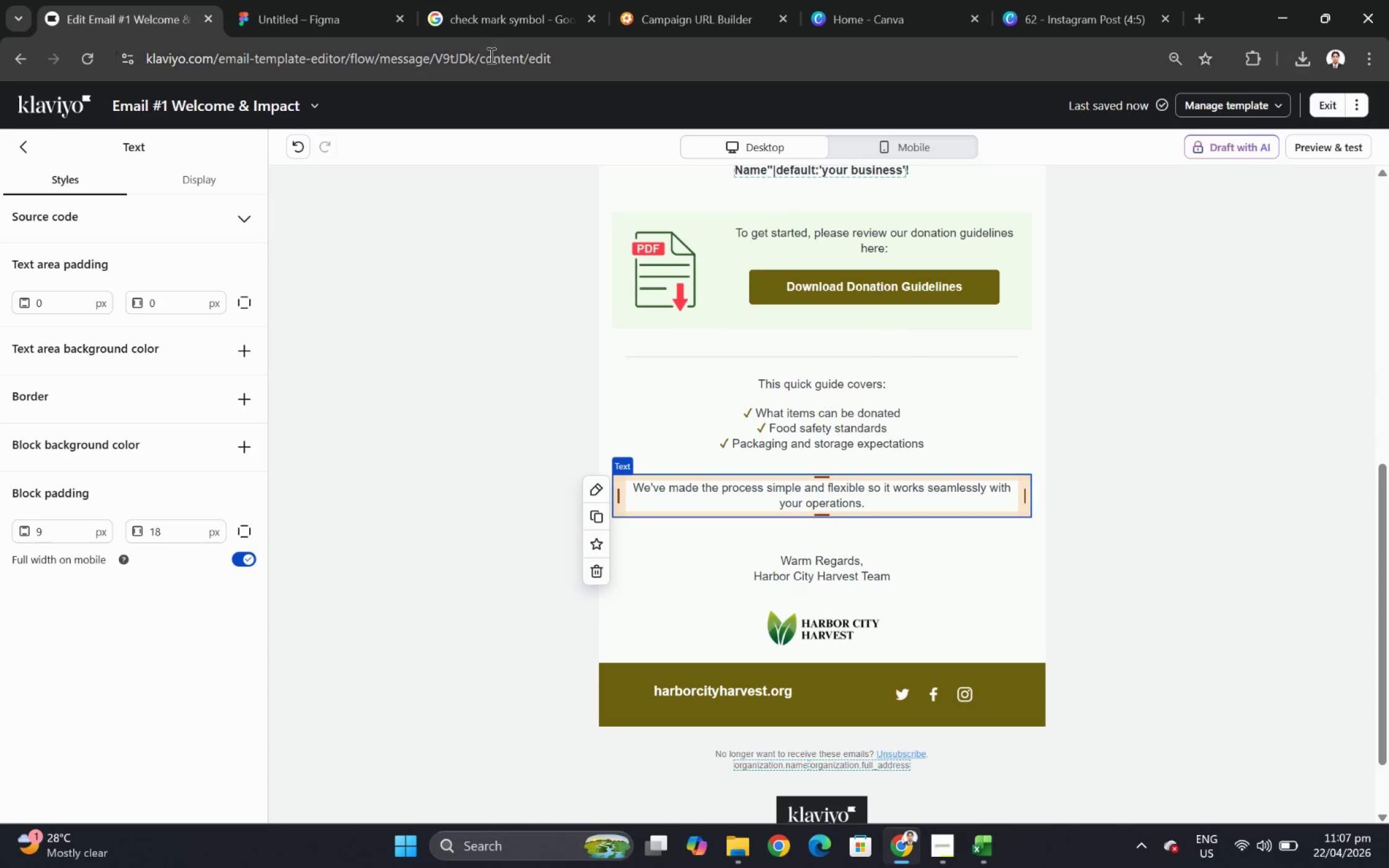 
wait(8.94)
 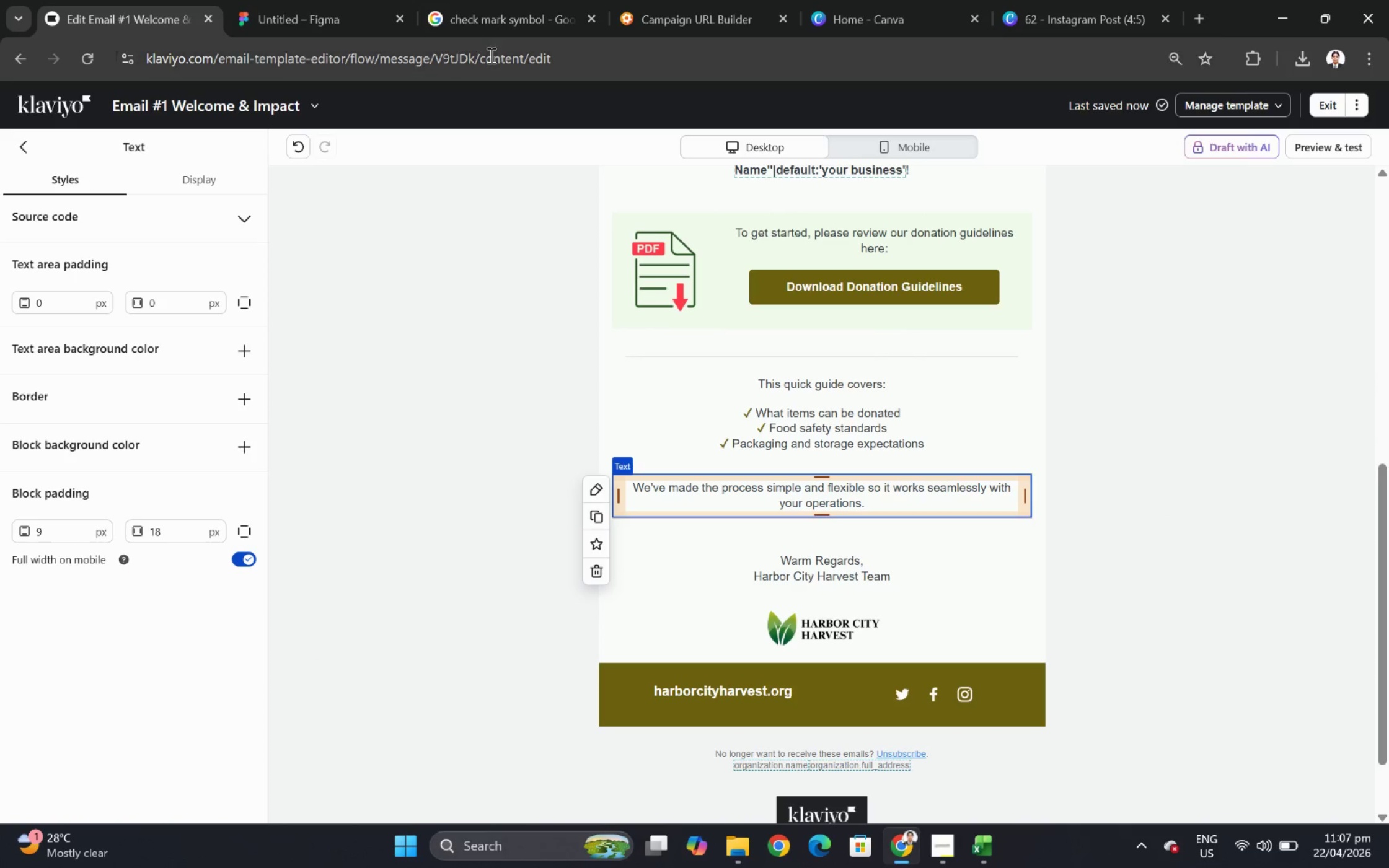 
left_click([598, 516])
 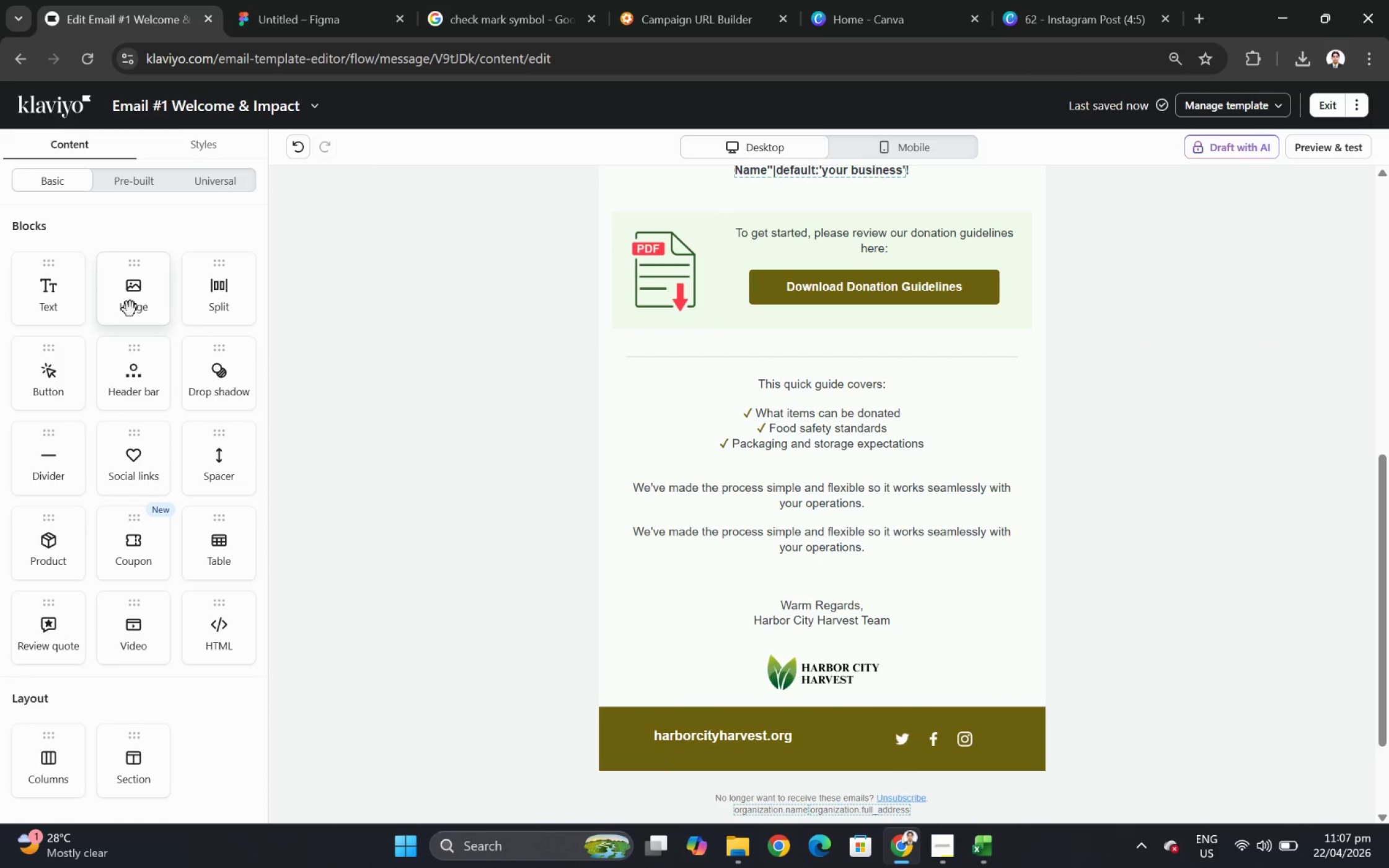 
left_click_drag(start_coordinate=[62, 454], to_coordinate=[795, 540])
 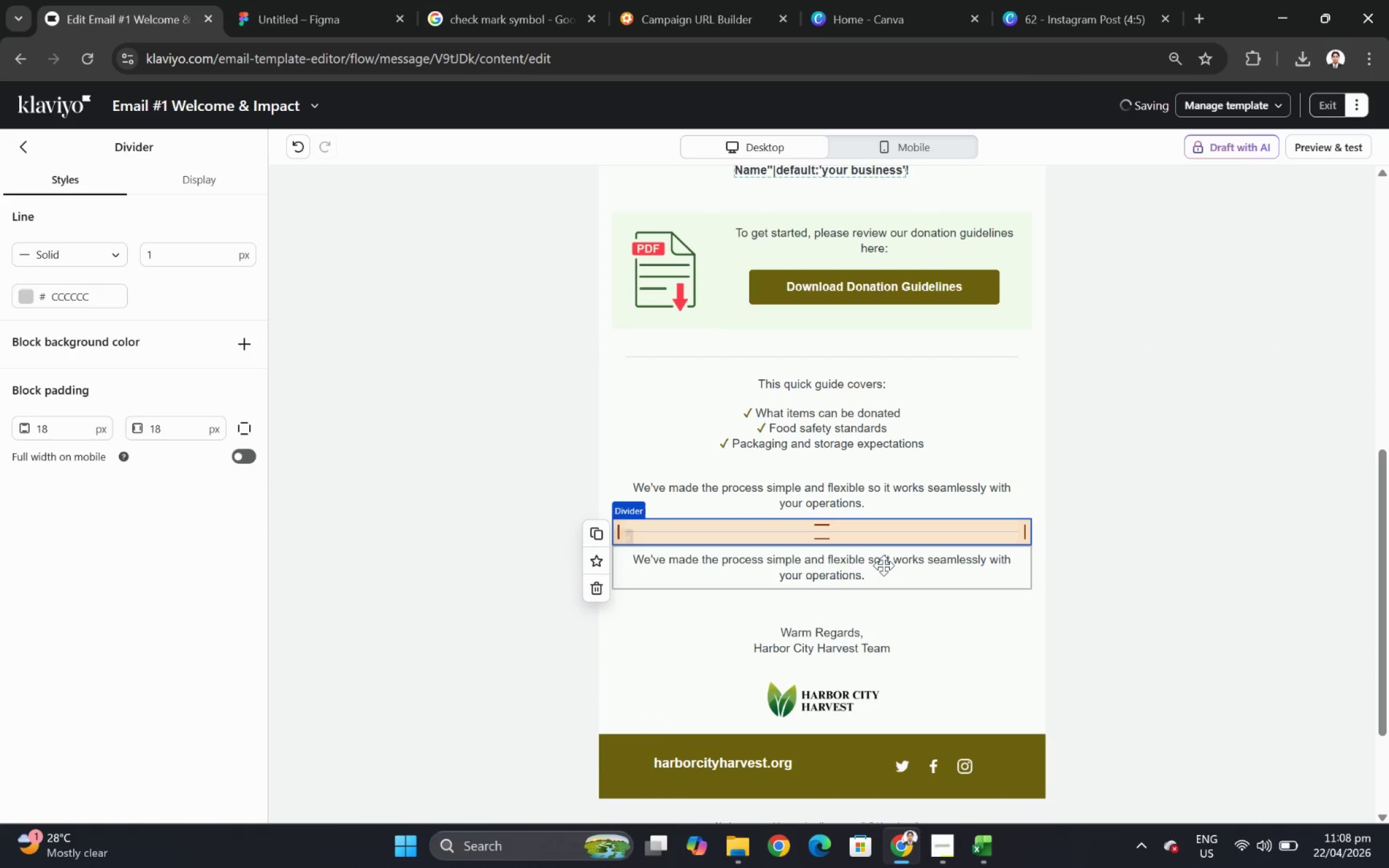 
double_click([884, 567])
 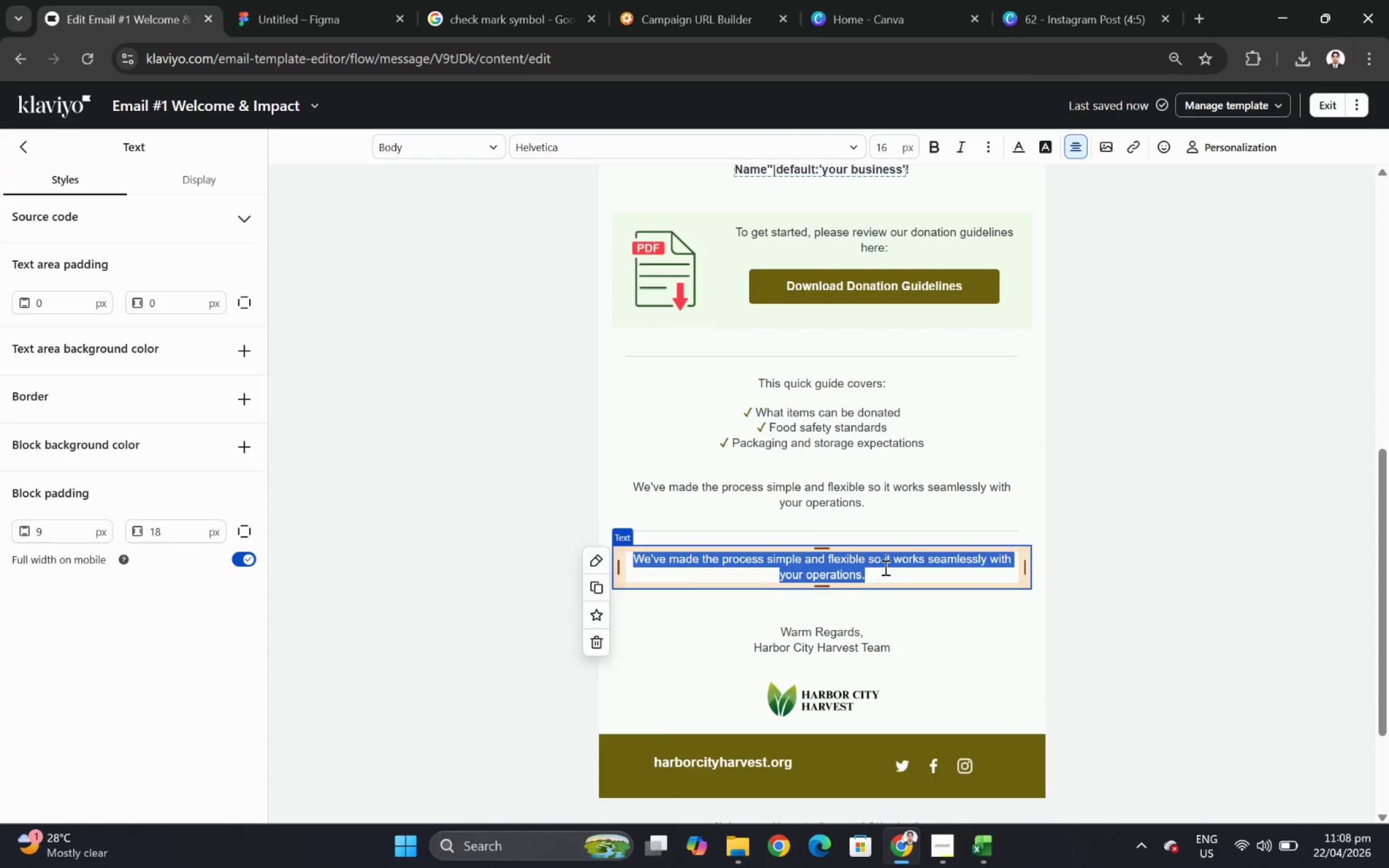 
wait(5.12)
 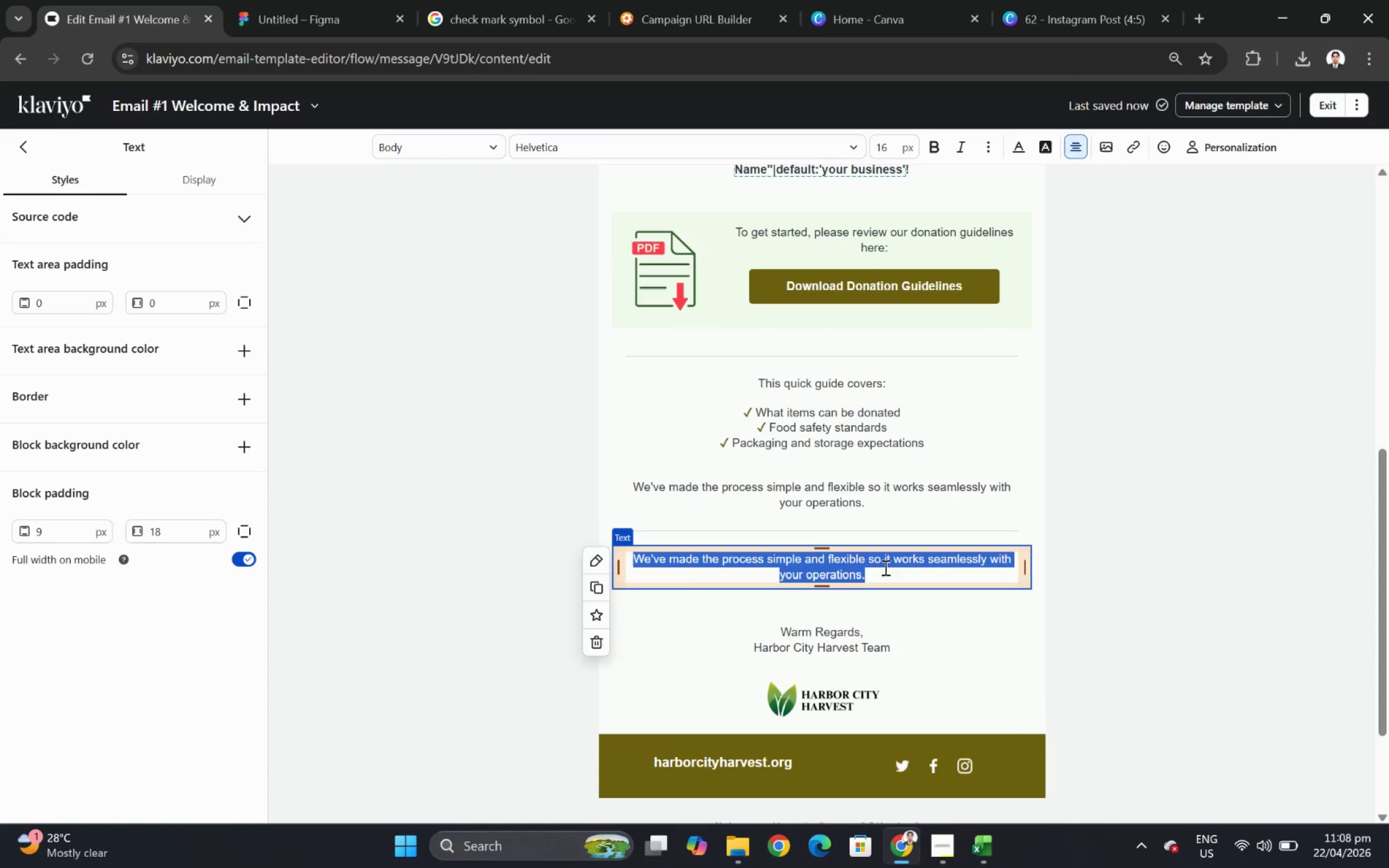 
type(Ready for )
key(Backspace)
key(Backspace)
key(Backspace)
key(Backspace)
type(to take the next step?)
 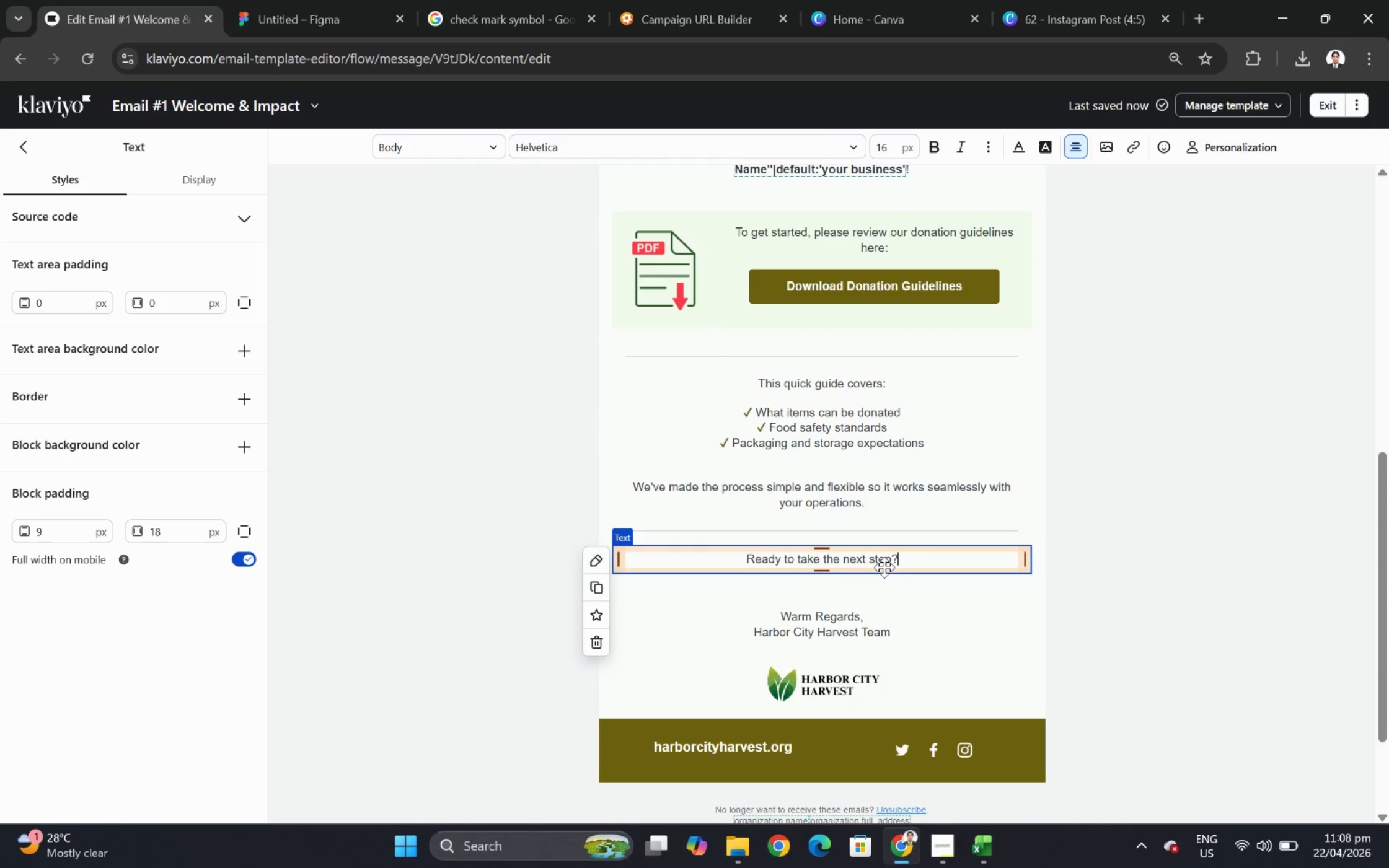 
key(Control+A)
 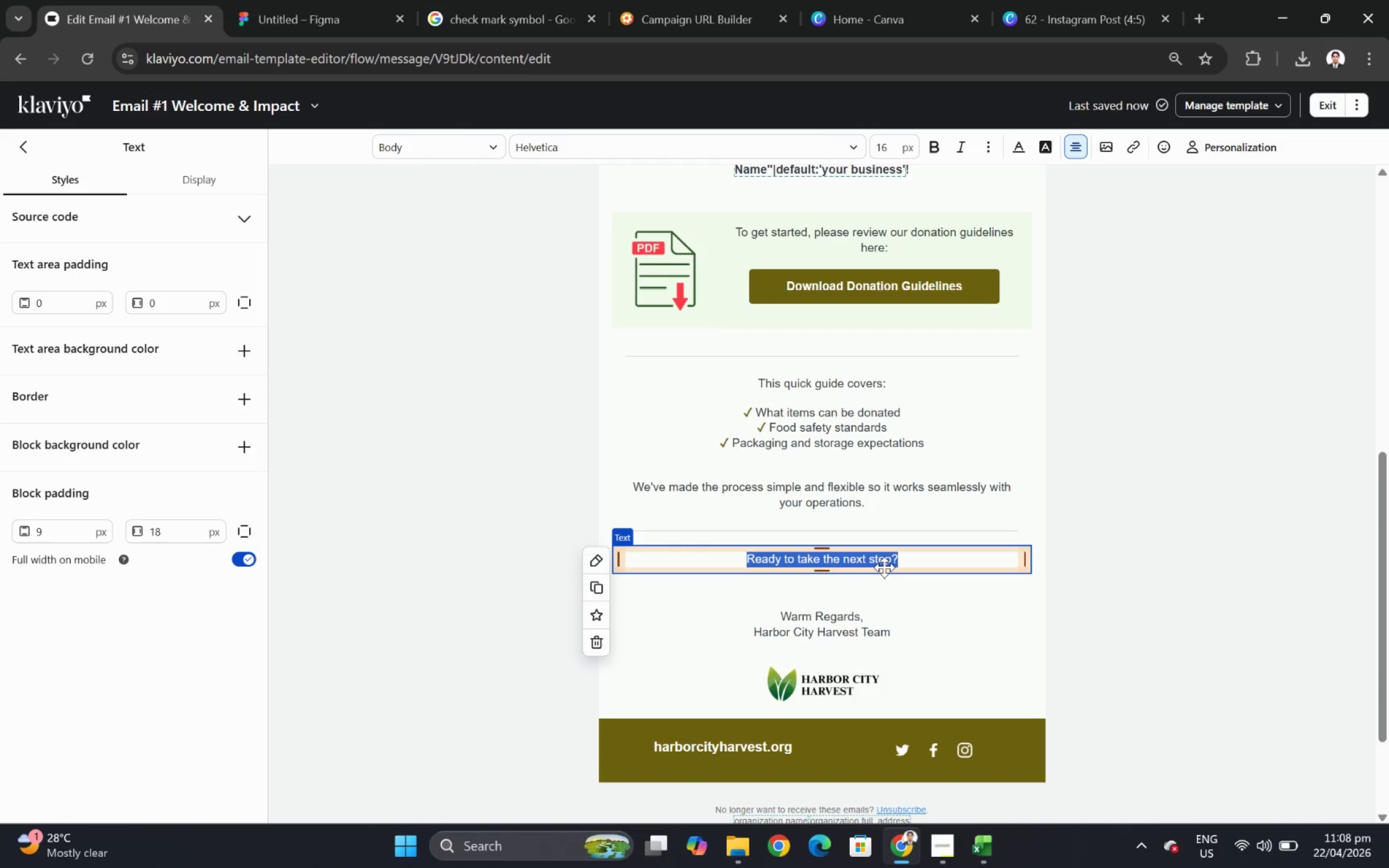 
key(Control+B)
 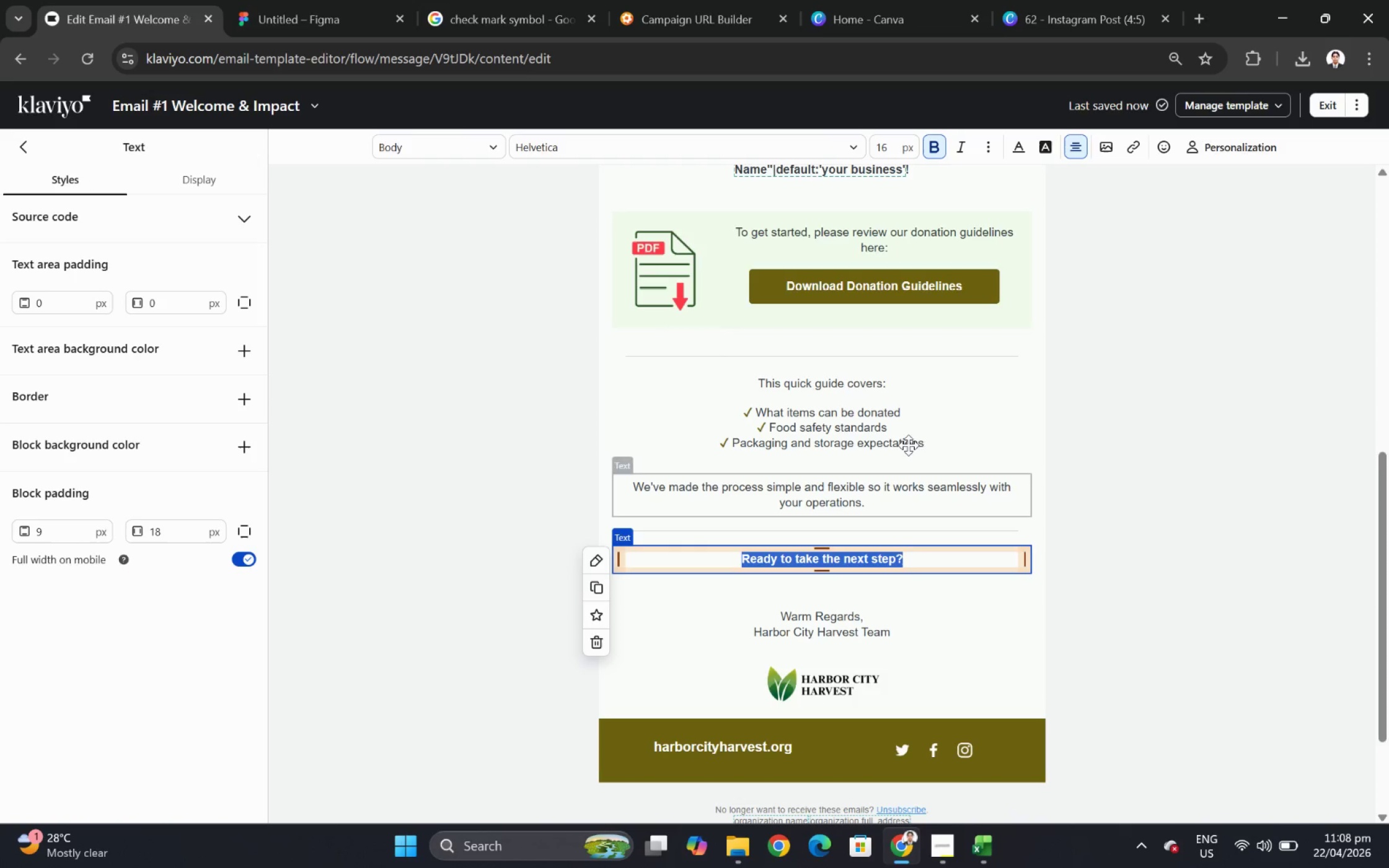 
left_click([891, 274])
 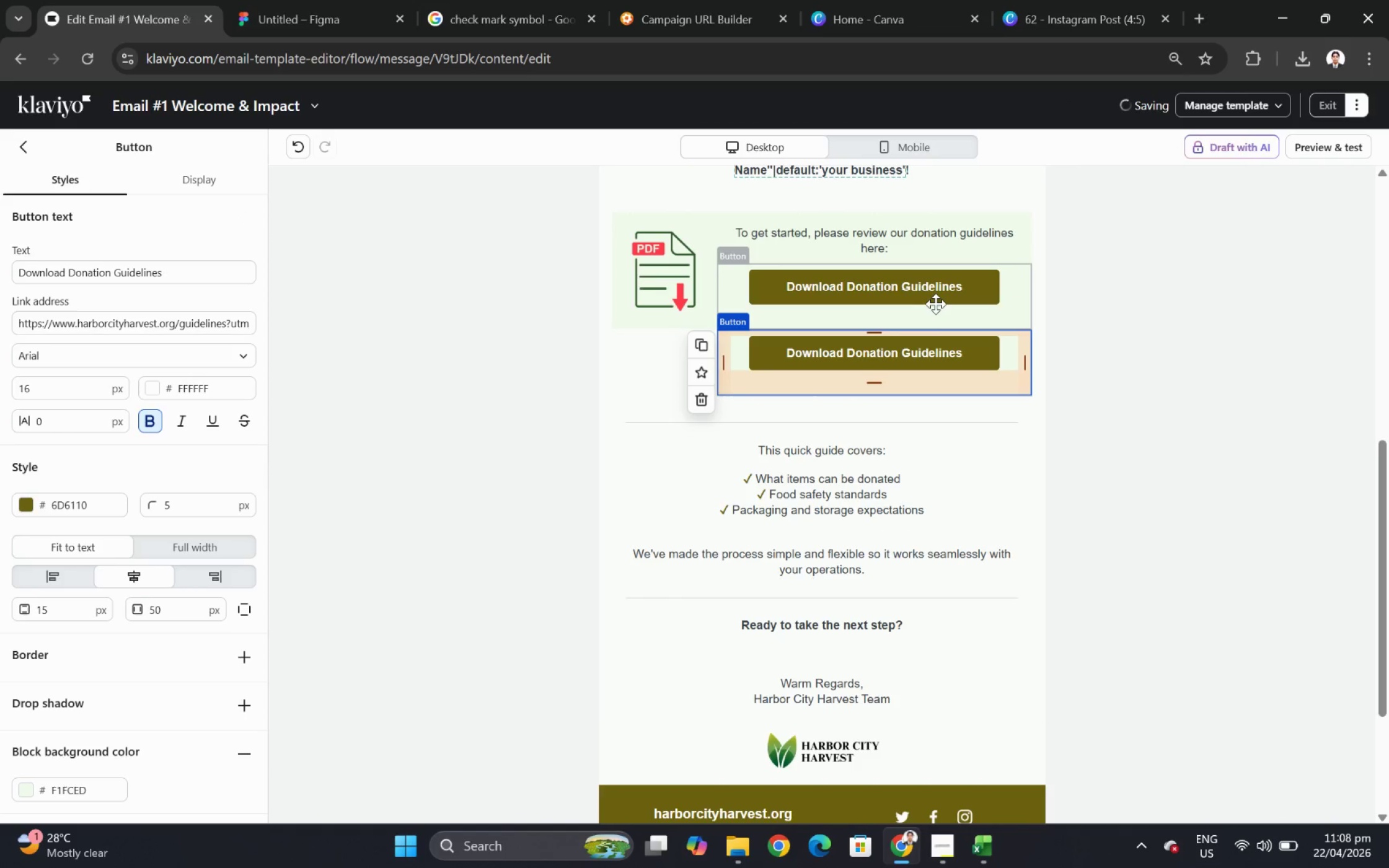 
left_click_drag(start_coordinate=[919, 346], to_coordinate=[887, 667])
 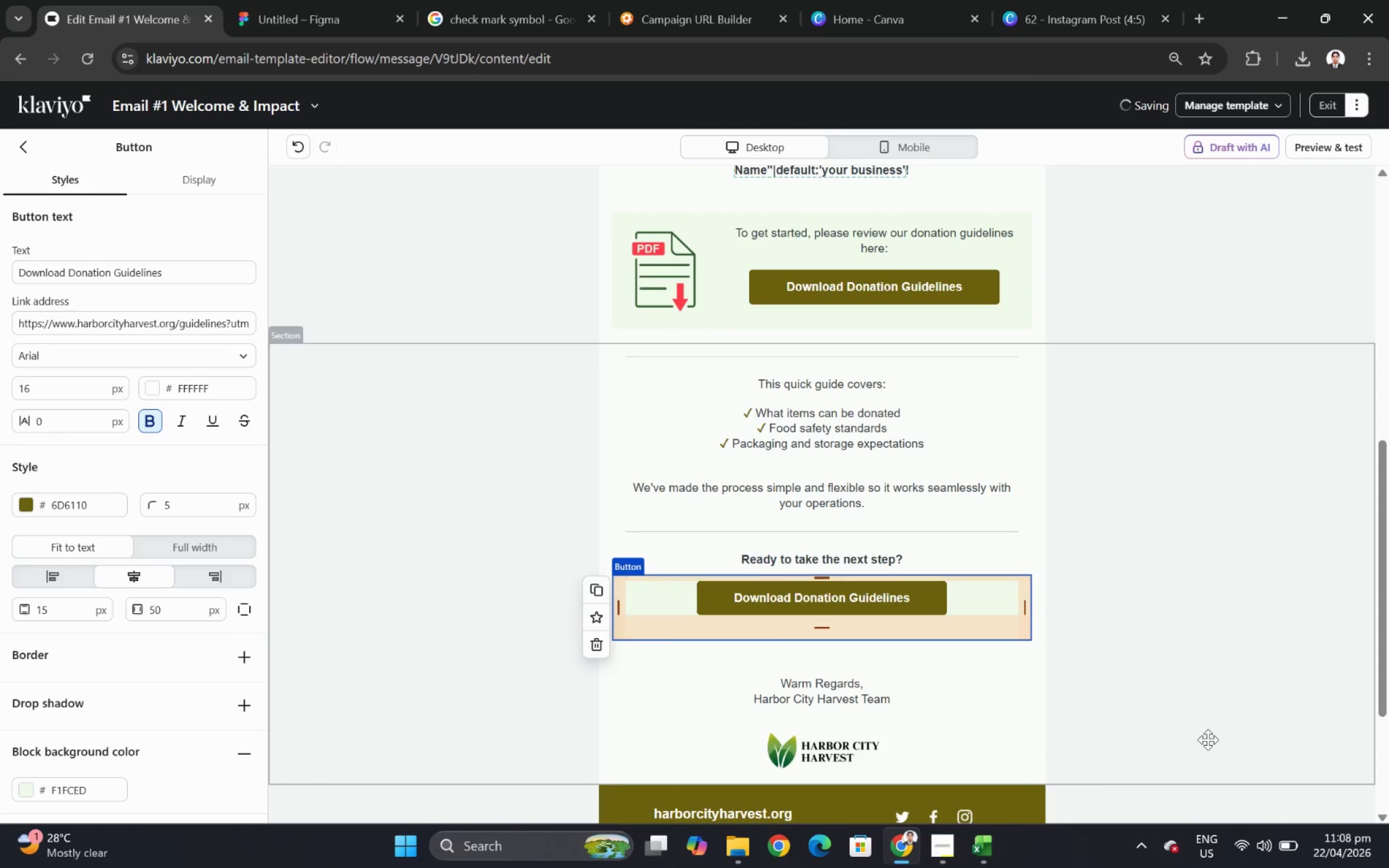 
left_click([1214, 700])
 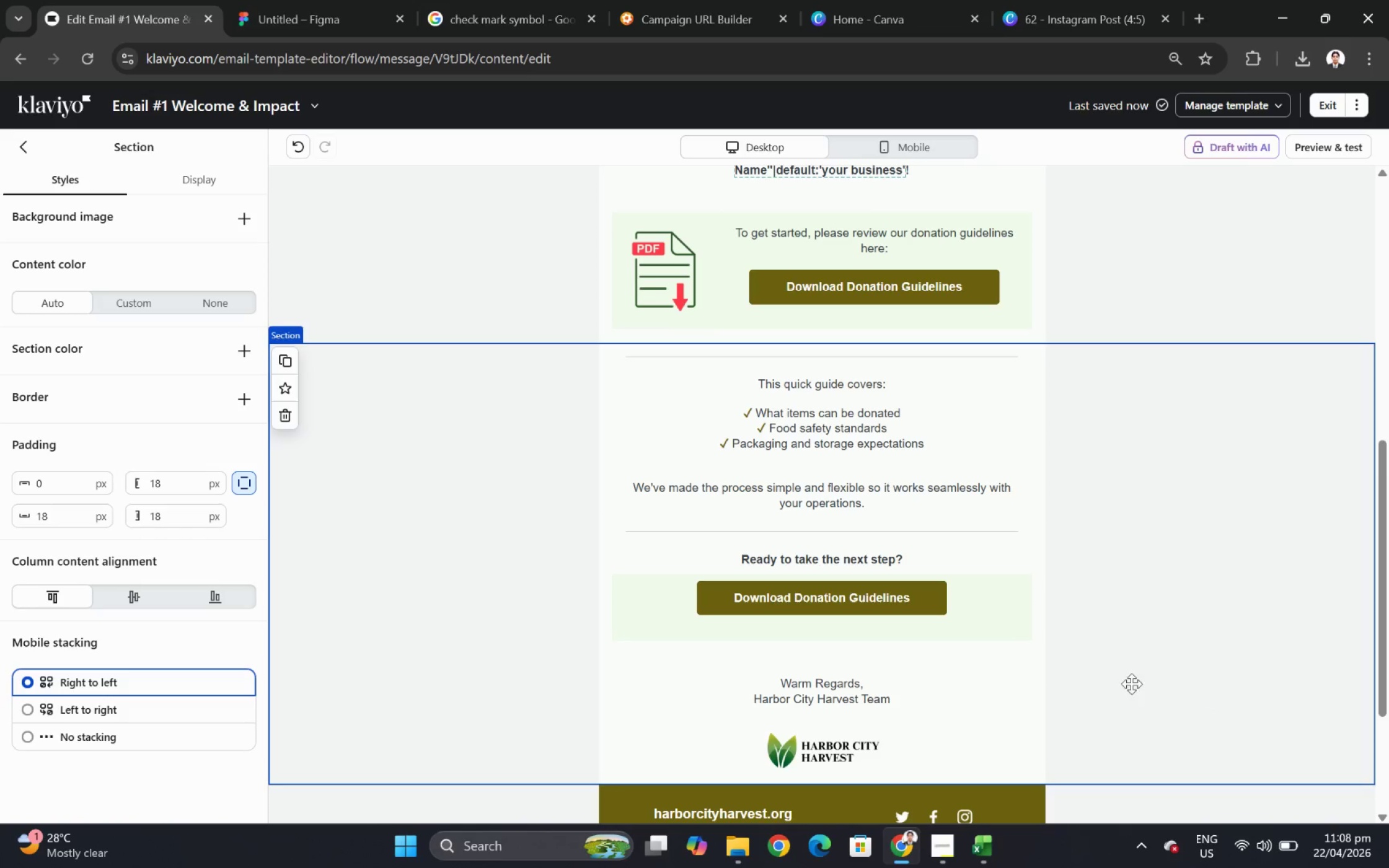 
left_click([990, 617])
 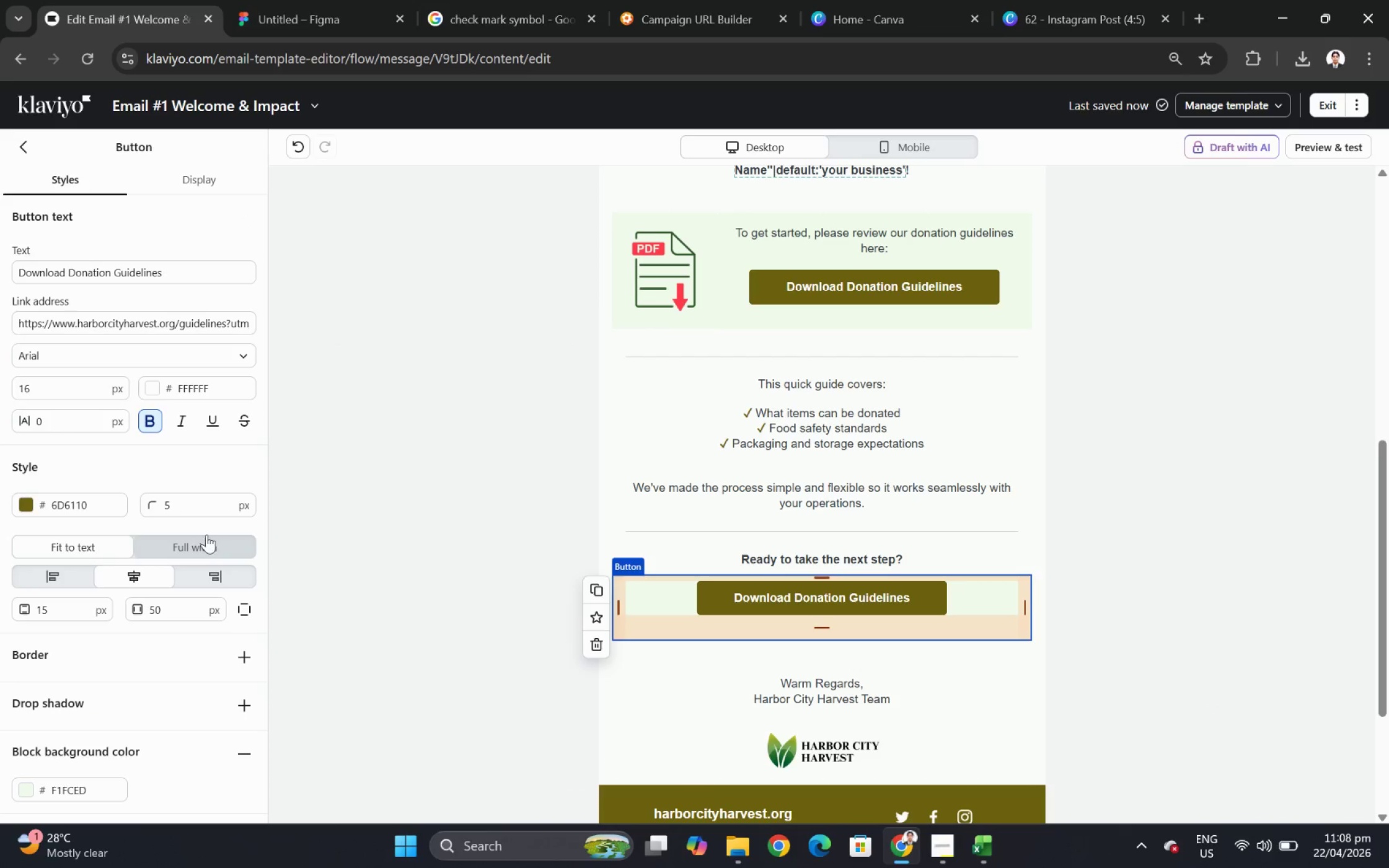 
scroll: coordinate [176, 464], scroll_direction: down, amount: 4.0
 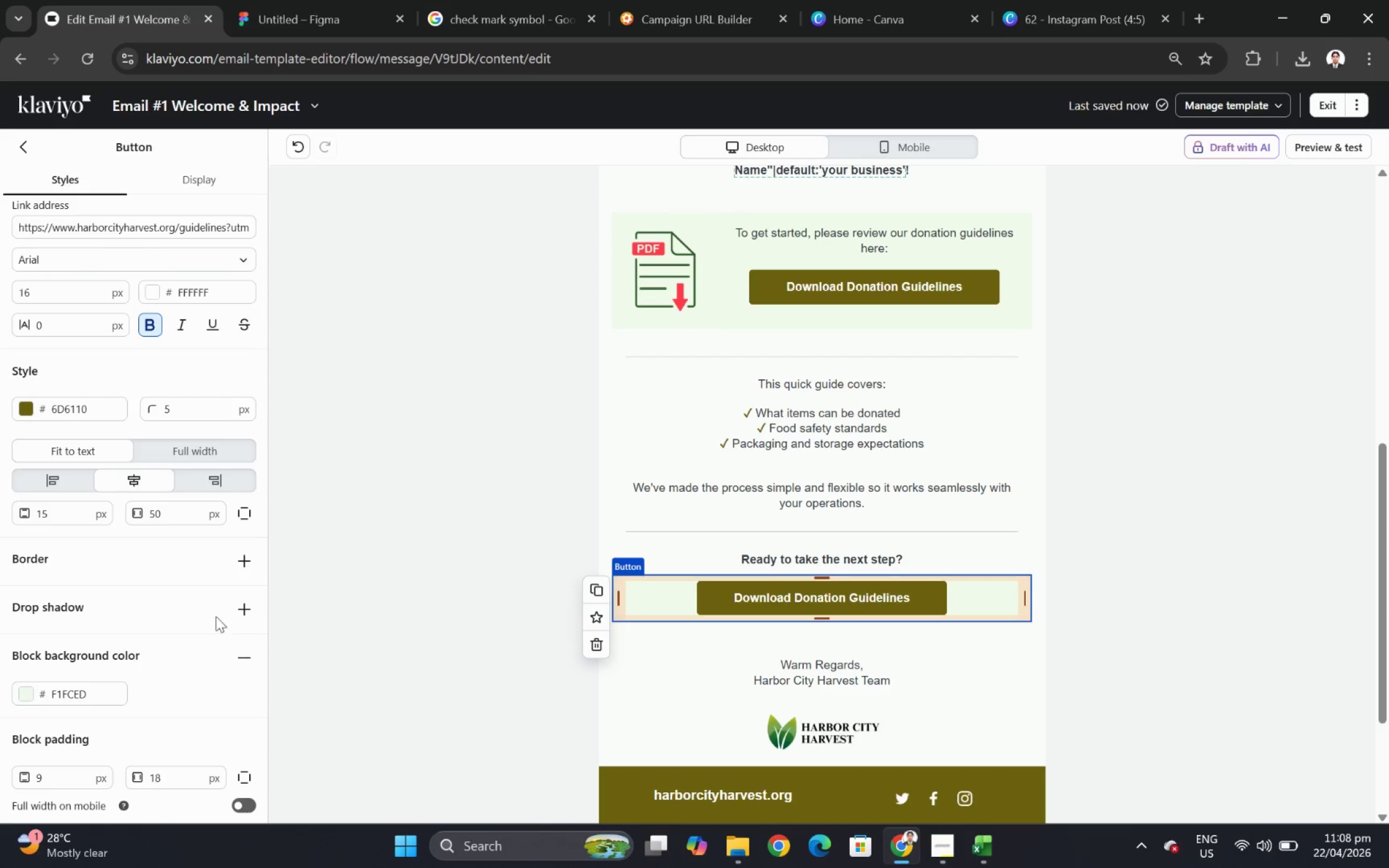 
left_click([247, 654])
 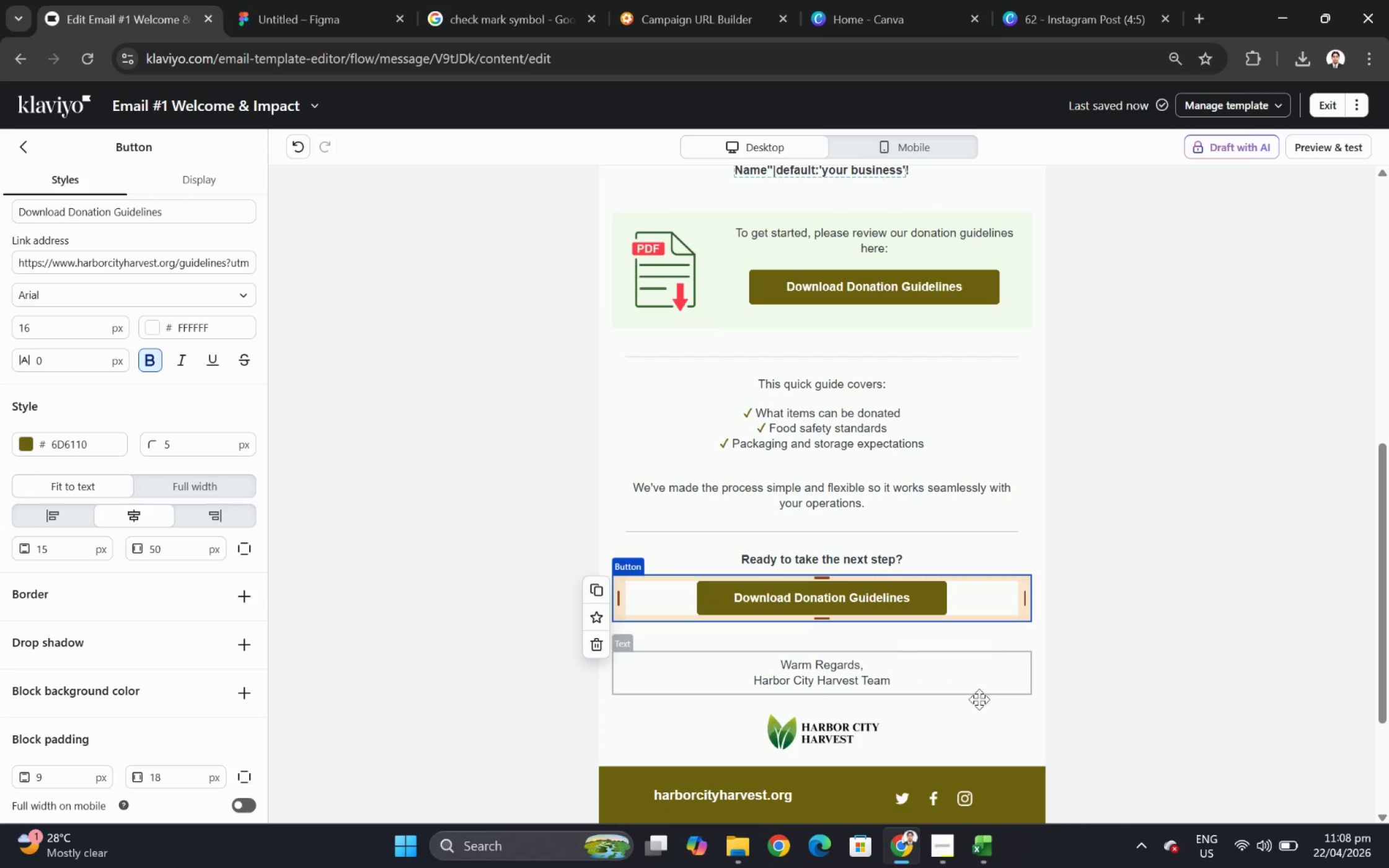 
left_click([1133, 731])
 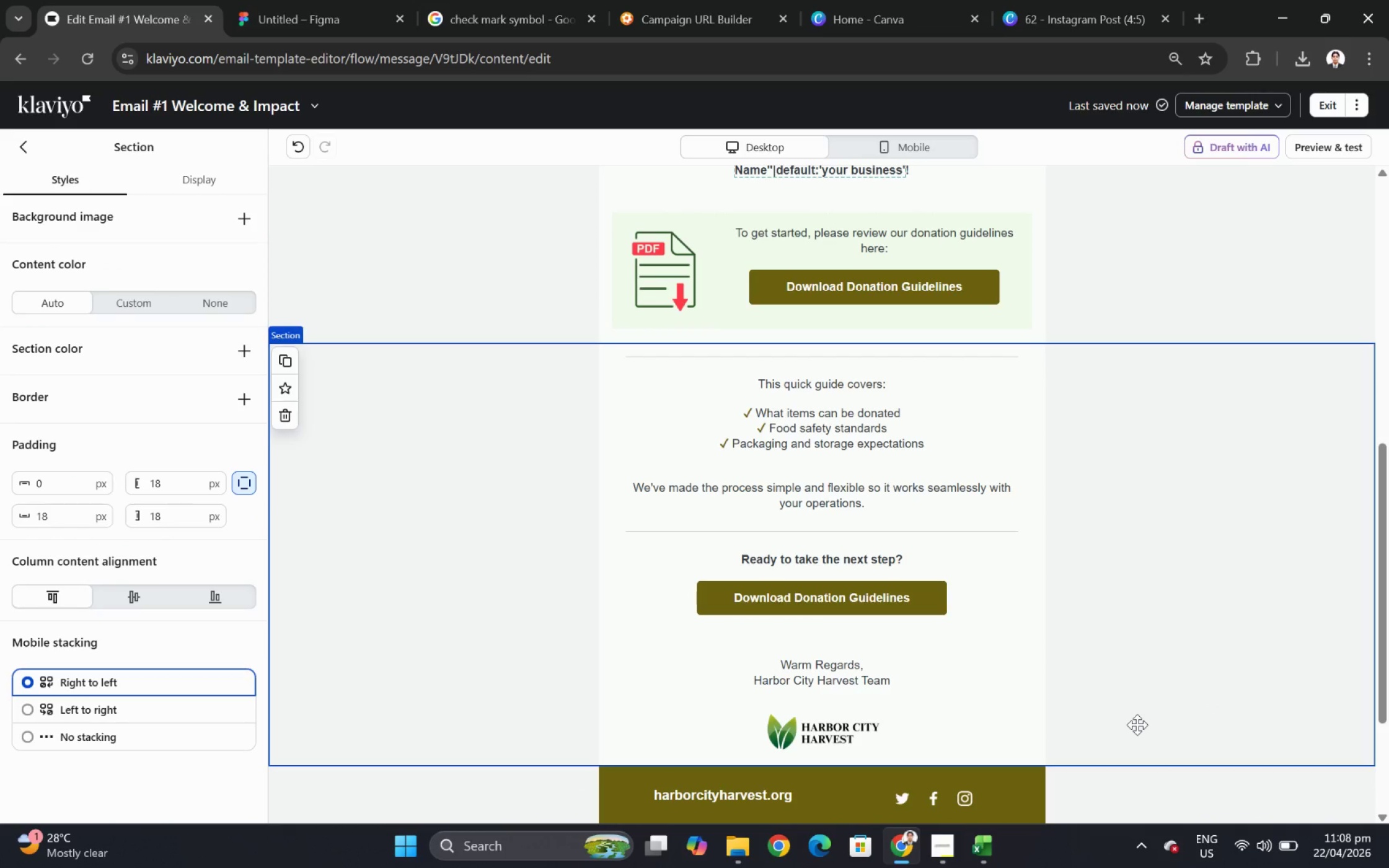 
wait(12.7)
 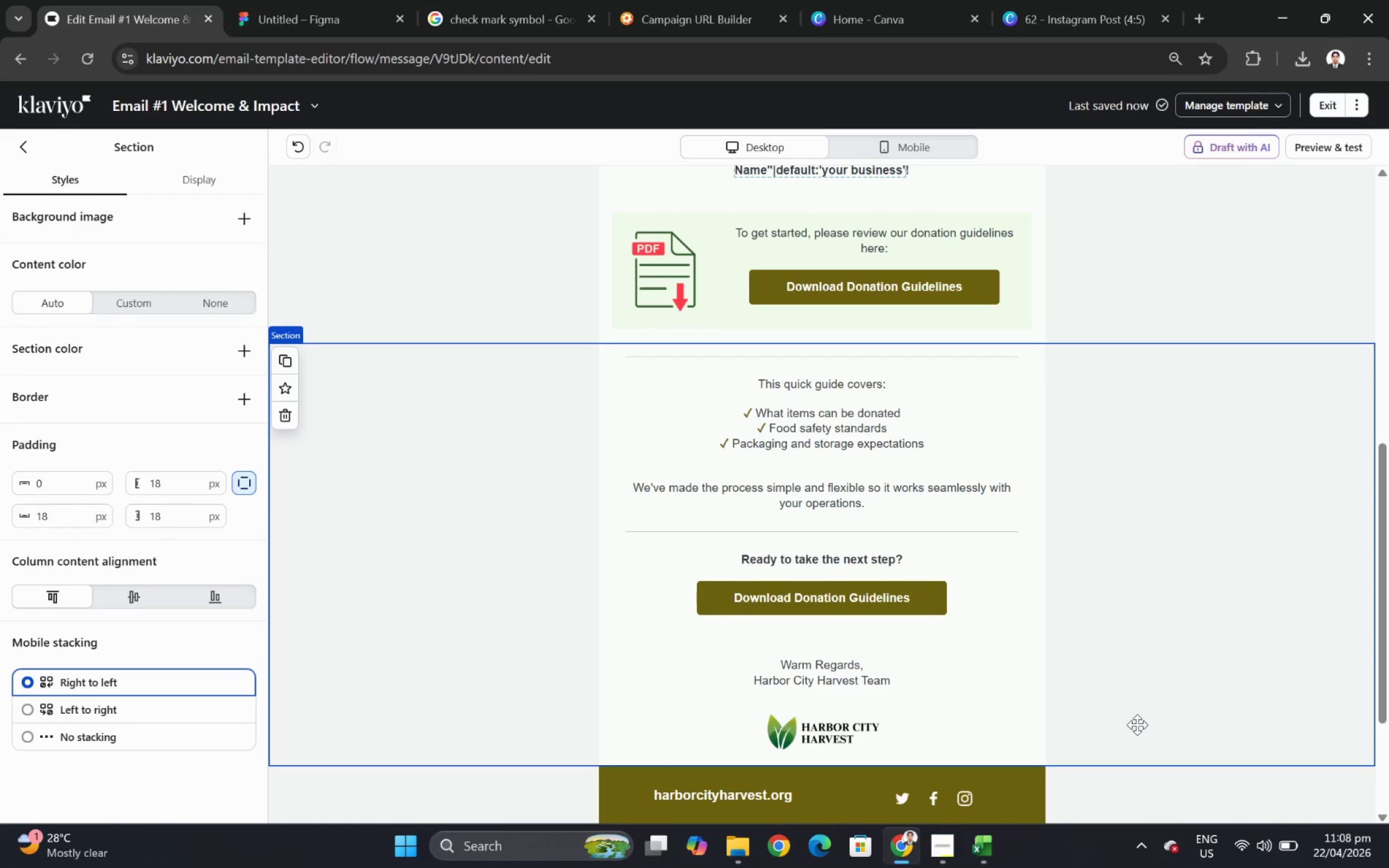 
scroll: coordinate [1059, 496], scroll_direction: up, amount: 1.0
 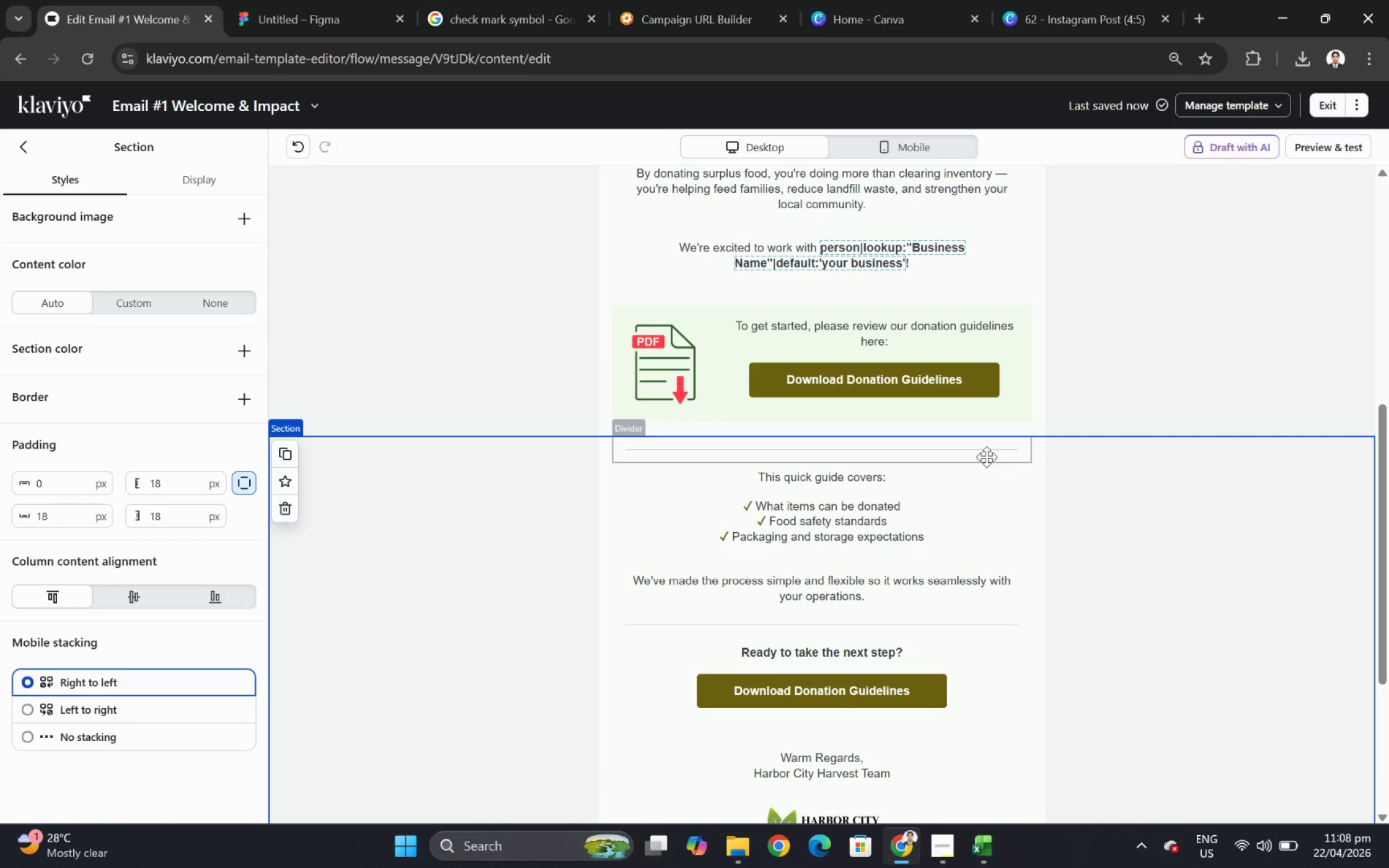 
left_click([986, 457])
 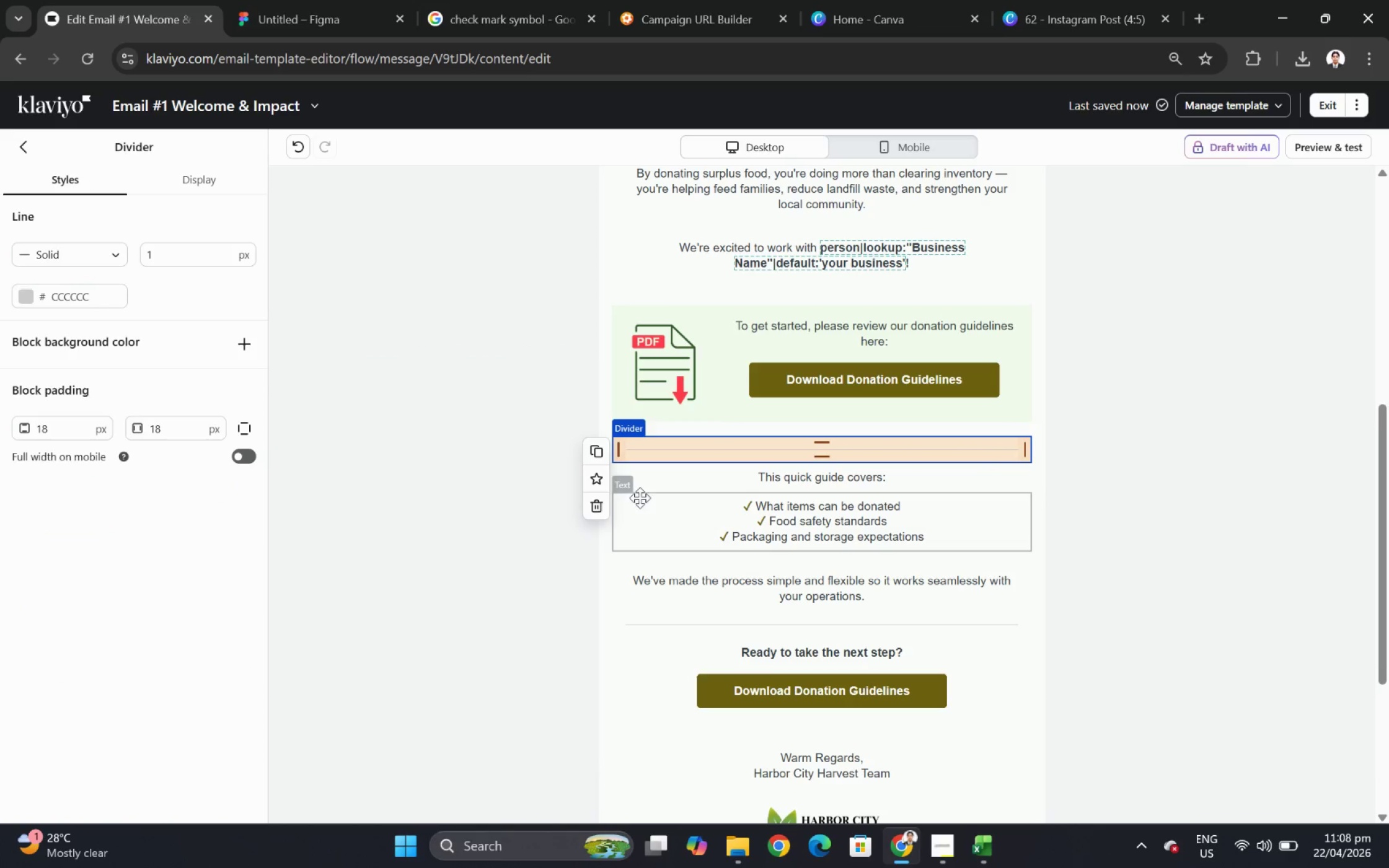 
left_click([599, 502])
 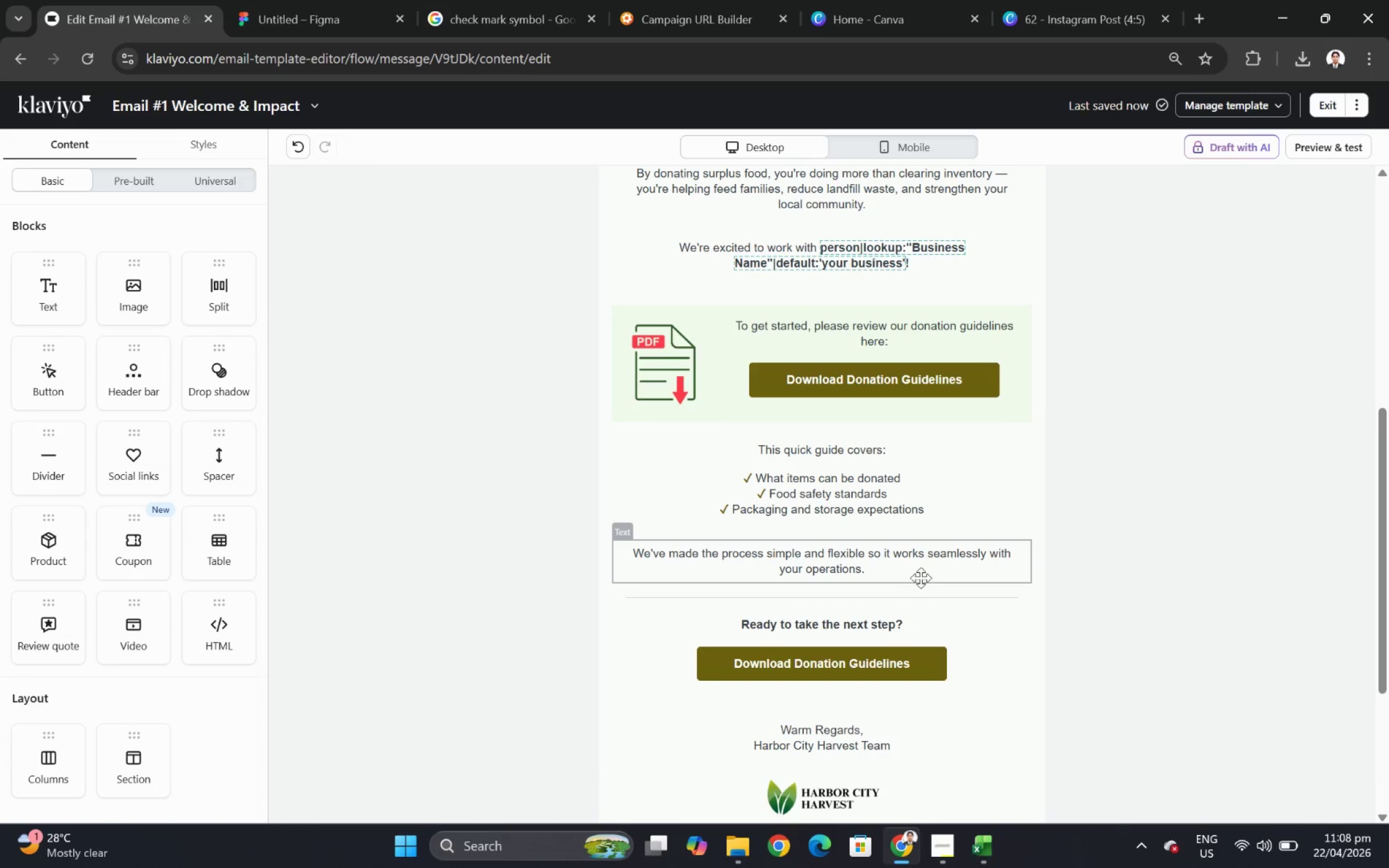 
left_click_drag(start_coordinate=[930, 555], to_coordinate=[937, 641])
 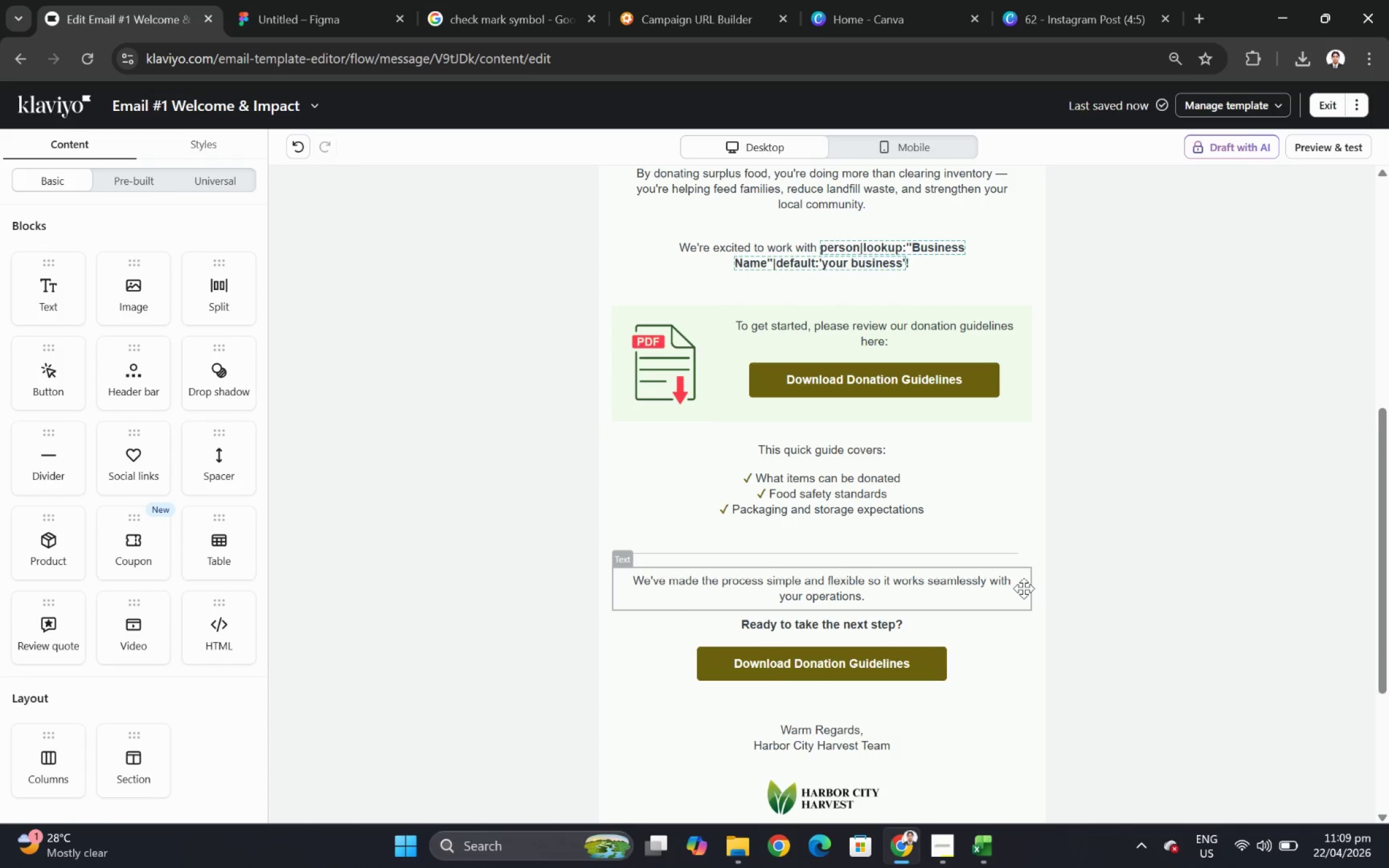 
left_click_drag(start_coordinate=[1002, 588], to_coordinate=[1003, 708])
 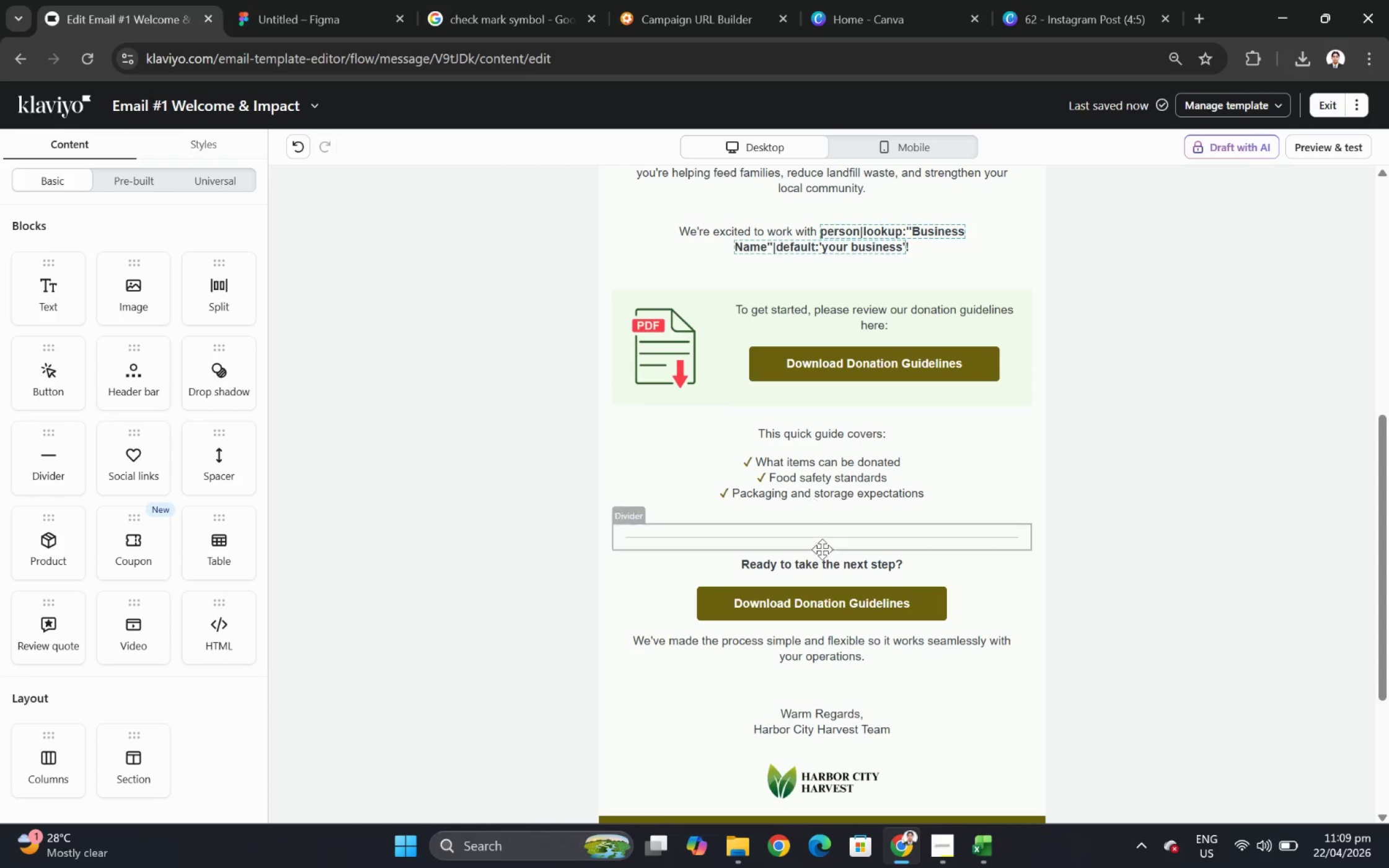 
wait(10.75)
 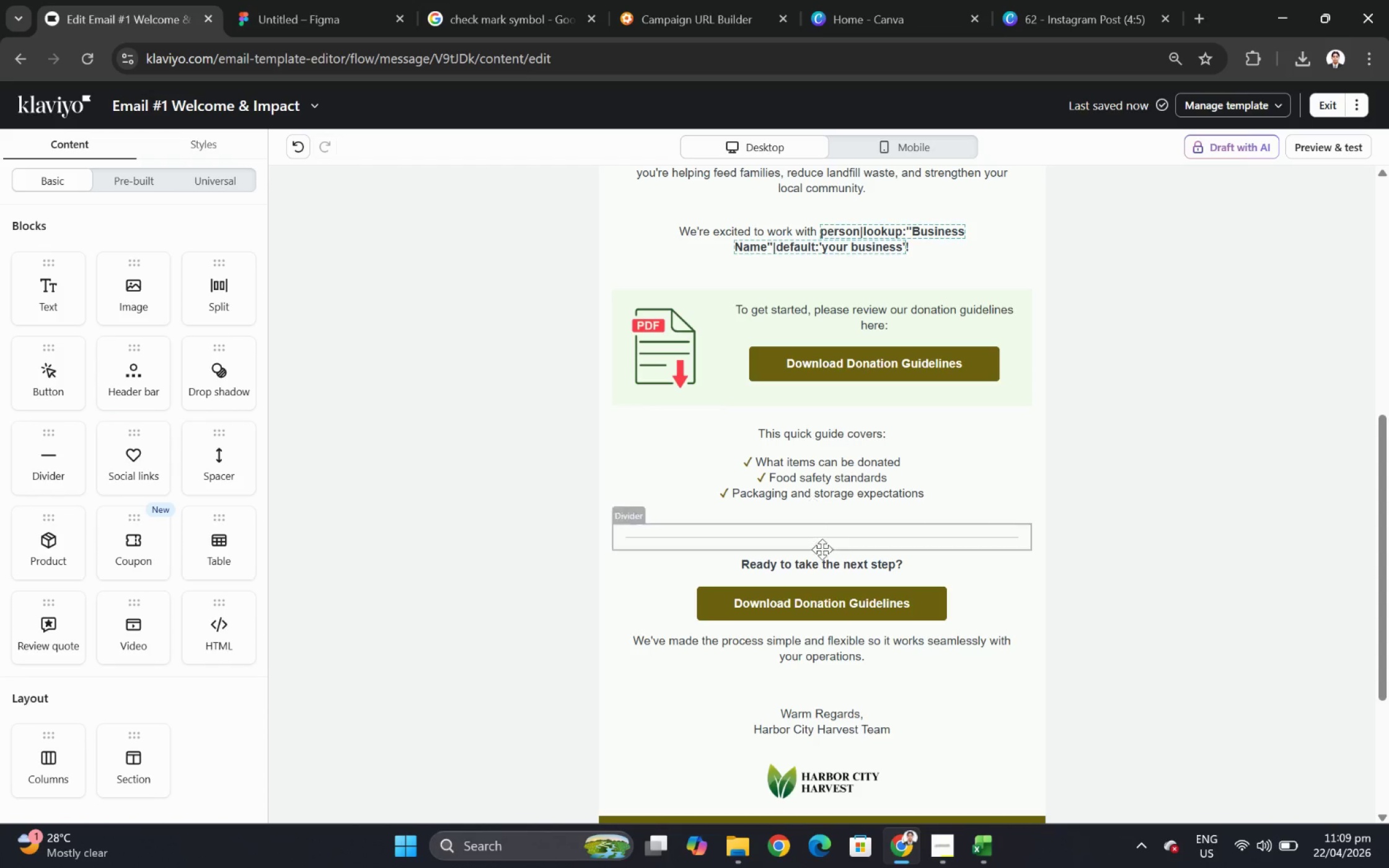 
left_click_drag(start_coordinate=[224, 460], to_coordinate=[790, 641])
 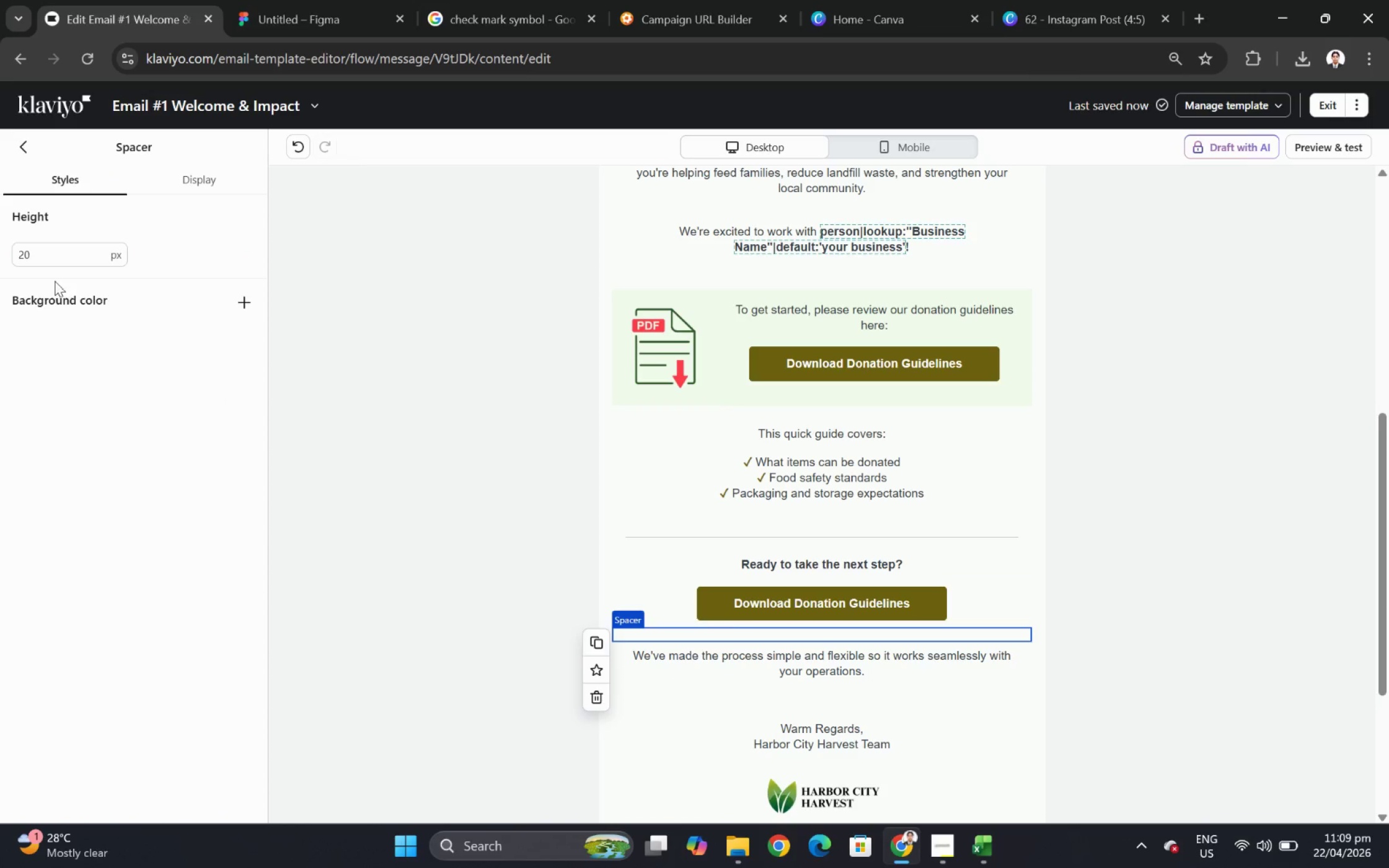 
double_click([55, 259])
 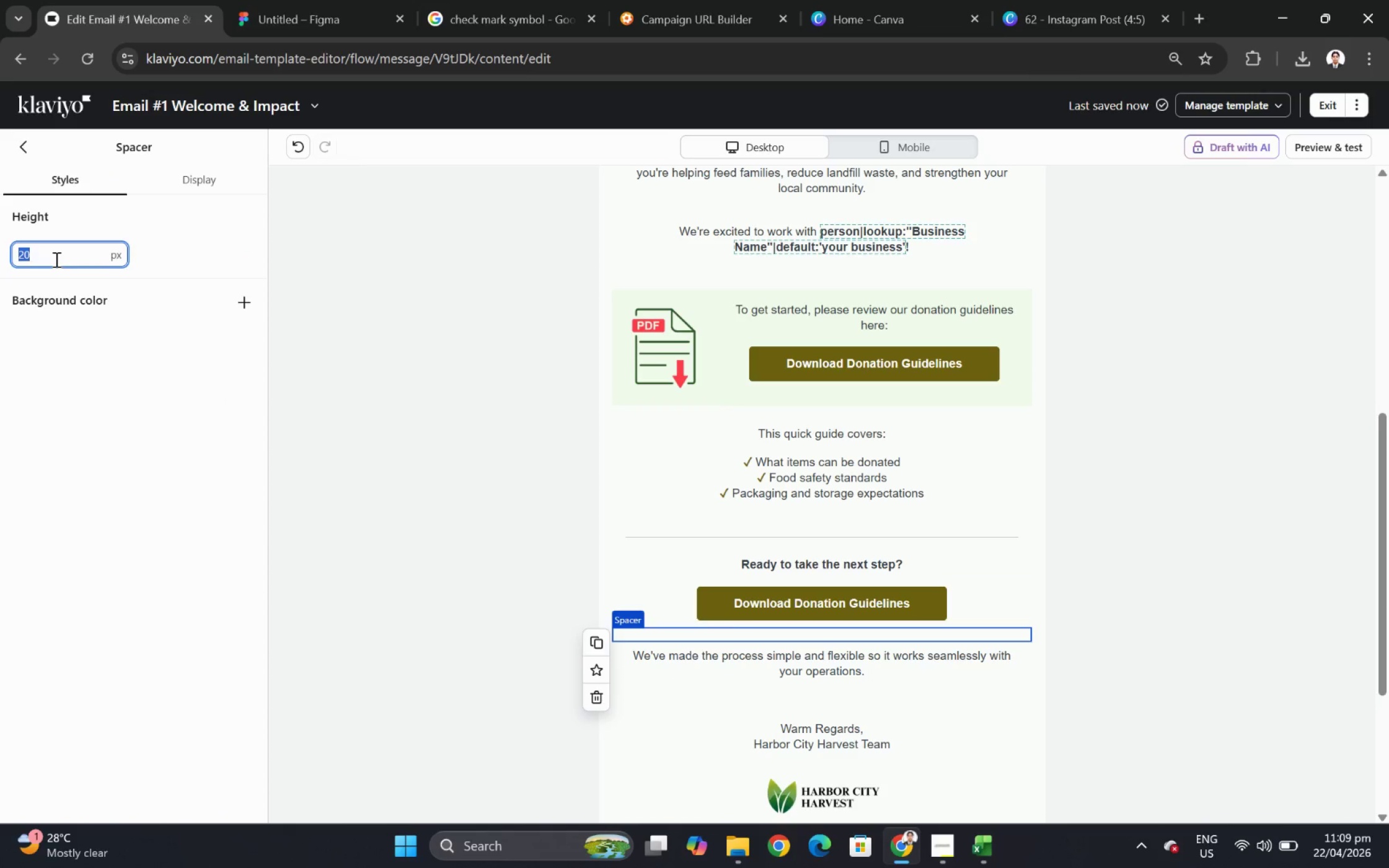 
key(Control+1)
 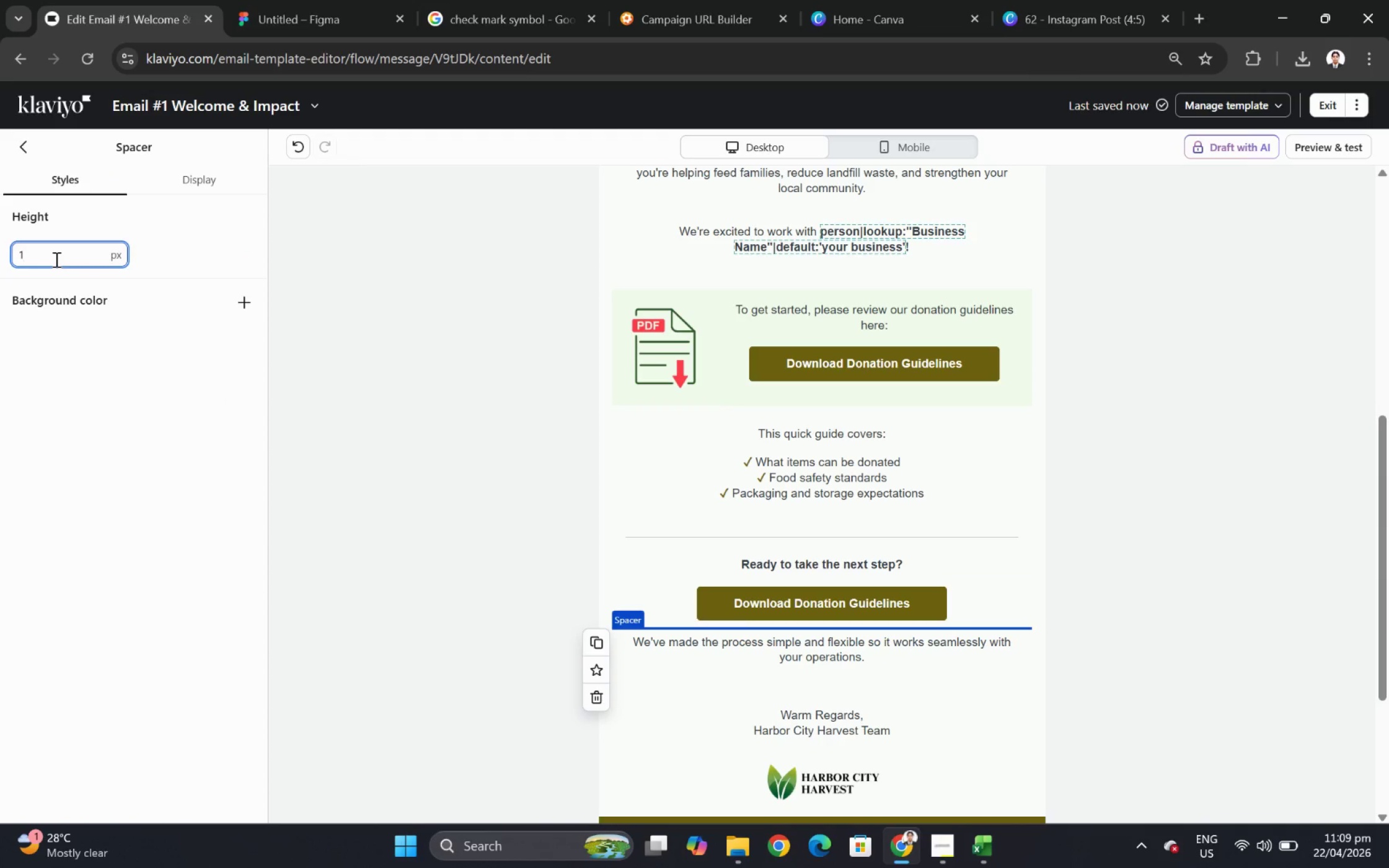 
key(Control+Numpad0)
 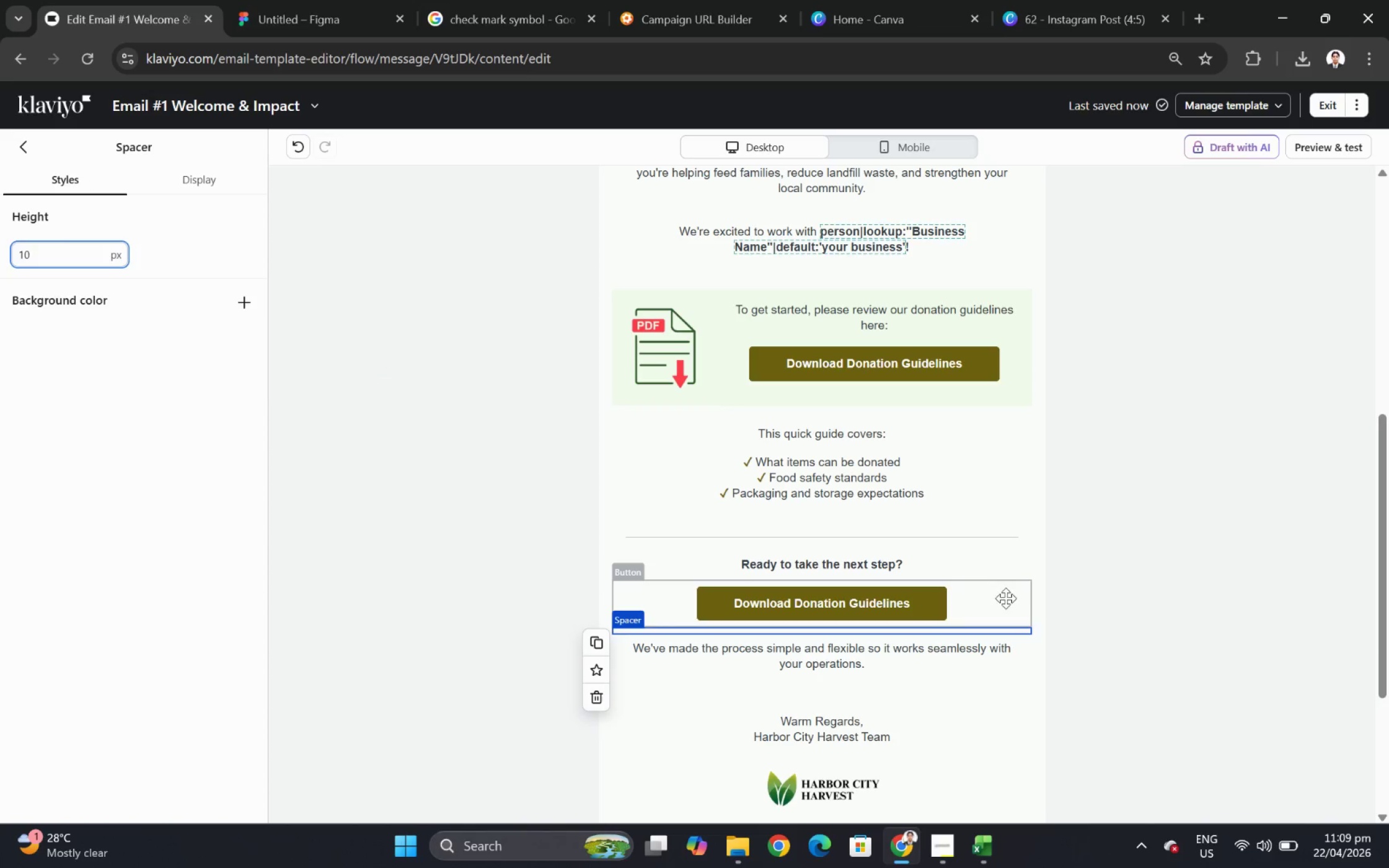 
left_click([1121, 584])
 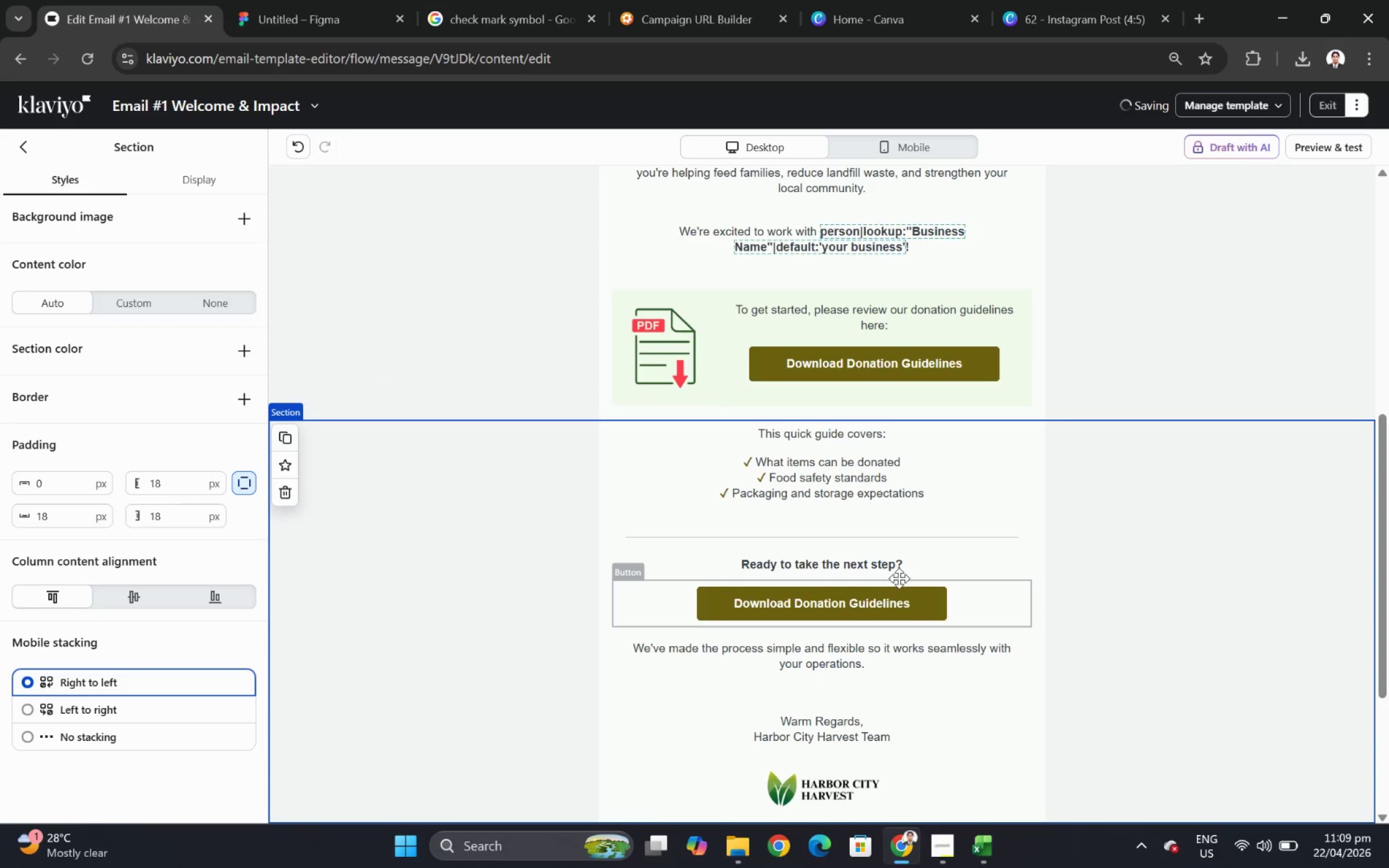 
left_click([890, 591])
 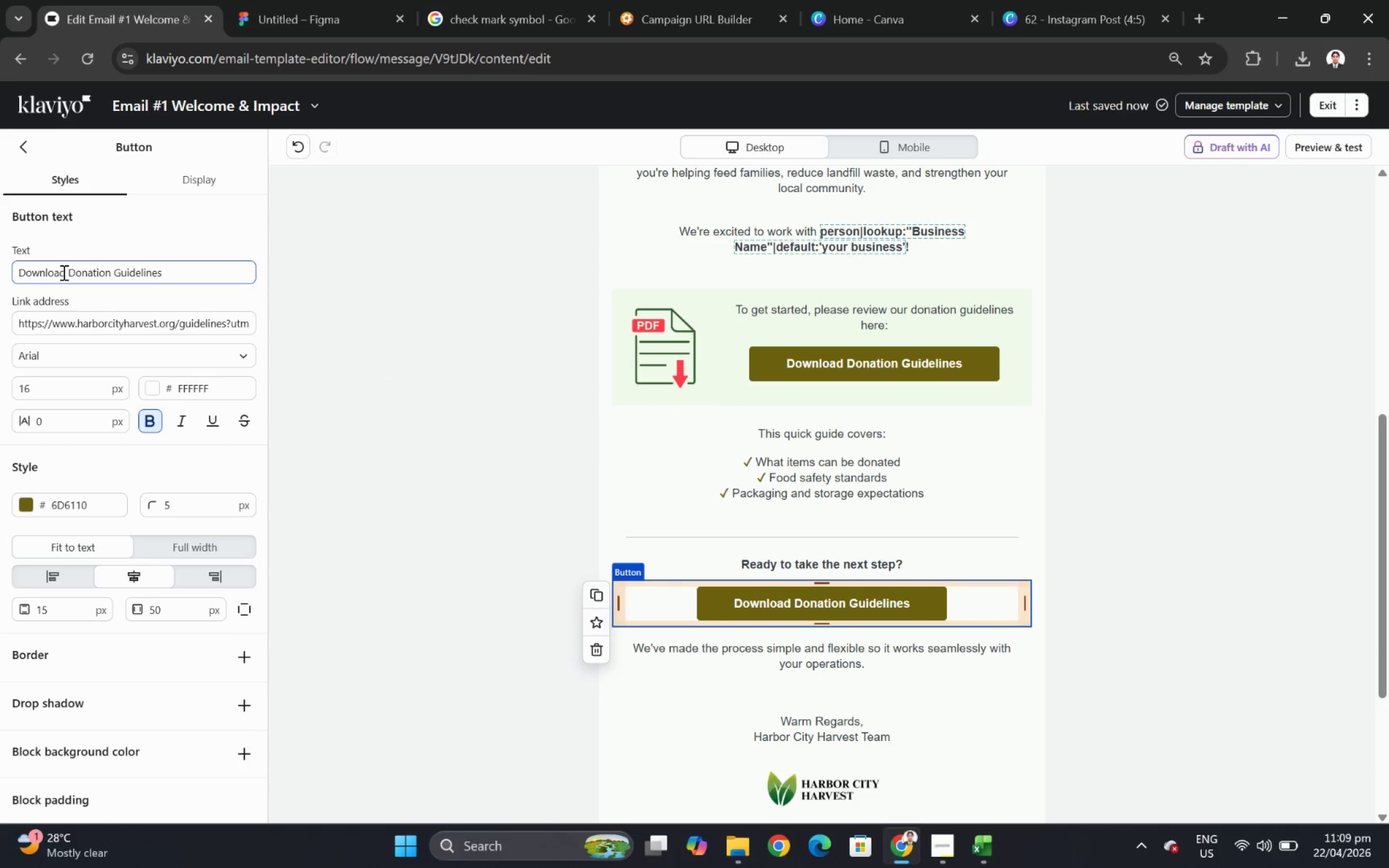 
double_click([63, 273])
 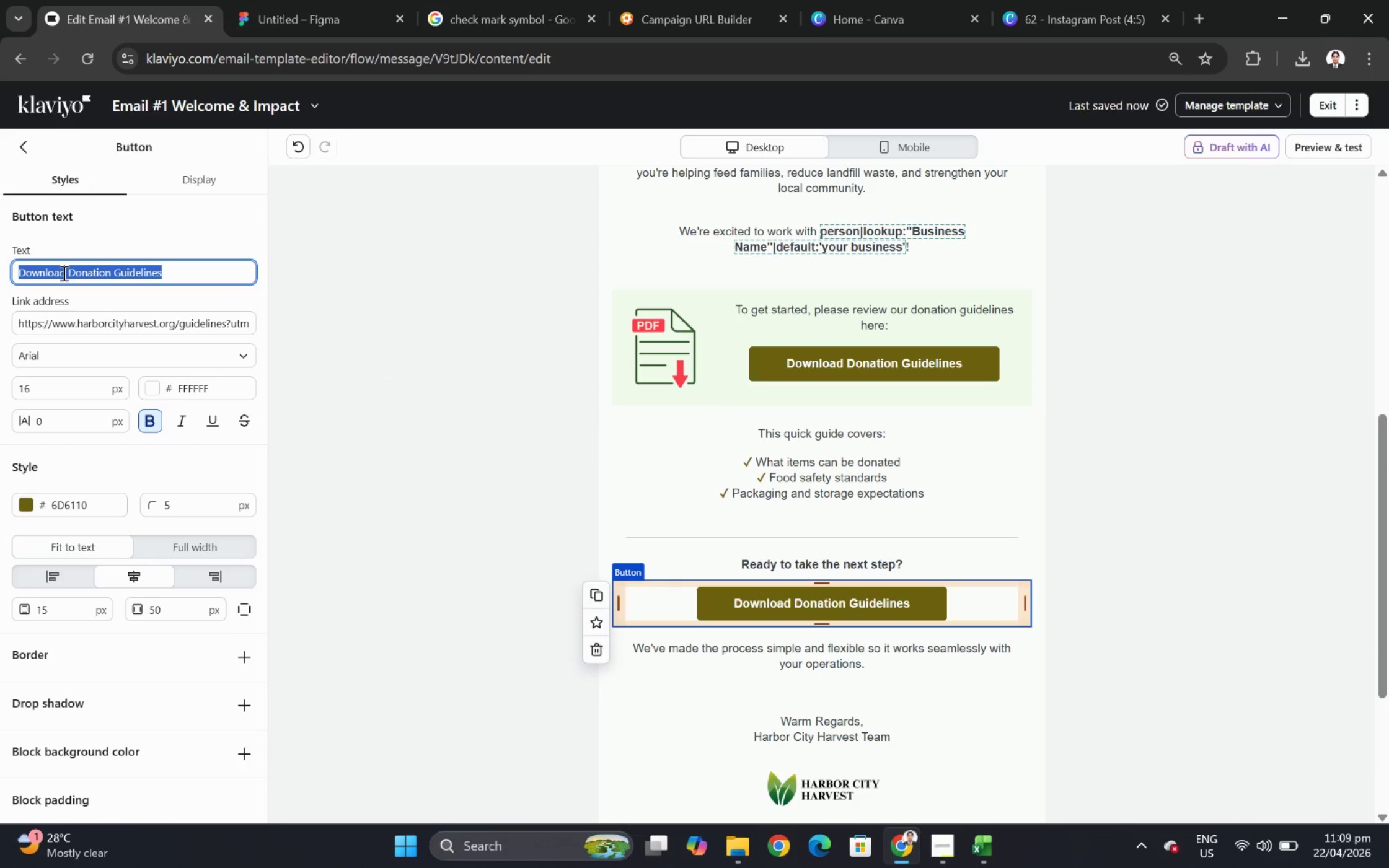 
triple_click([63, 273])
 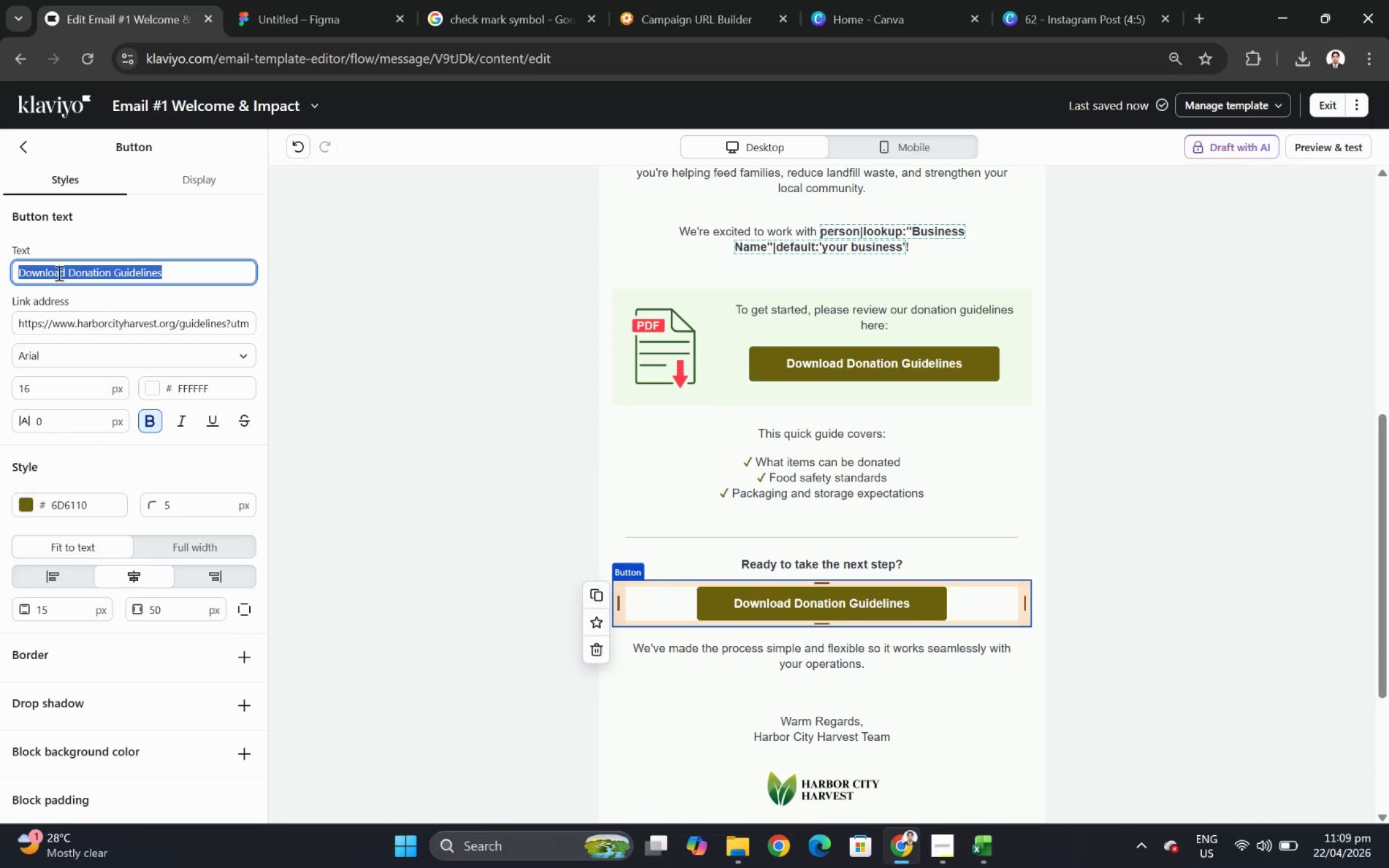 
wait(8.67)
 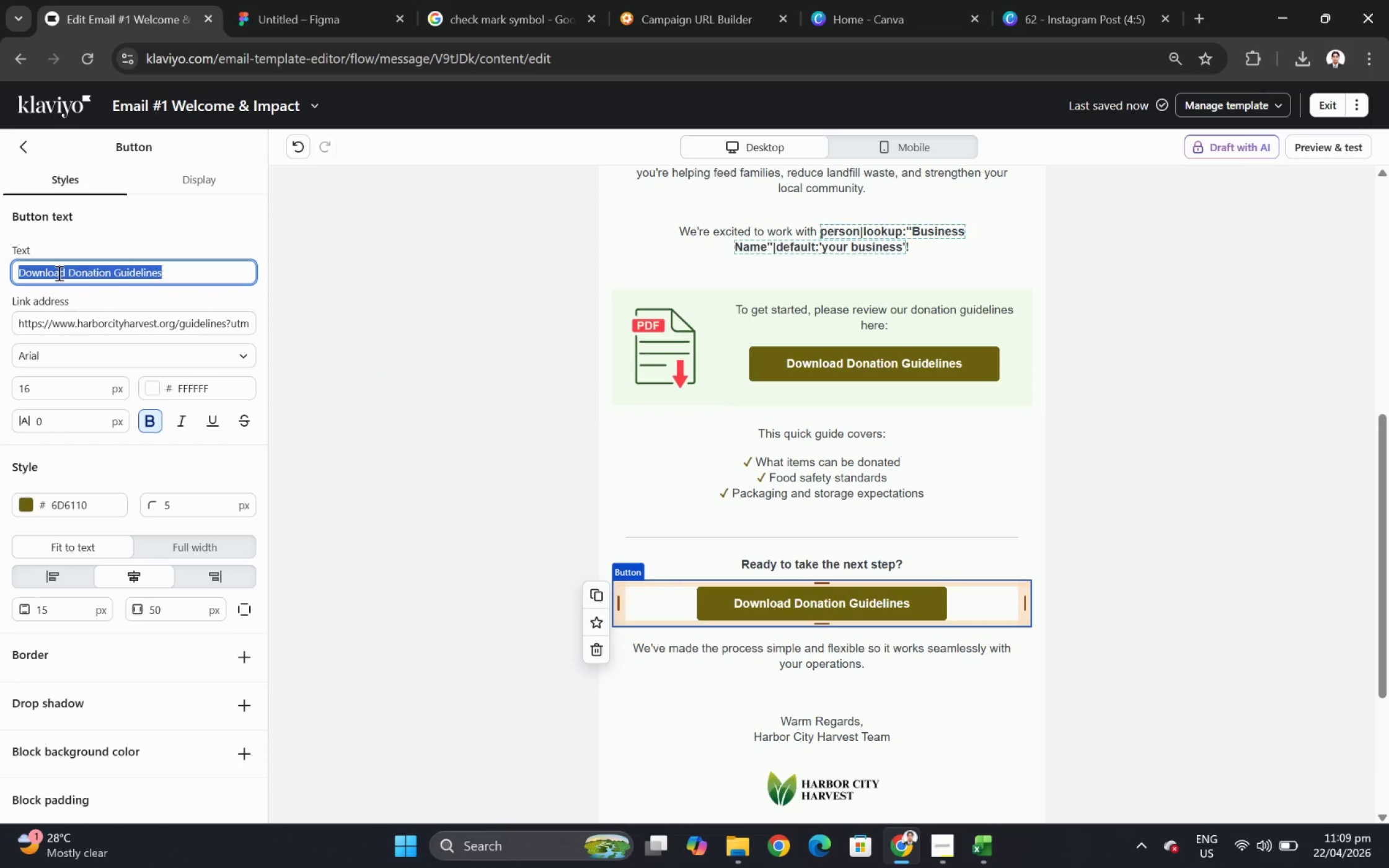 
scroll: coordinate [1009, 423], scroll_direction: up, amount: 3.0